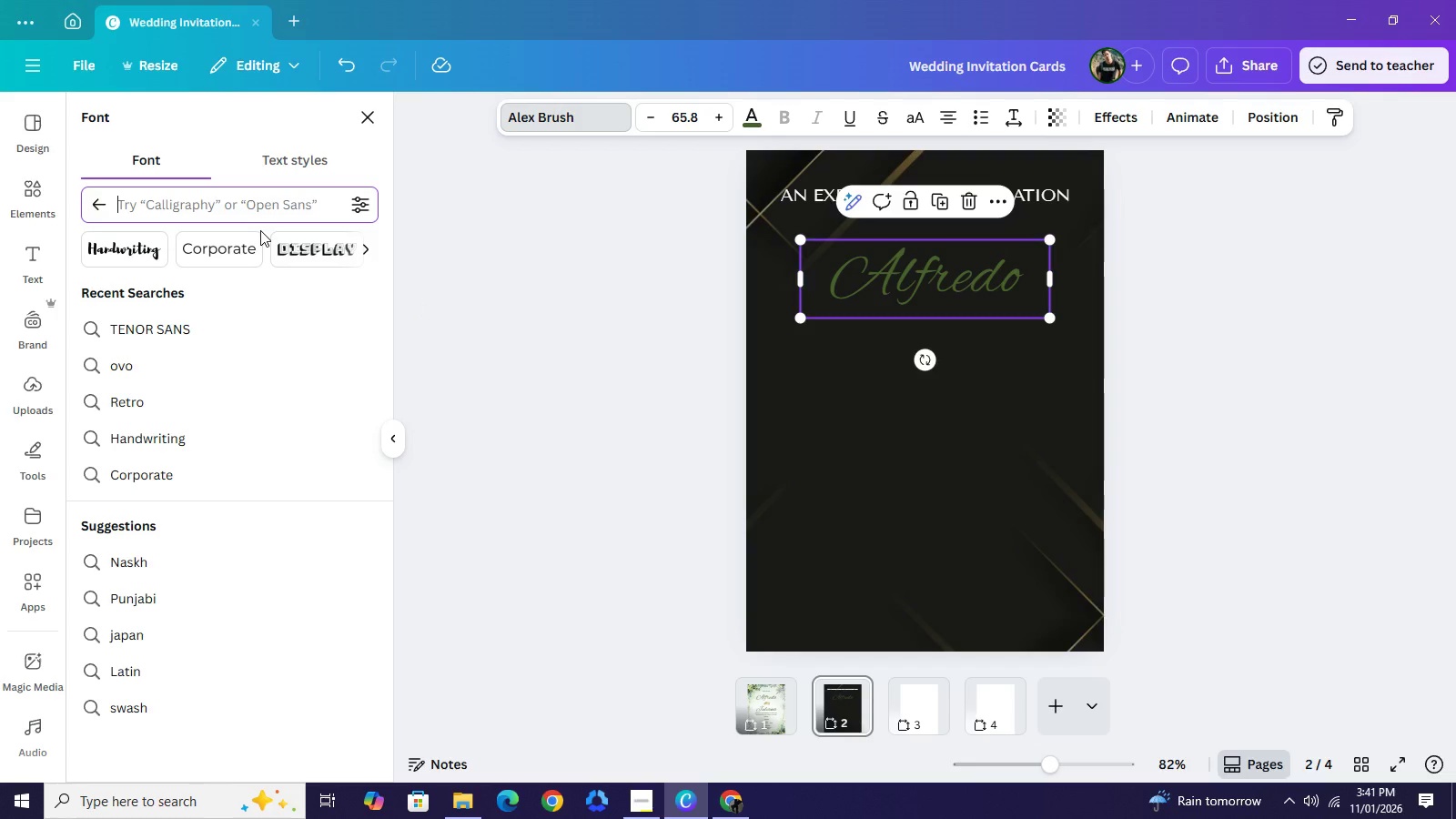 
wait(28.89)
 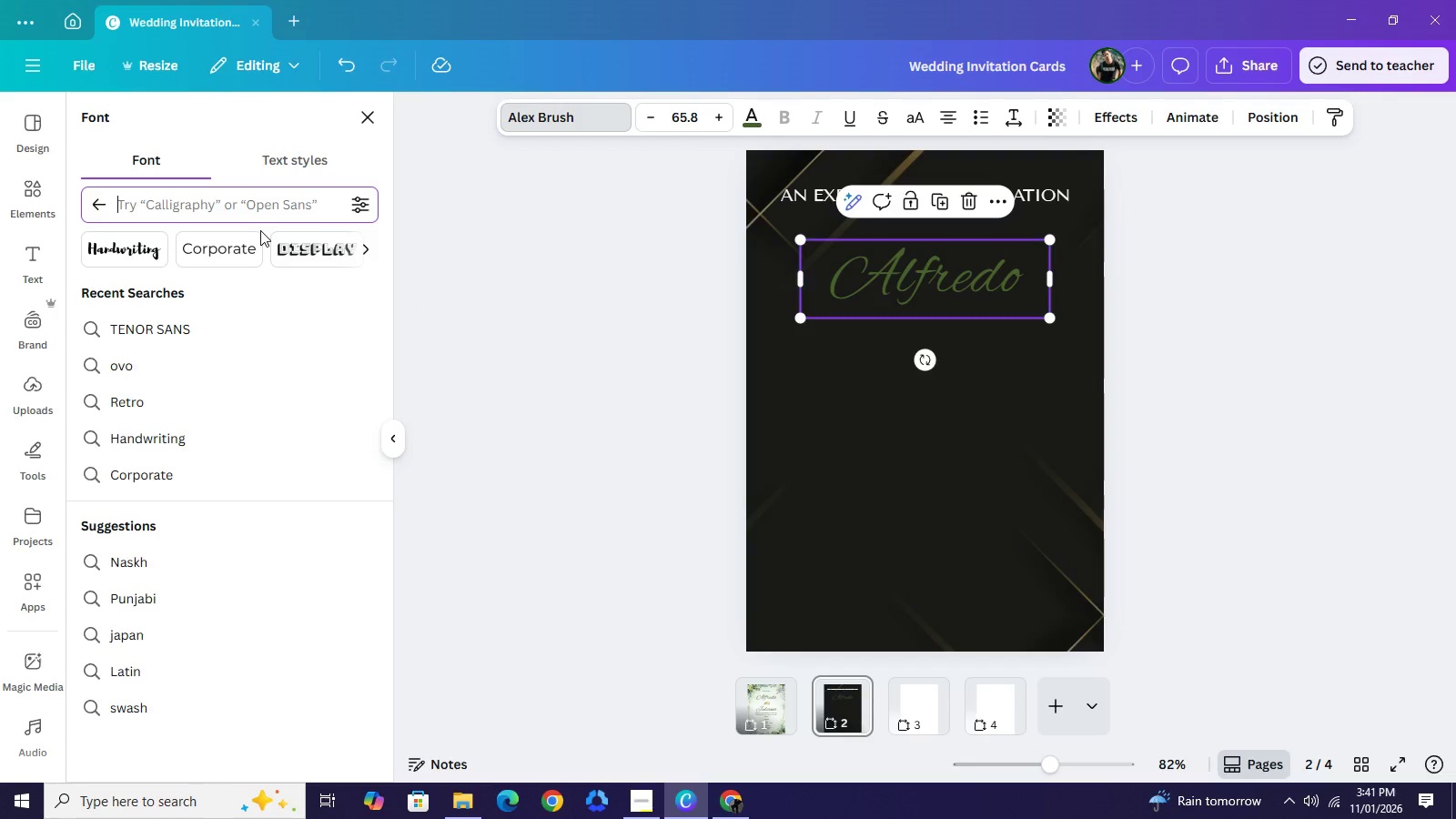 
left_click([586, 130])
 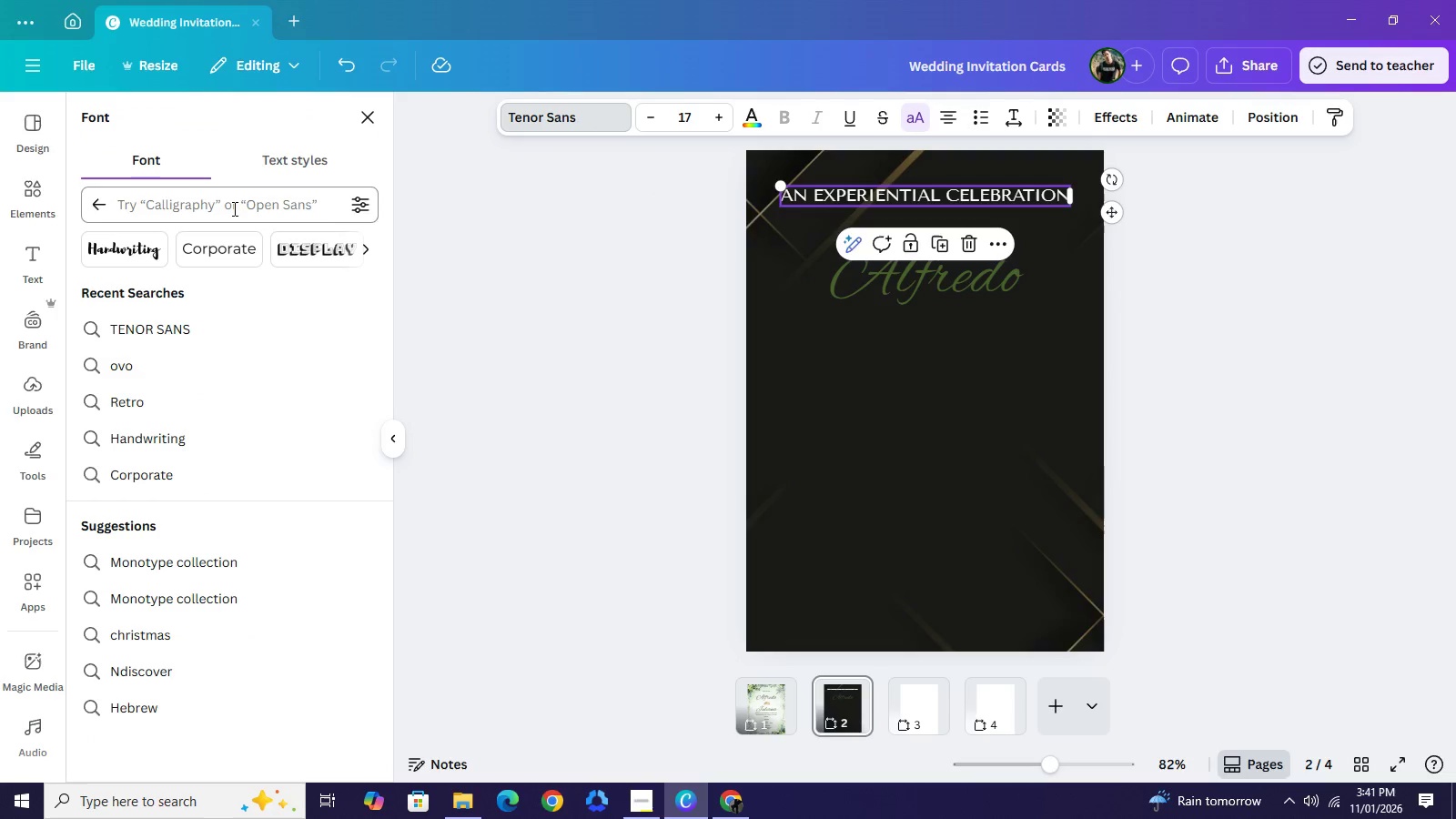 
left_click([234, 208])
 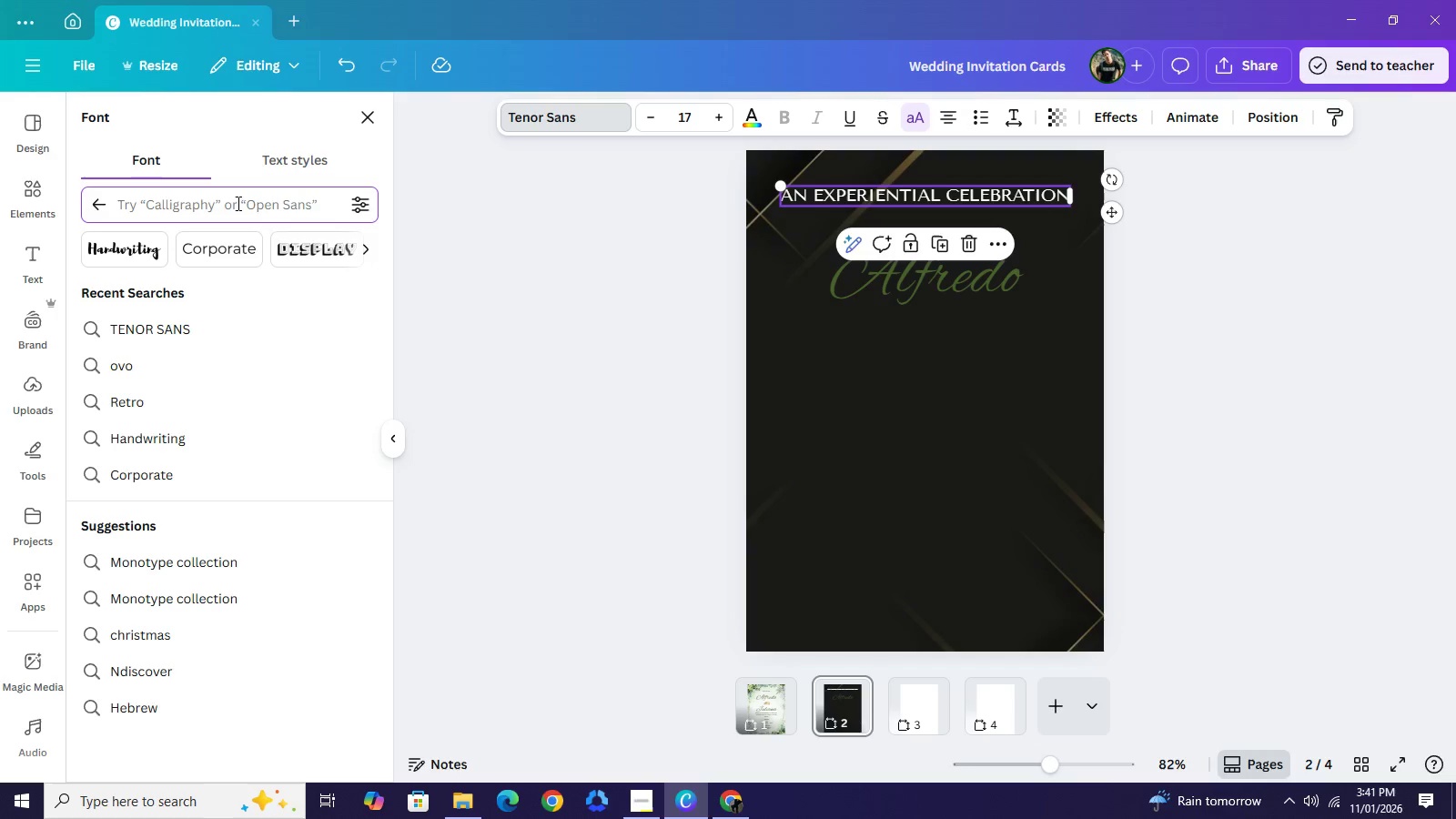 
wait(7.19)
 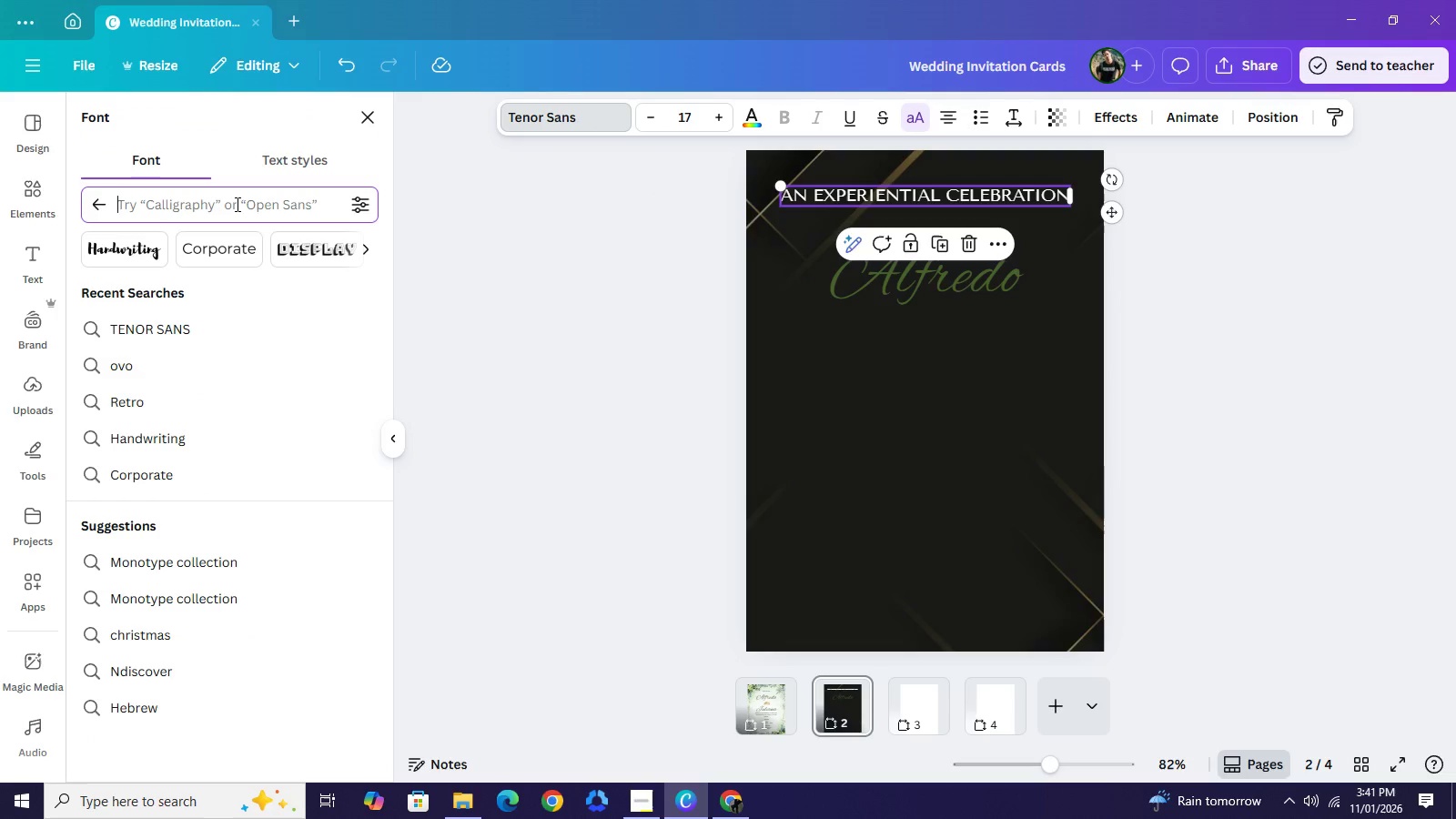 
type(LEAGUE)
 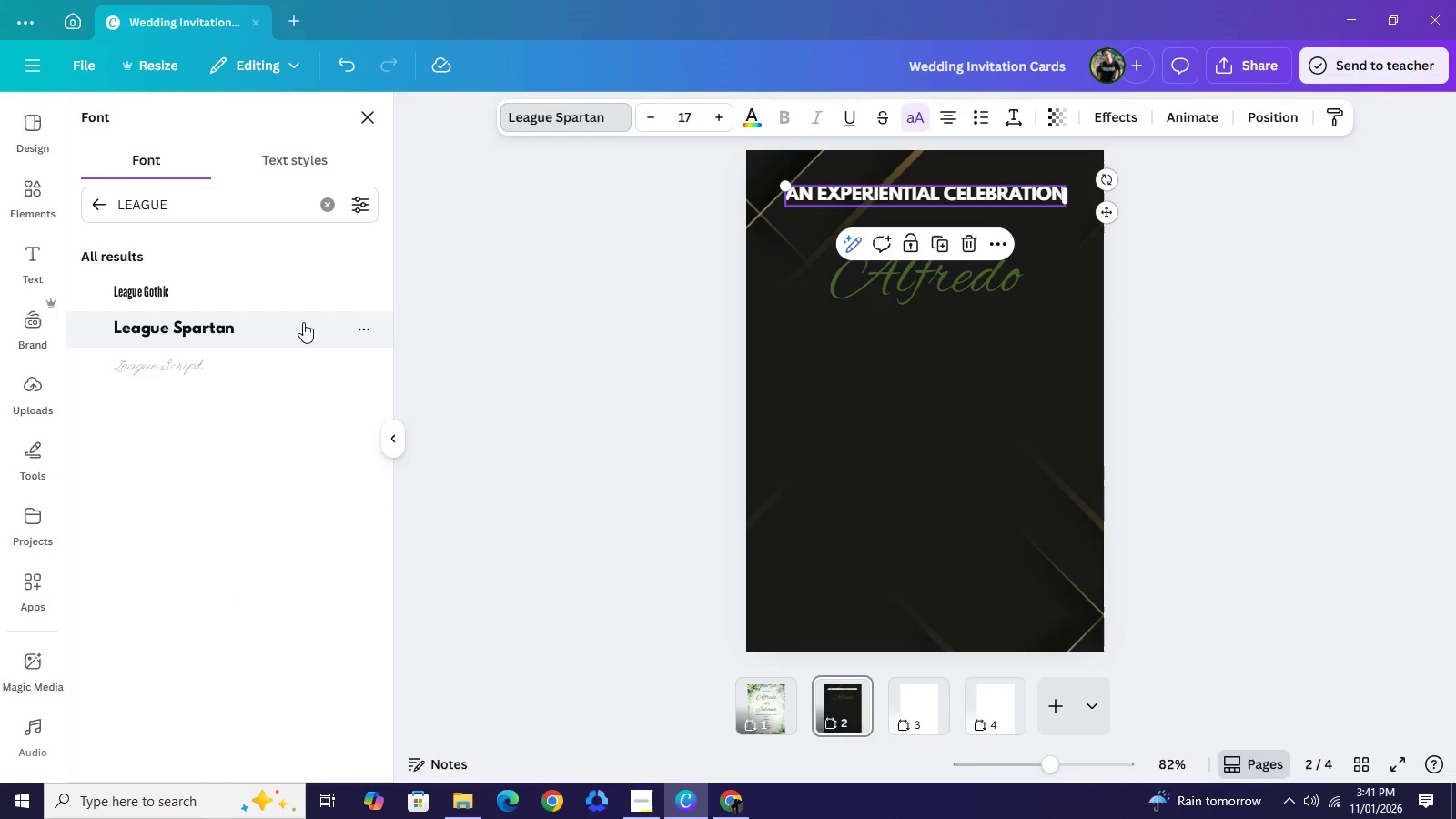 
wait(5.75)
 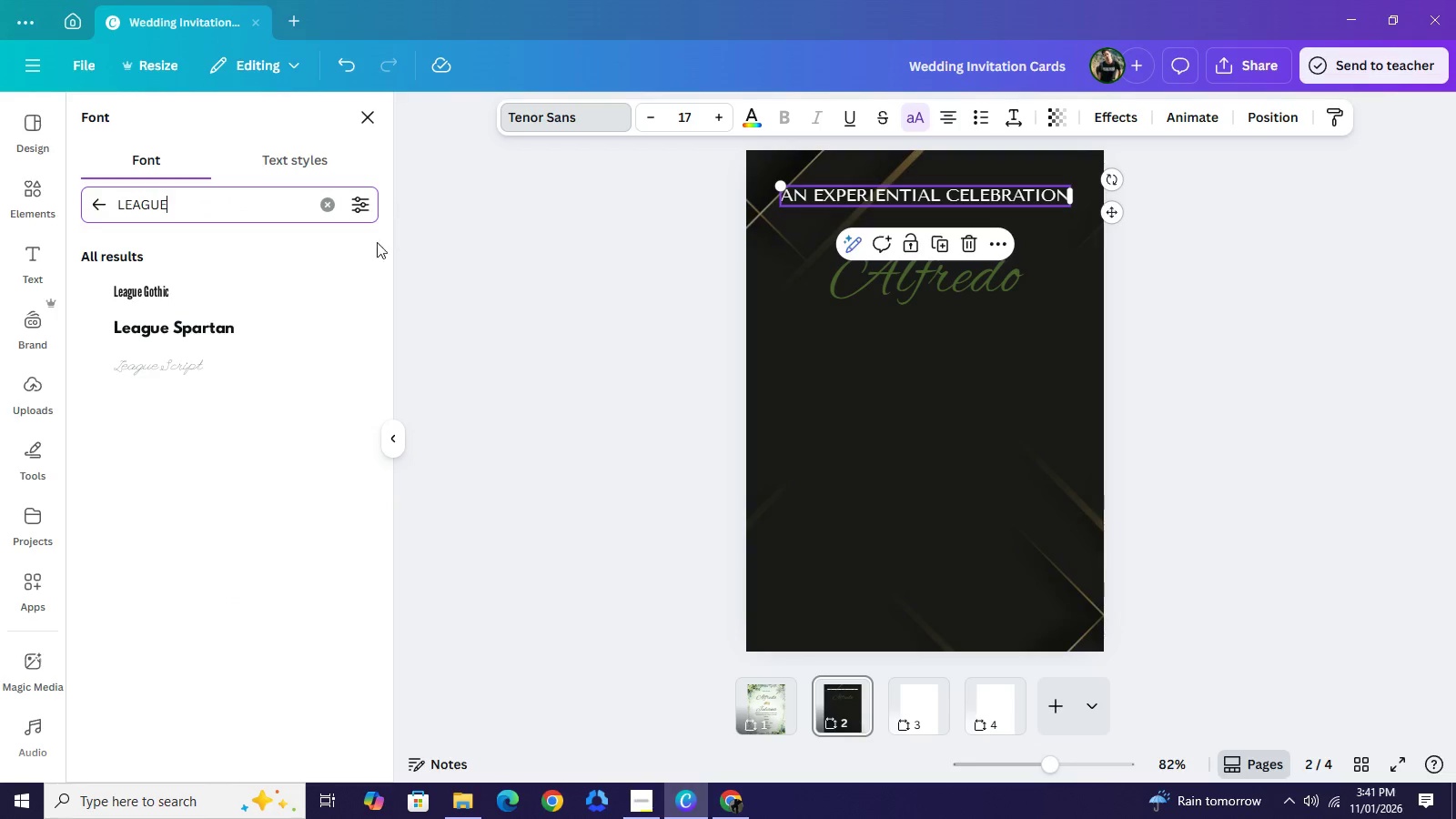 
left_click([1167, 348])
 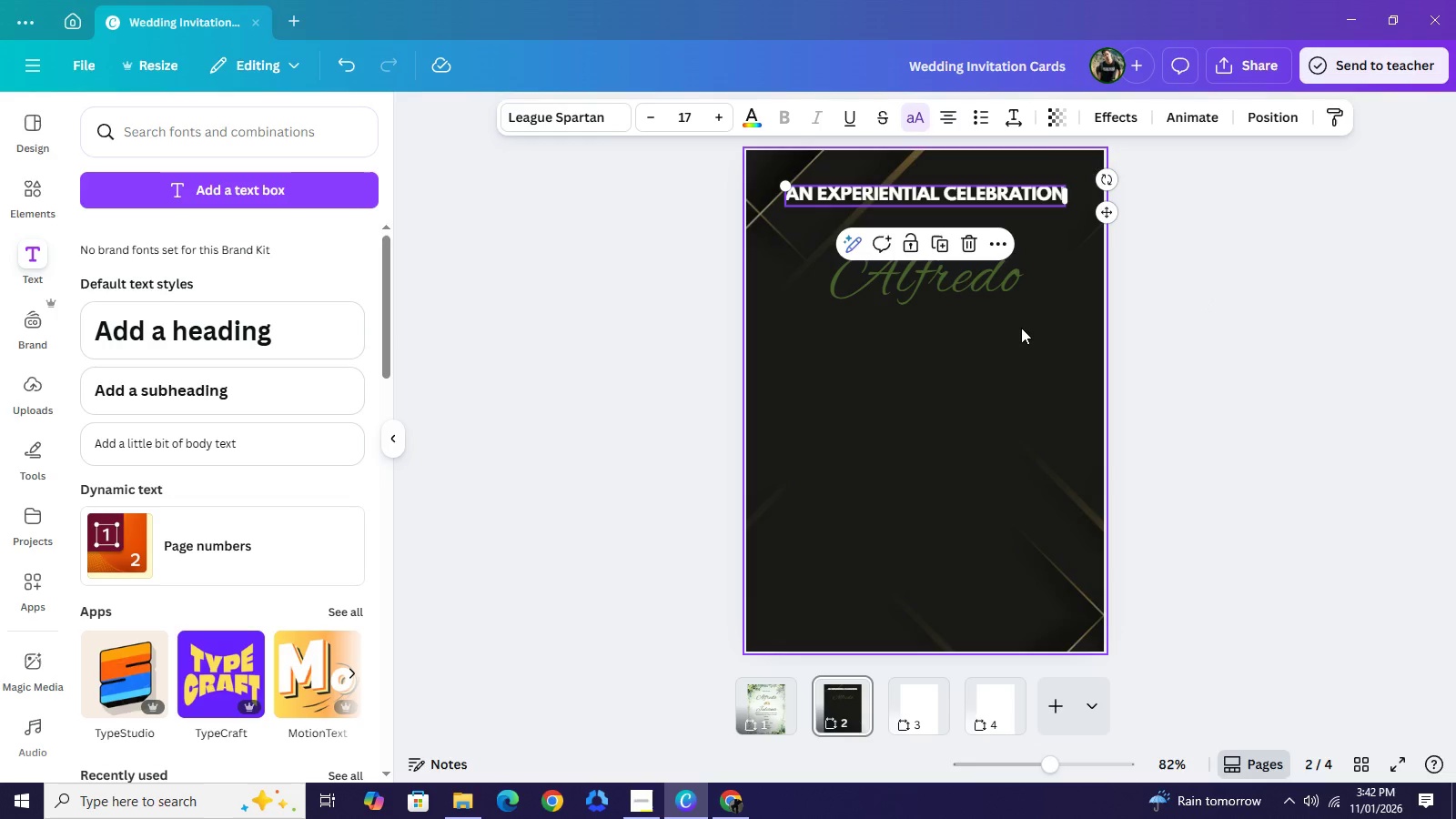 
wait(7.61)
 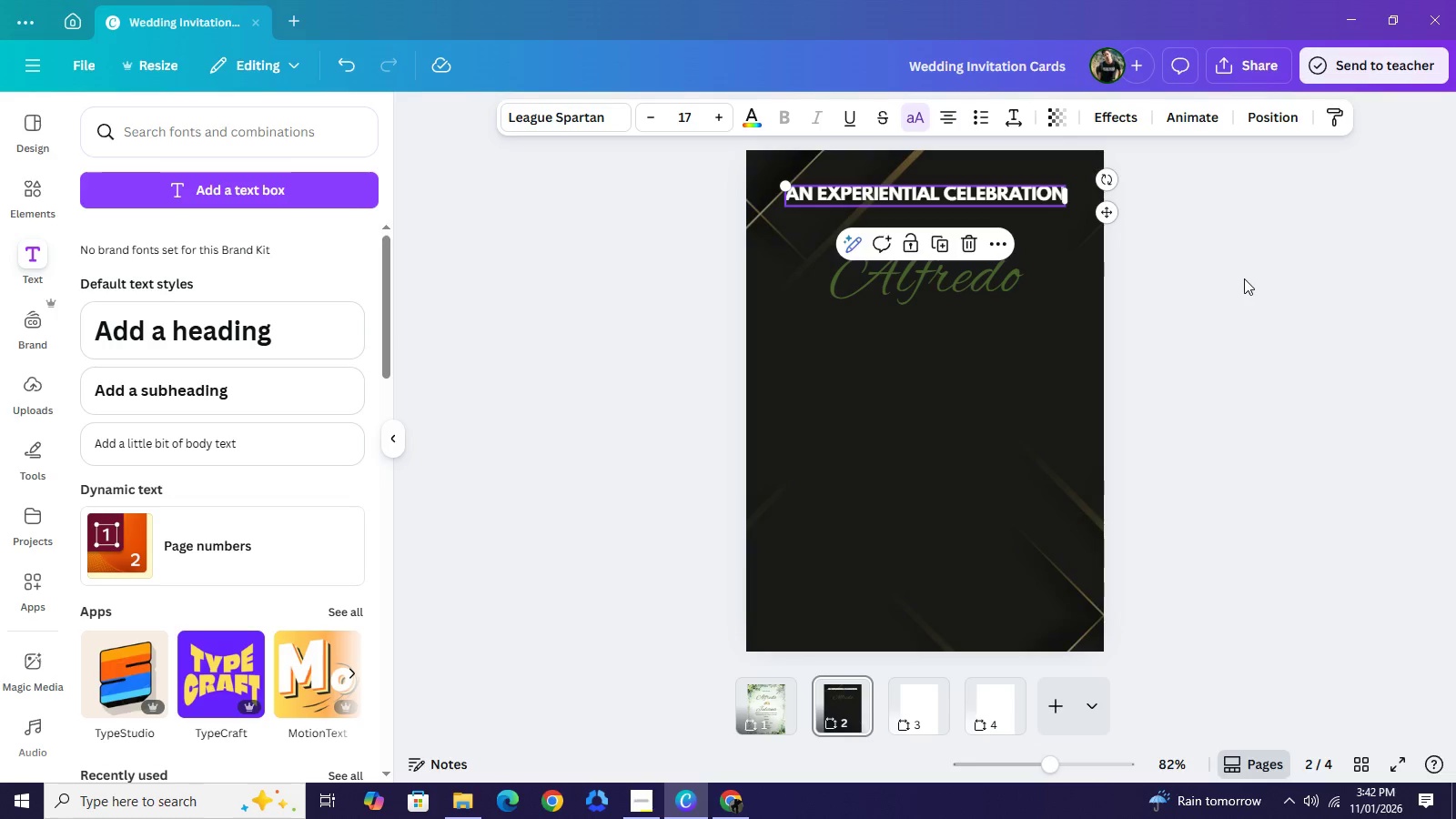 
double_click([918, 289])
 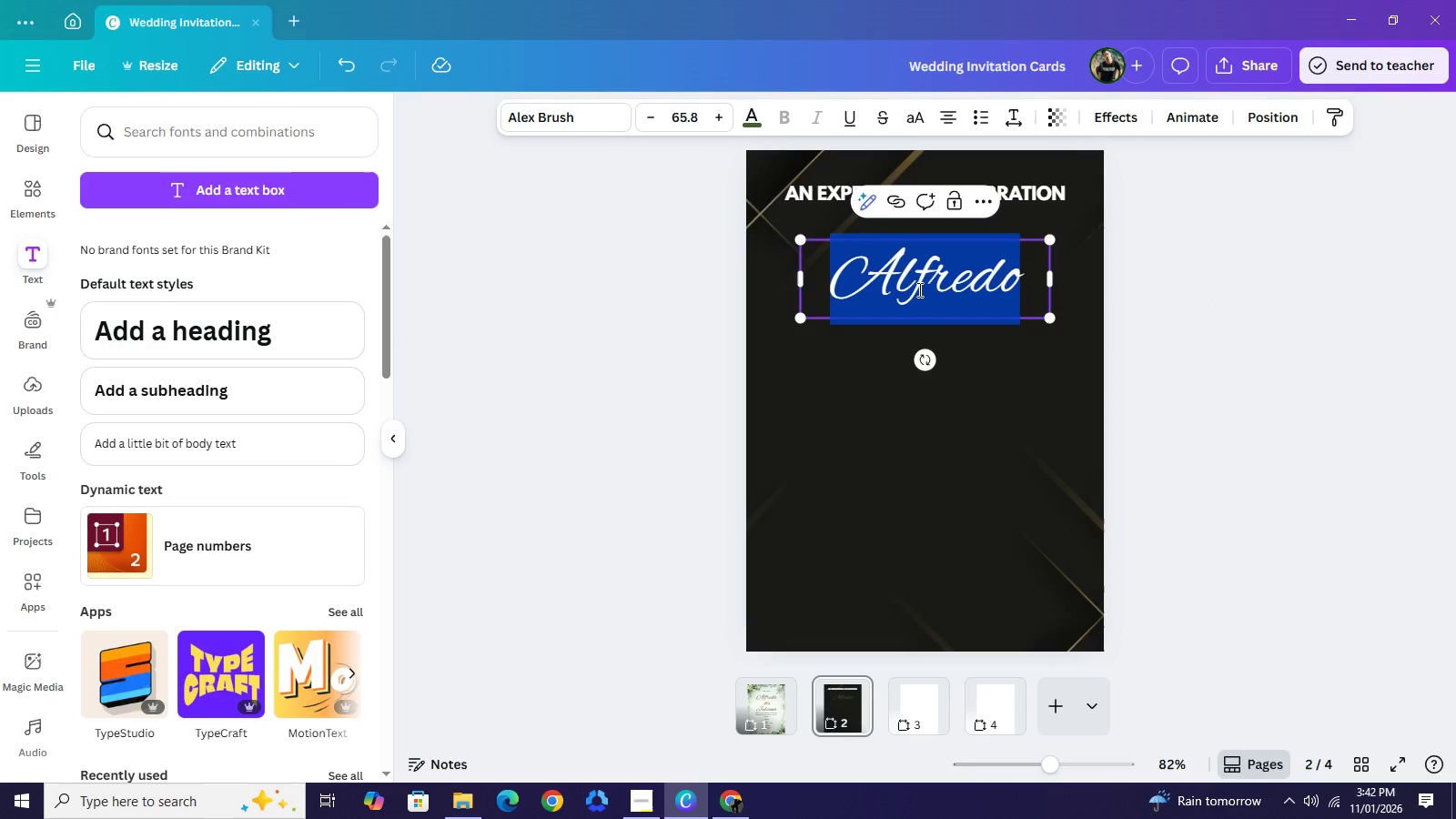 
type(JULIAM)
key(Backspace)
key(Backspace)
 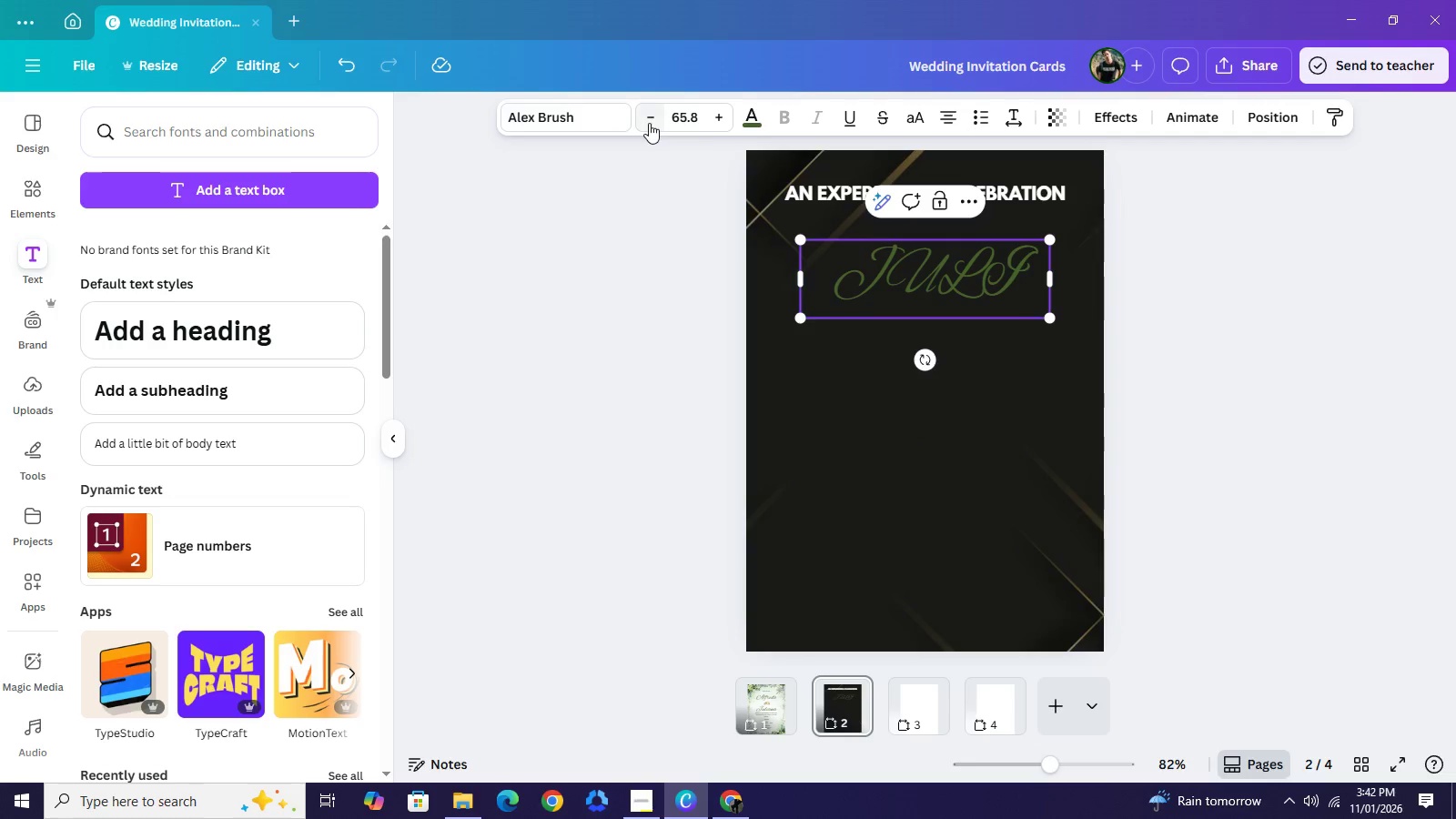 
double_click([649, 122])
 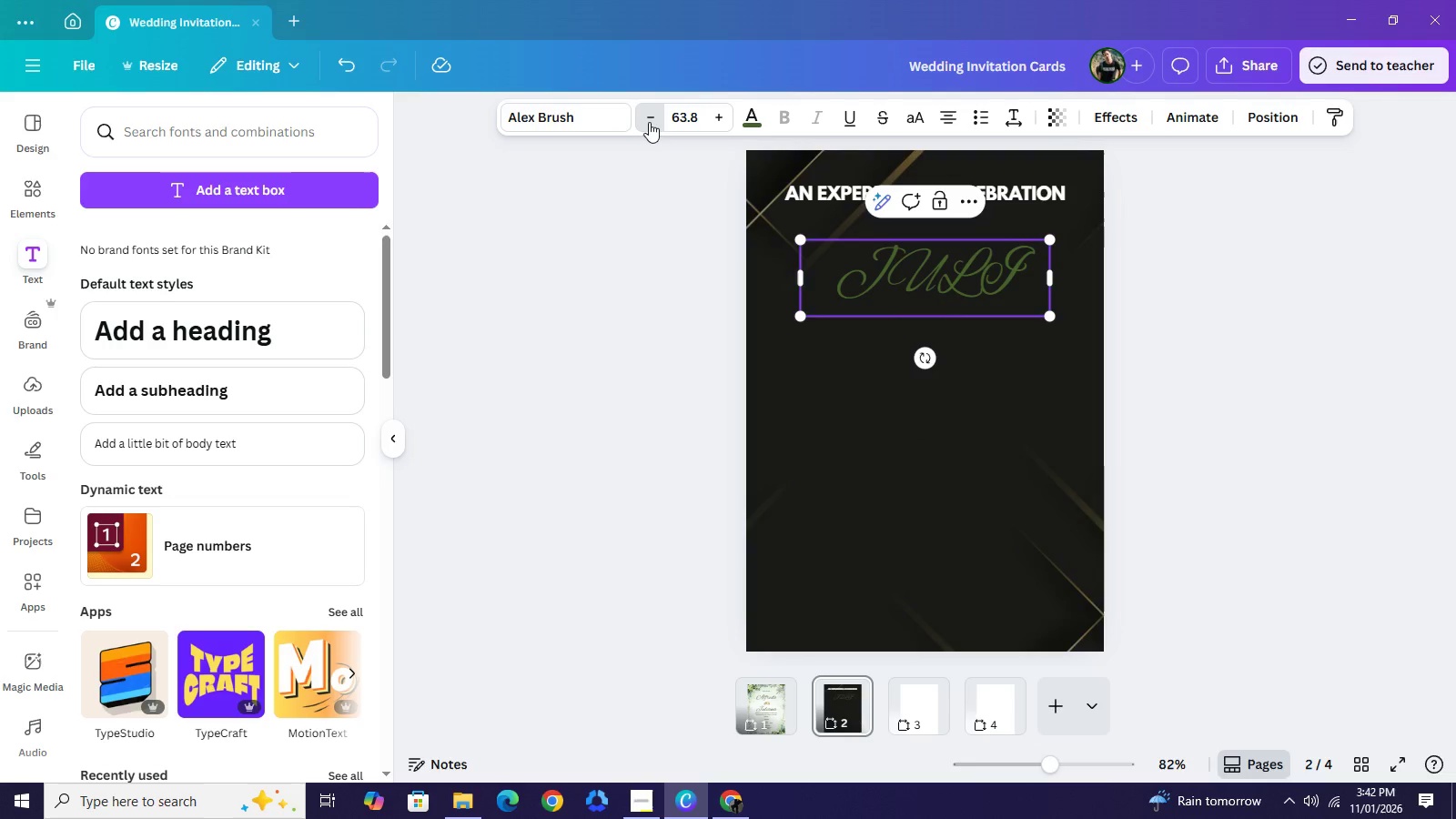 
triple_click([649, 122])
 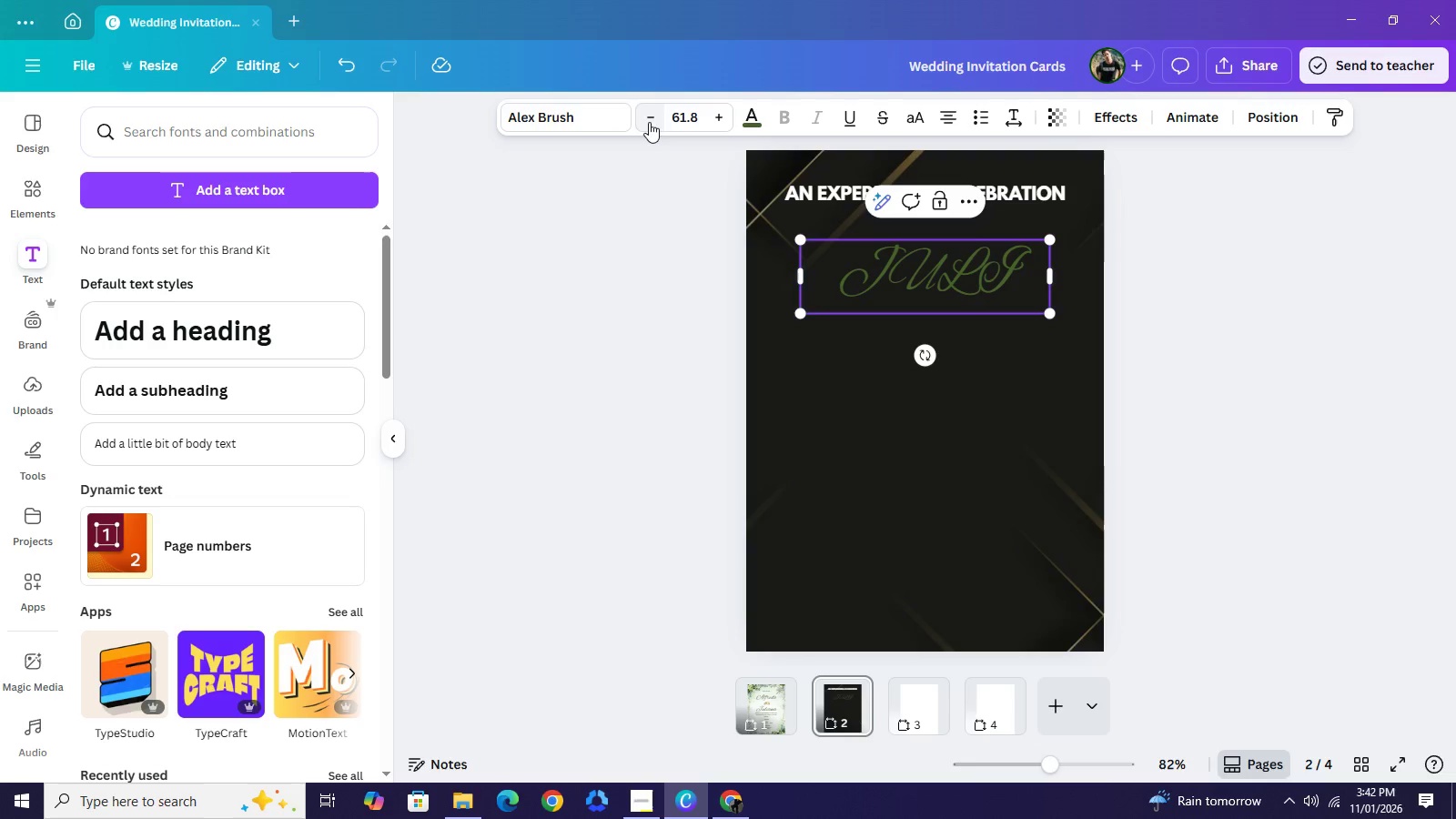 
triple_click([649, 122])
 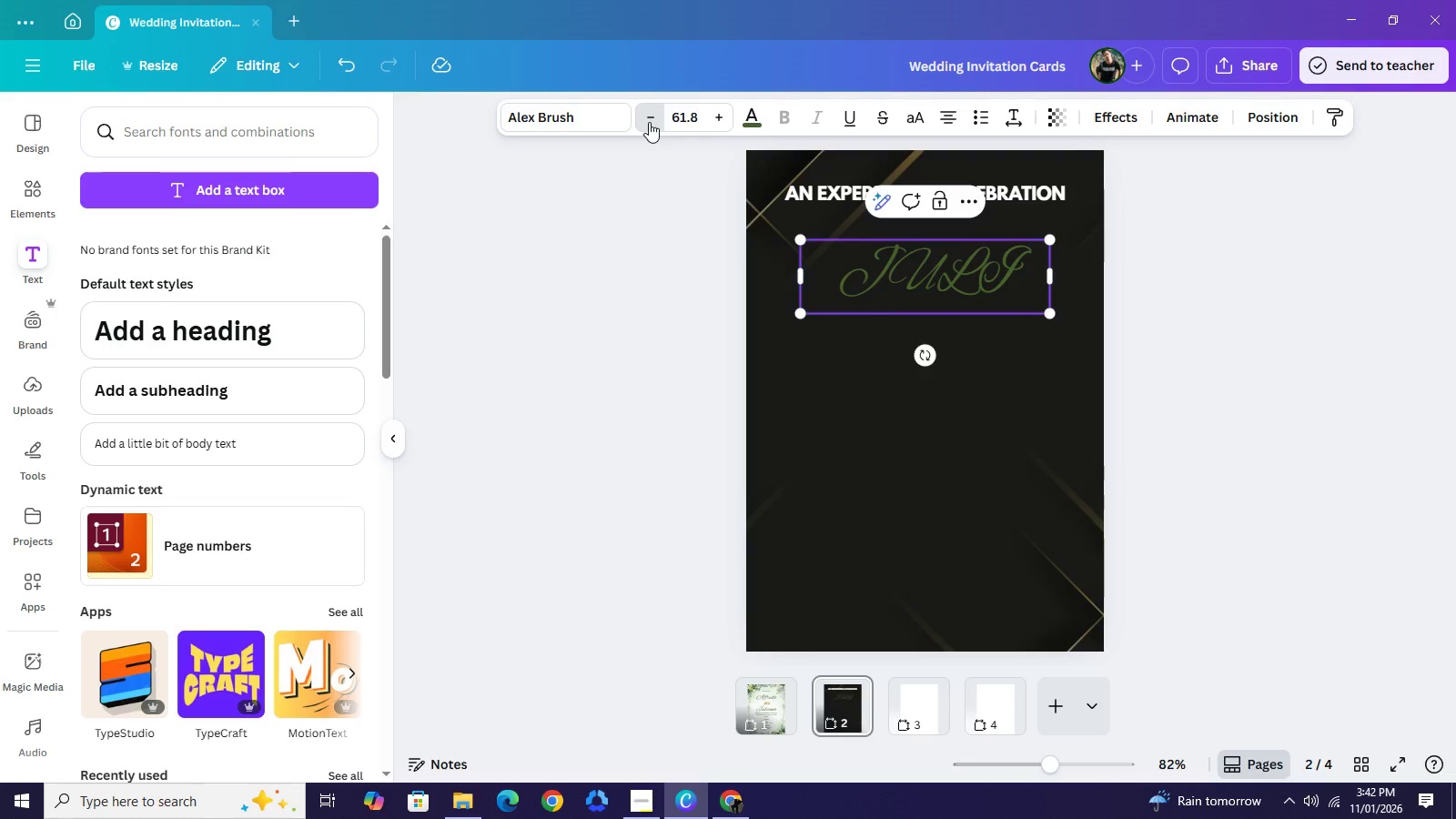 
triple_click([649, 122])
 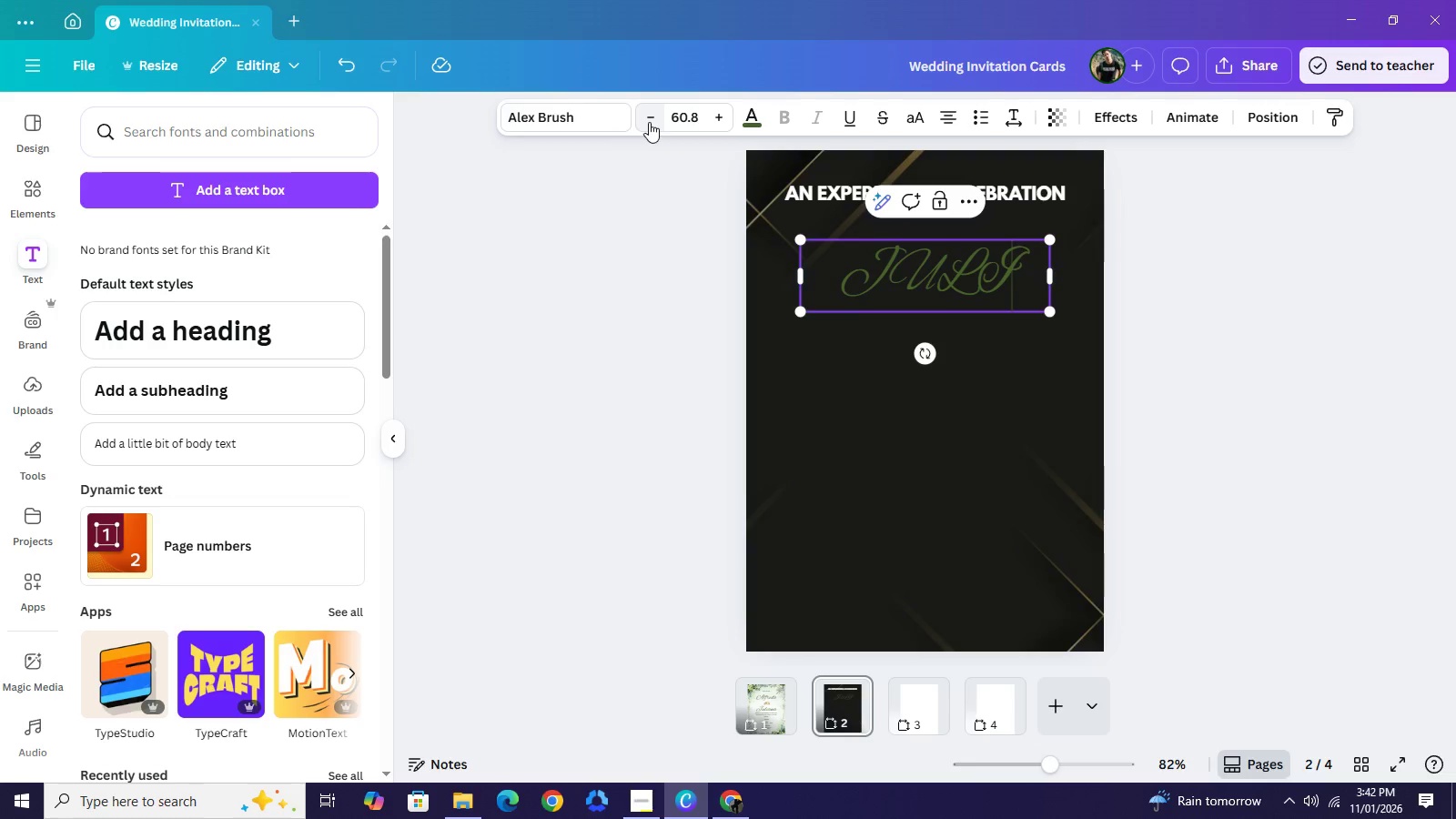 
triple_click([649, 122])
 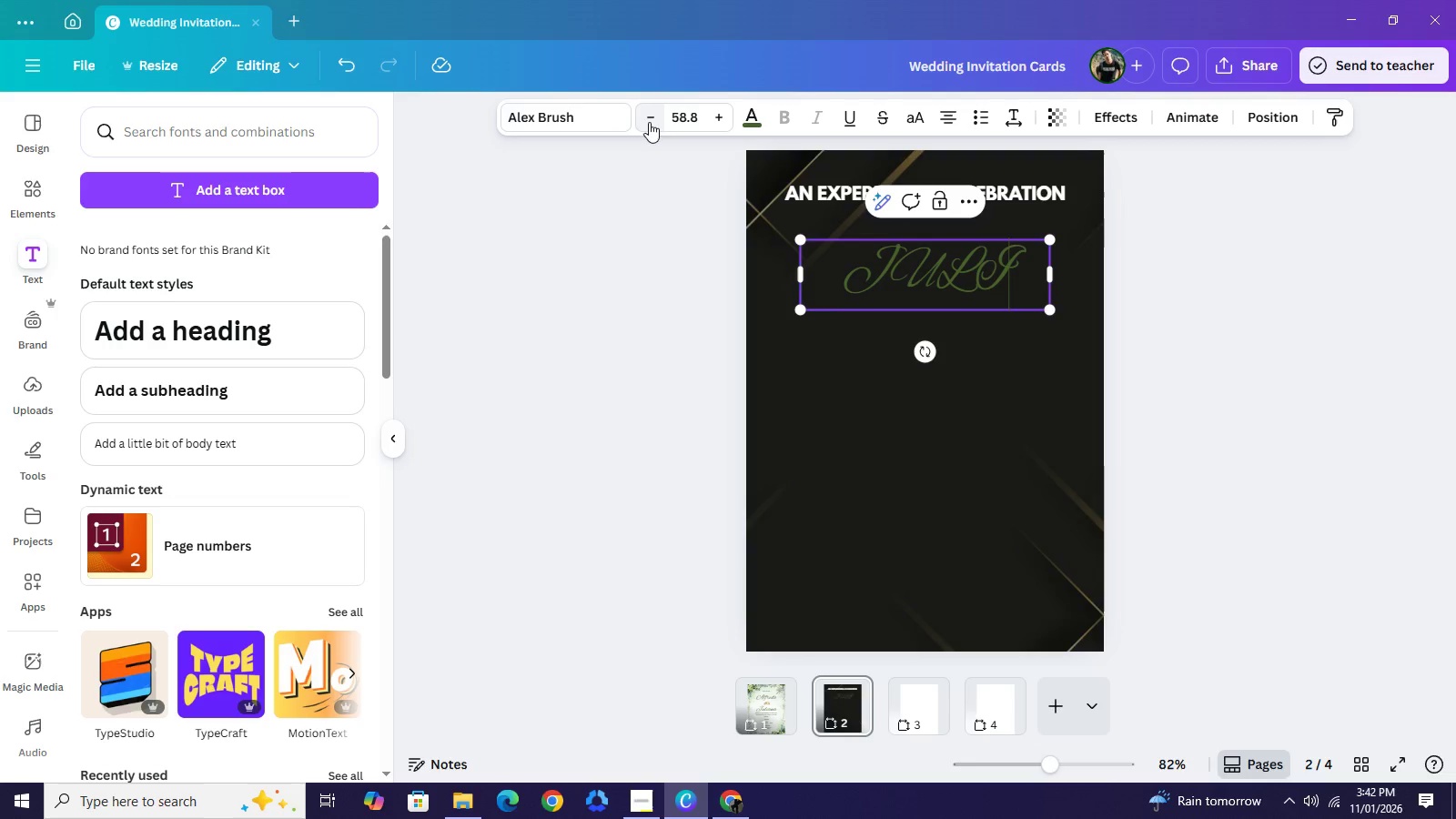 
triple_click([649, 122])
 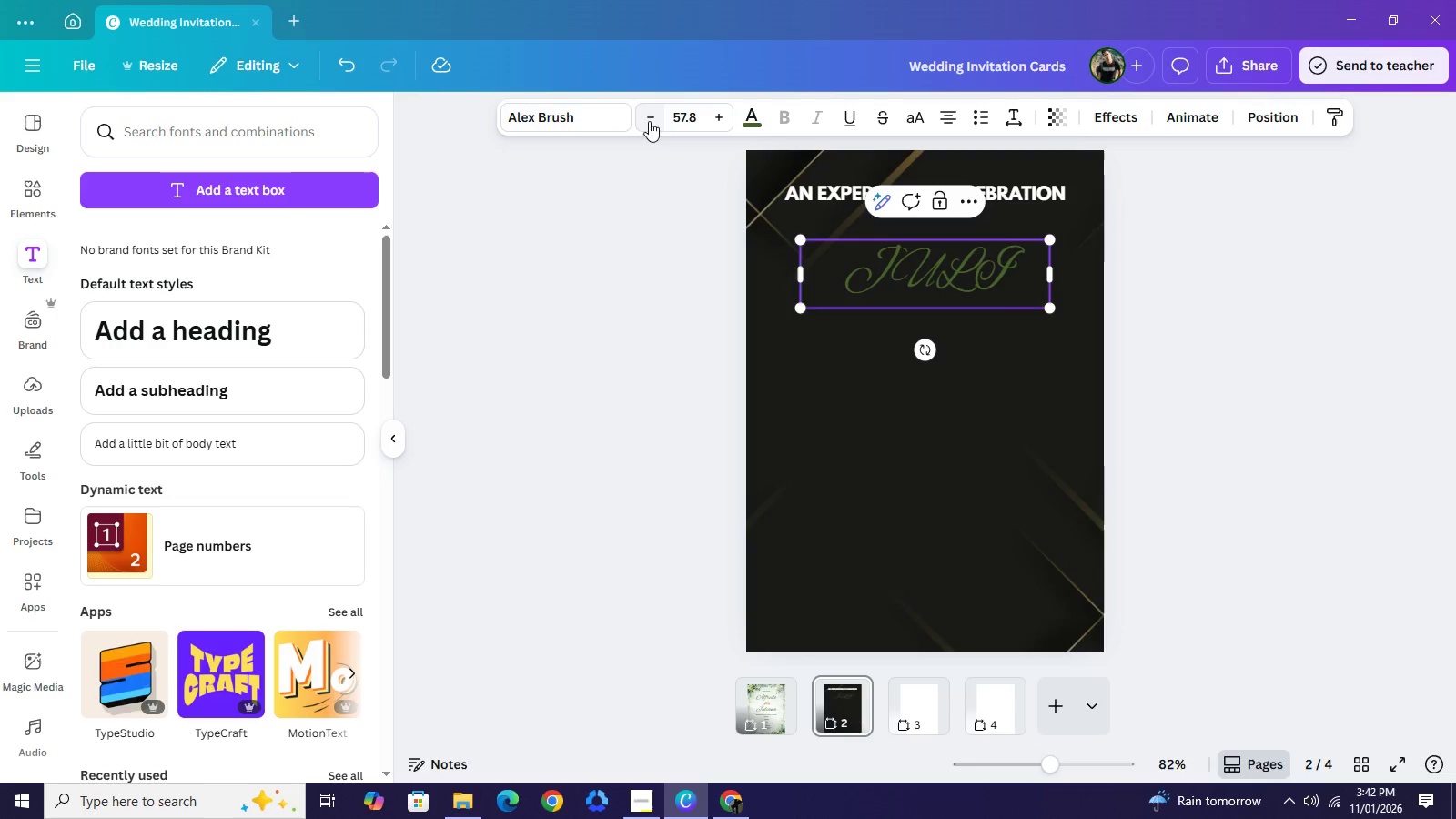 
triple_click([649, 122])
 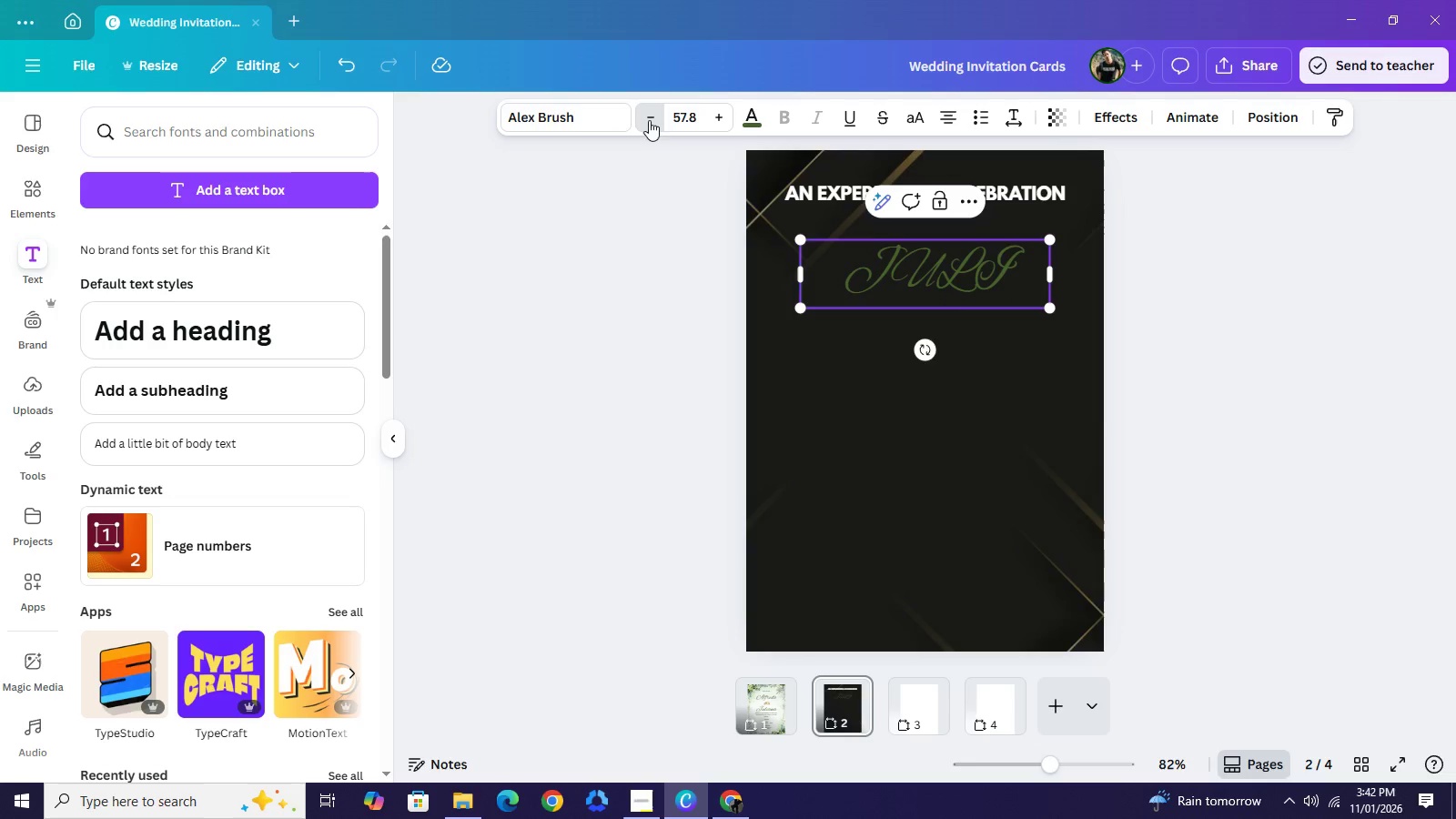 
triple_click([649, 122])
 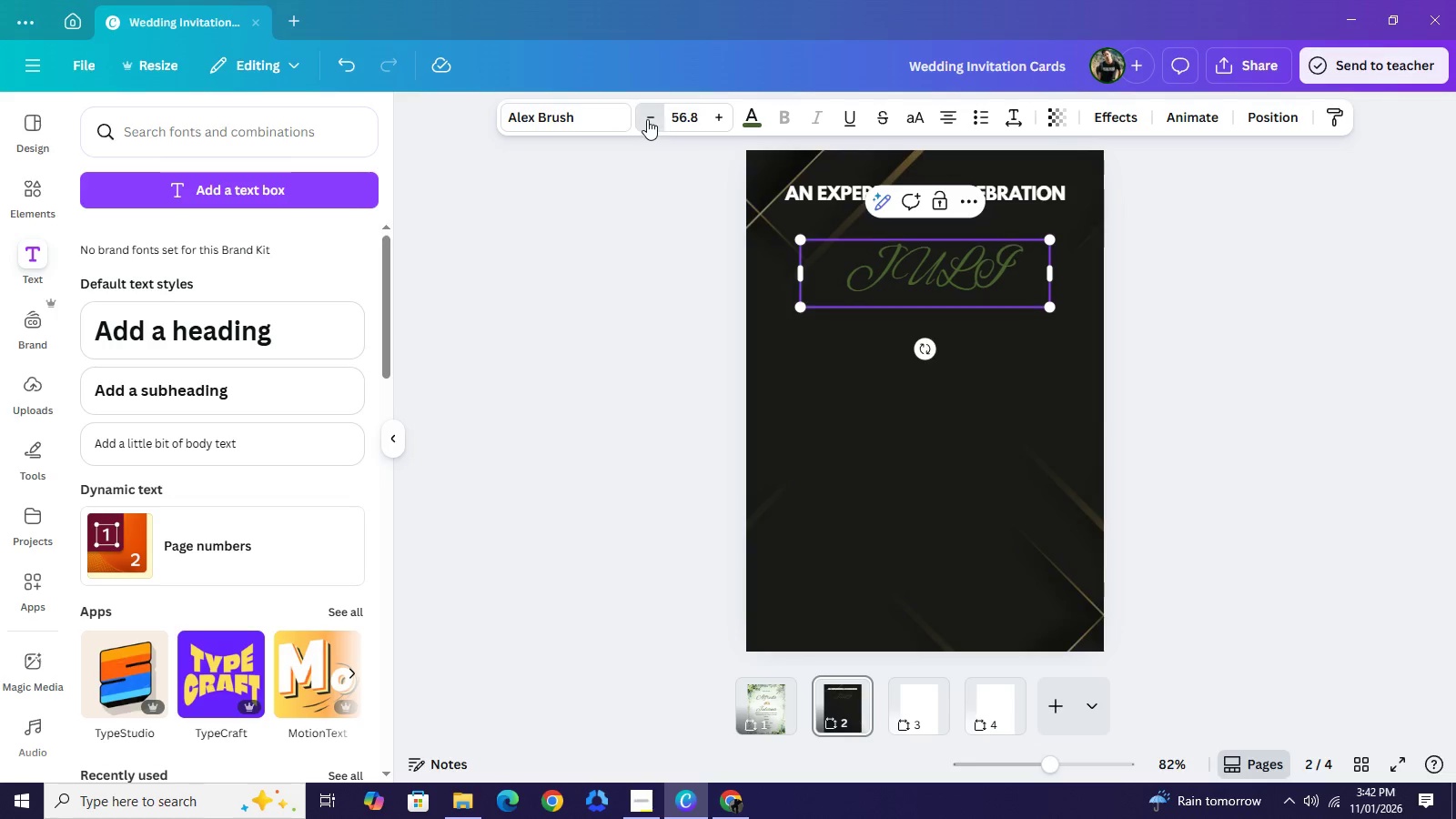 
triple_click([649, 121])
 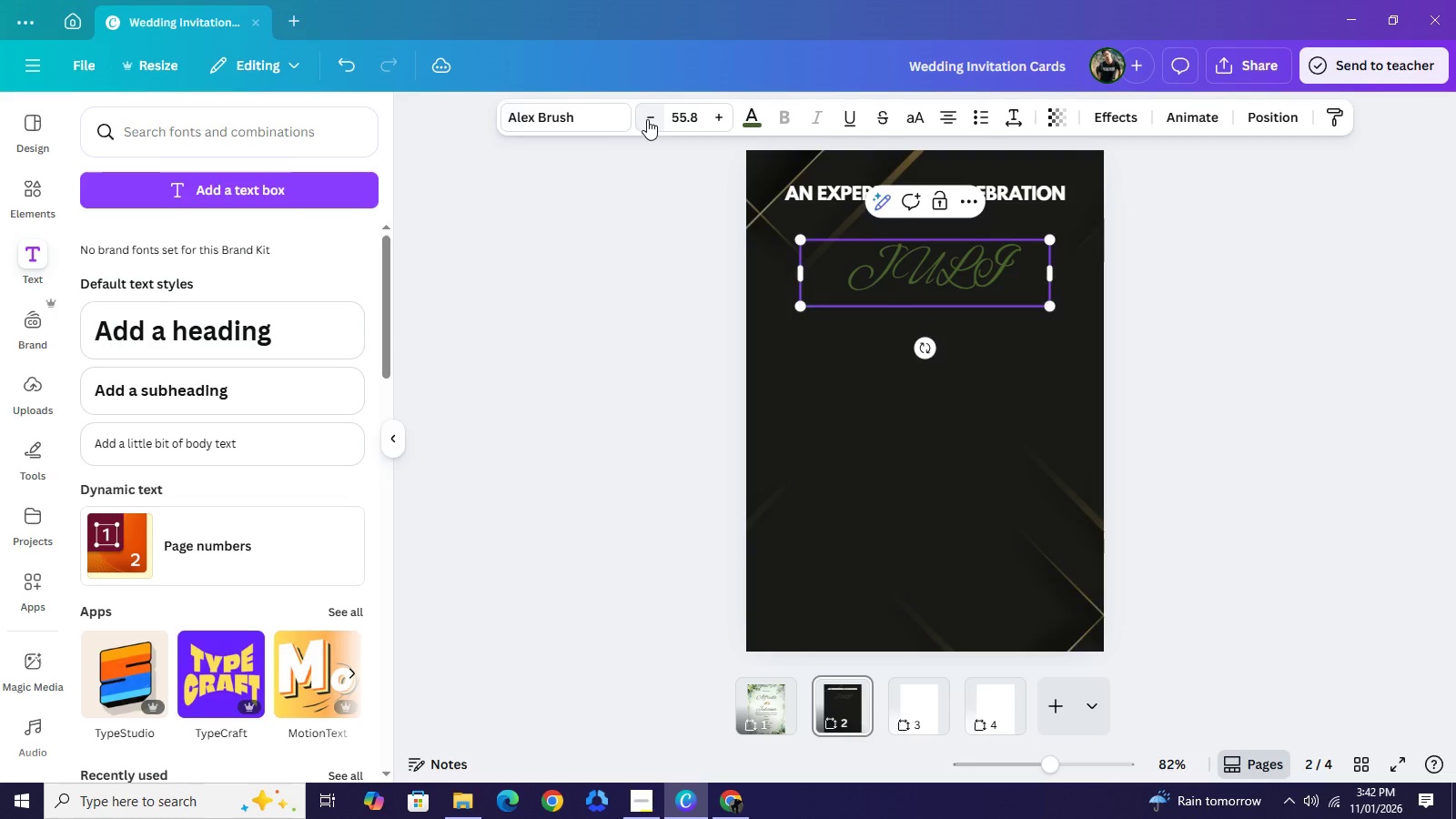 
key(Backspace)
key(Backspace)
type(LIAN VANCE)
 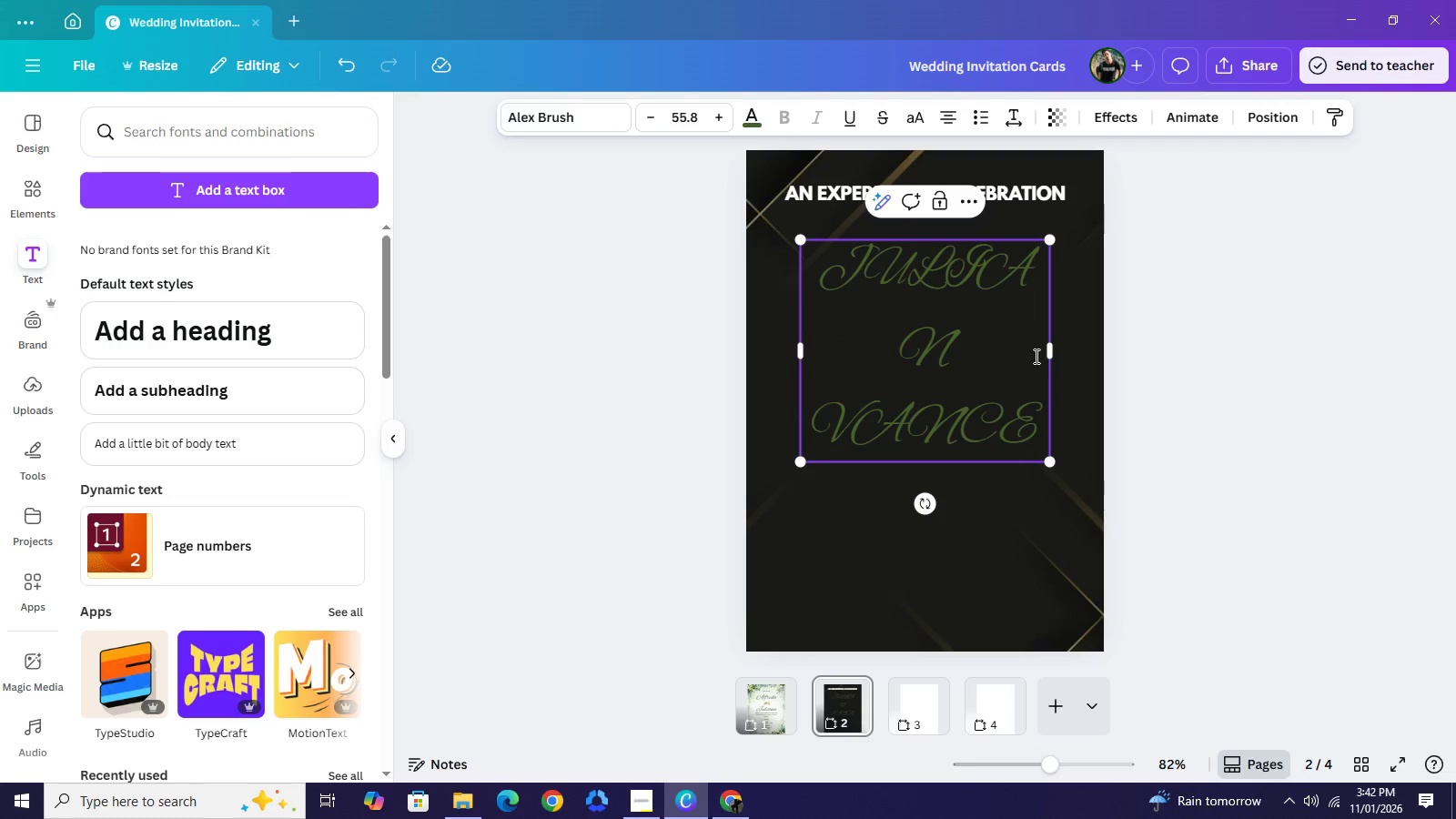 
left_click_drag(start_coordinate=[1053, 466], to_coordinate=[949, 339])
 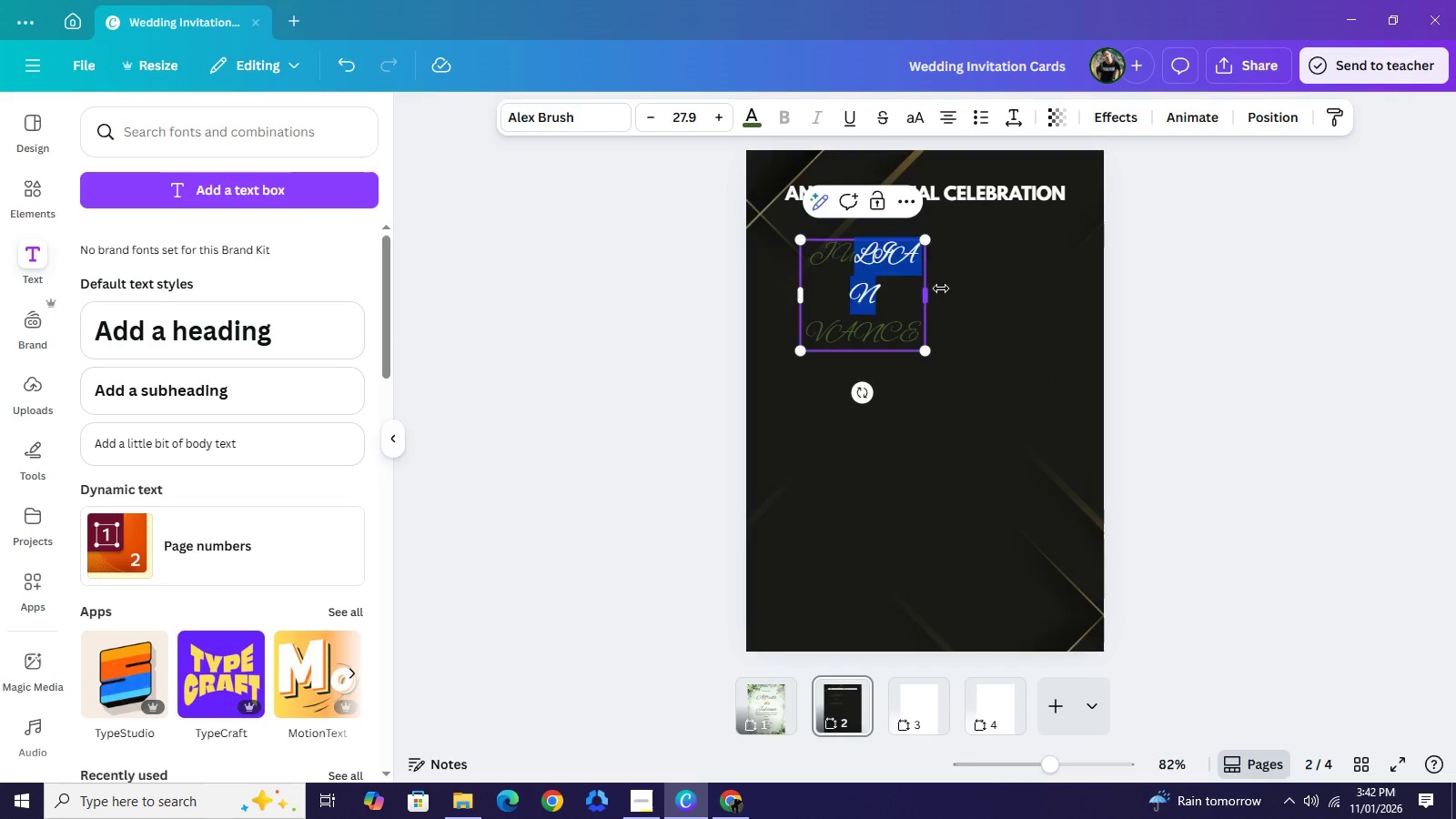 
left_click_drag(start_coordinate=[924, 291], to_coordinate=[952, 288])
 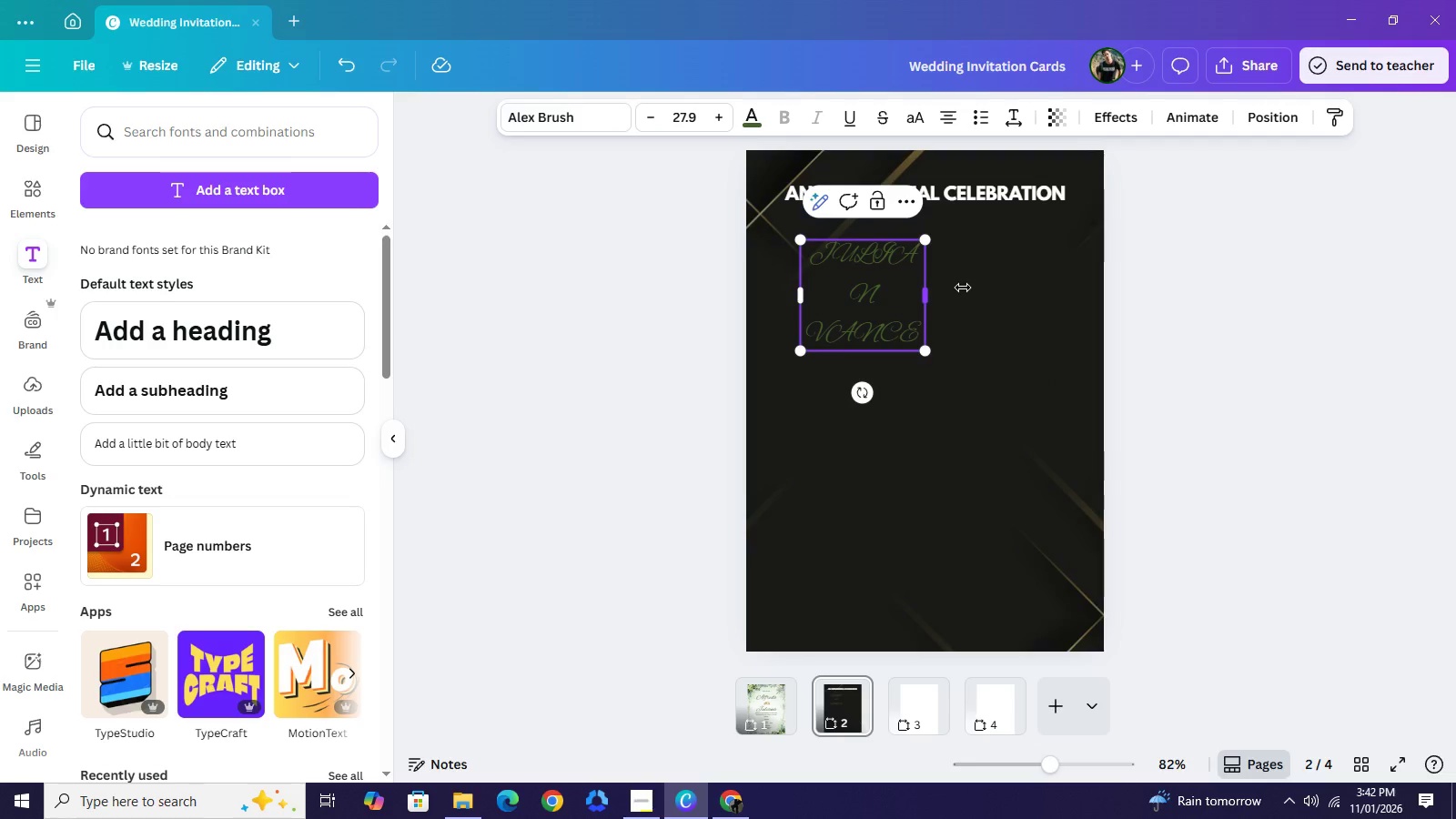 
left_click_drag(start_coordinate=[926, 294], to_coordinate=[1067, 266])
 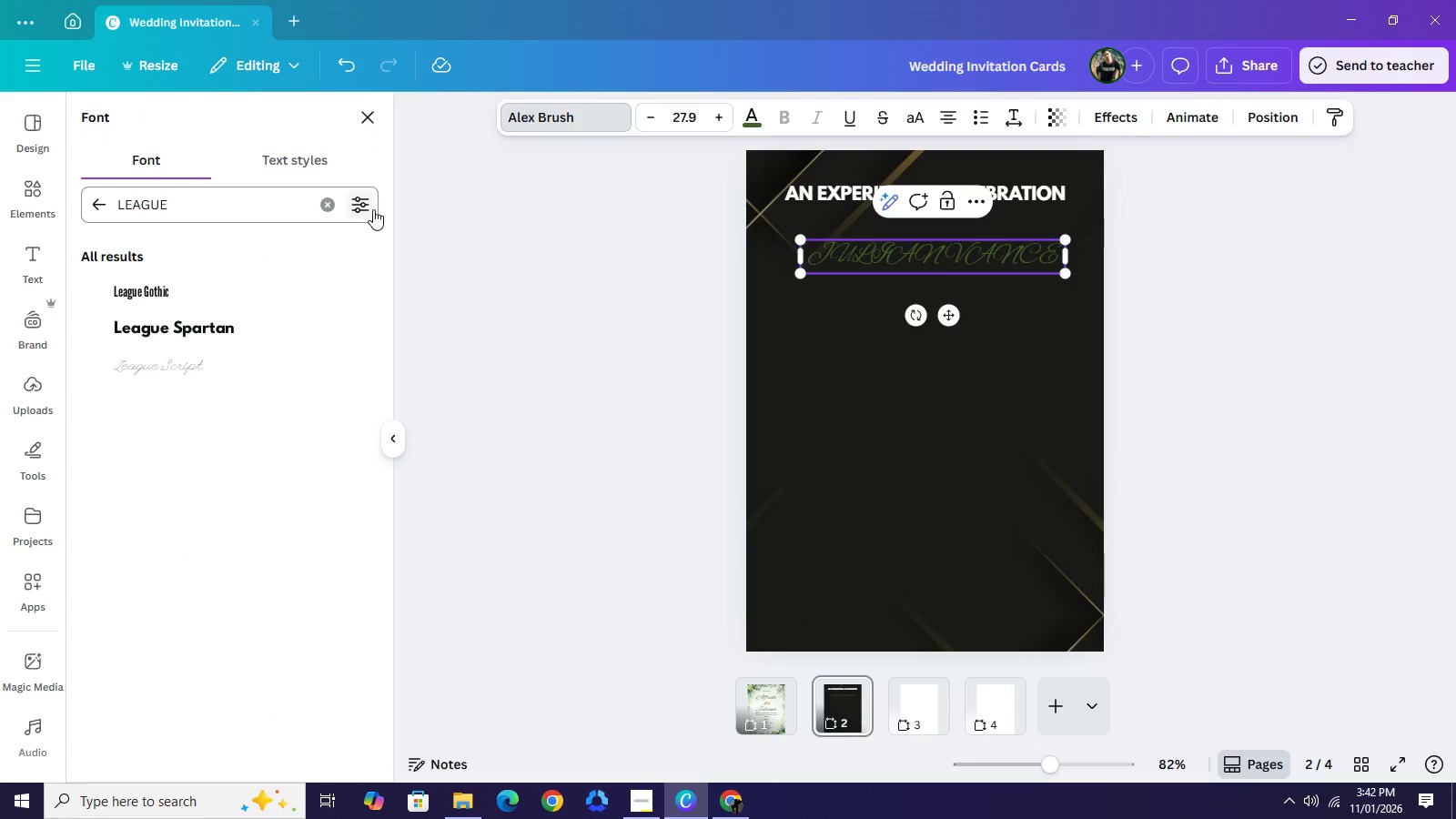 
left_click([324, 203])
 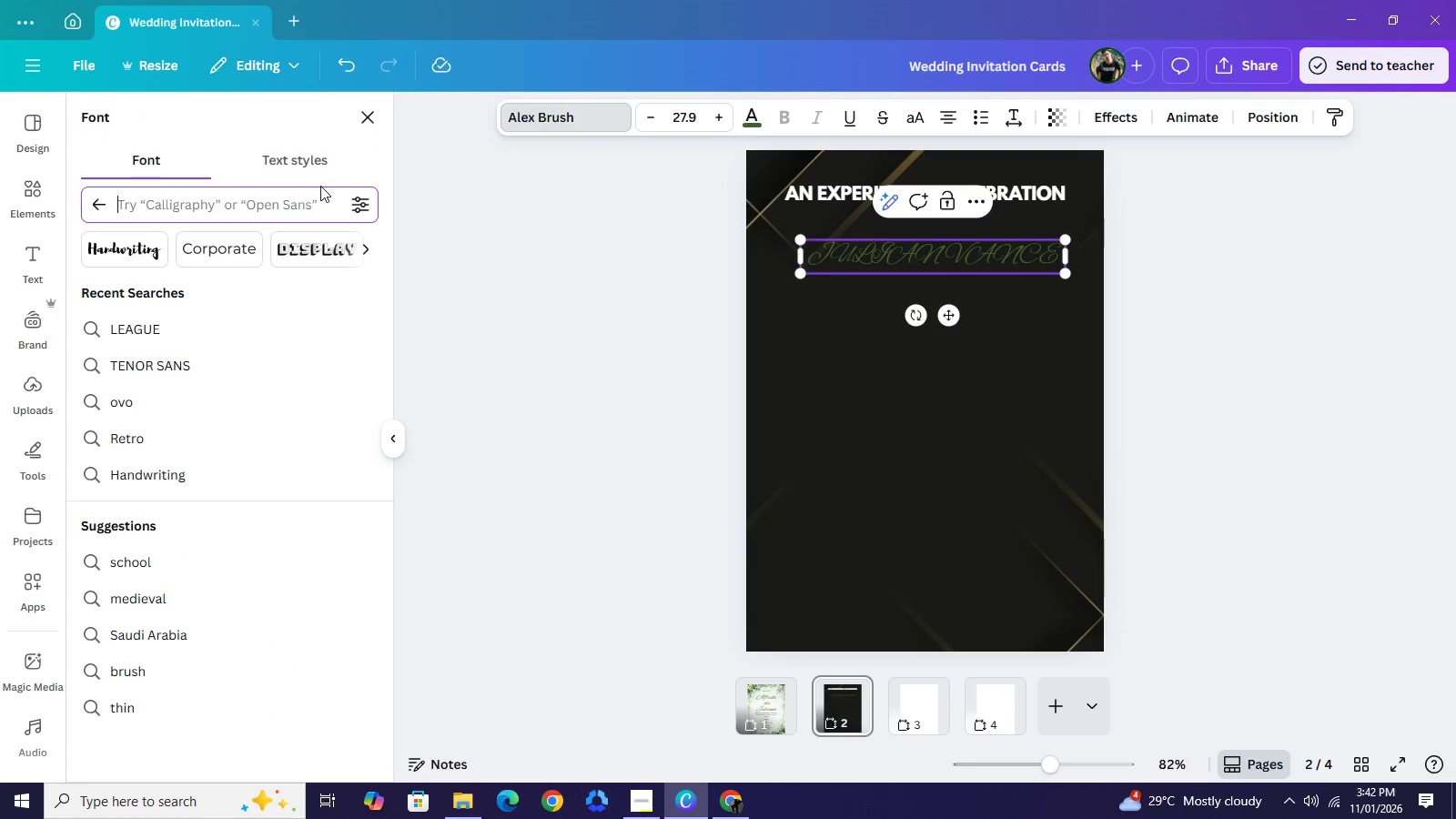 
left_click([270, 215])
 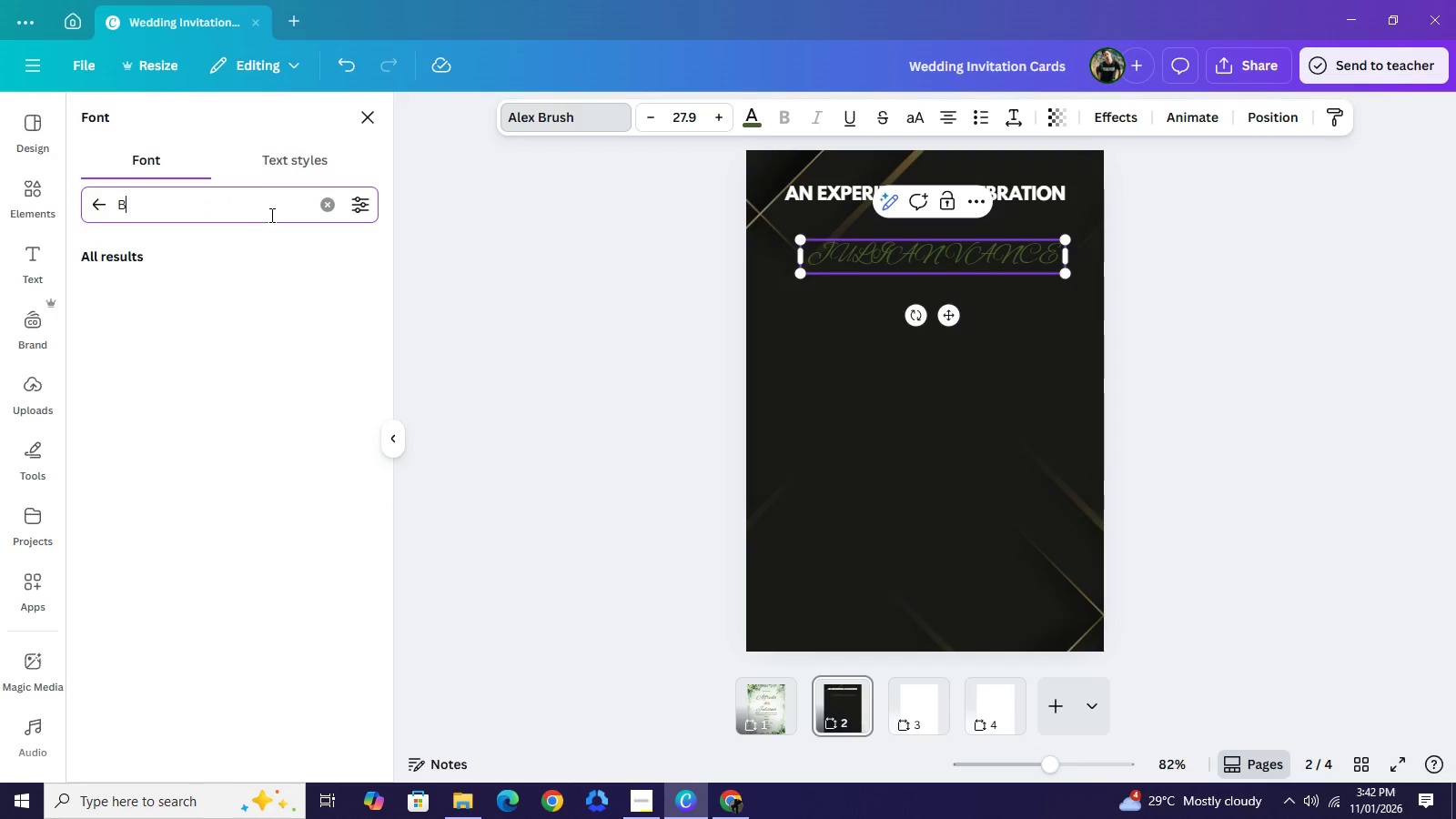 
type(BODON)
 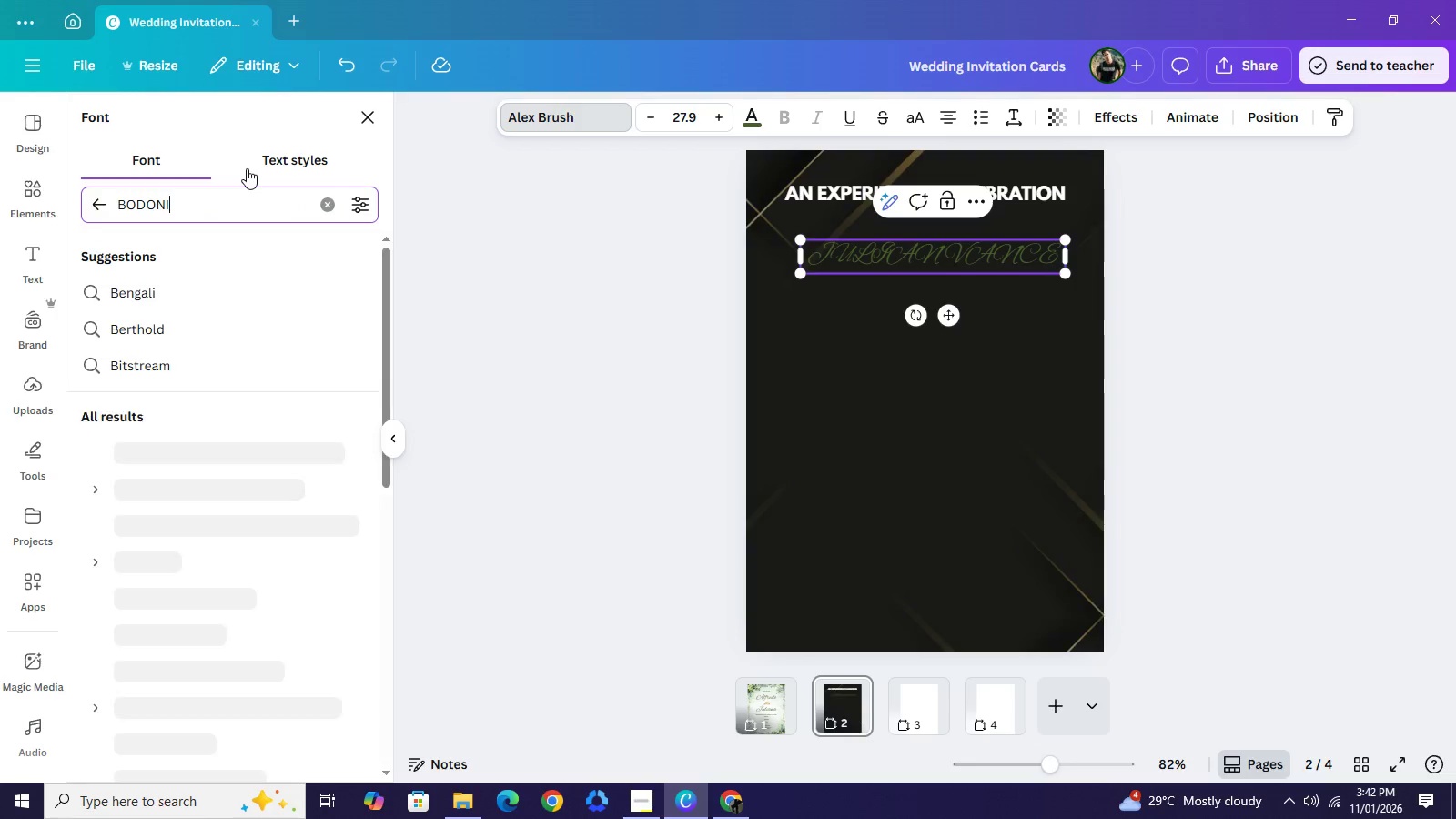 
key(I)
 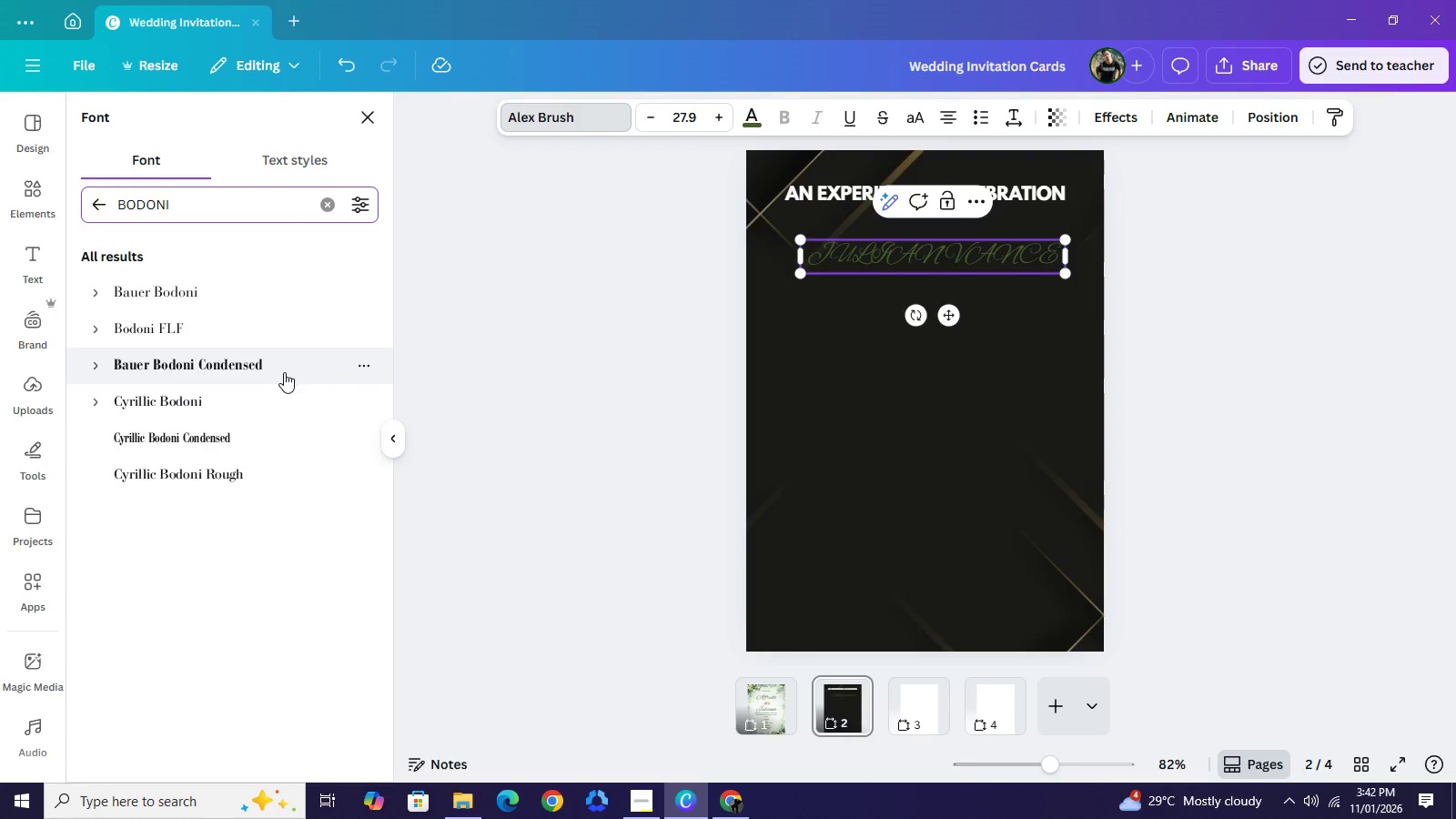 
left_click([218, 325])
 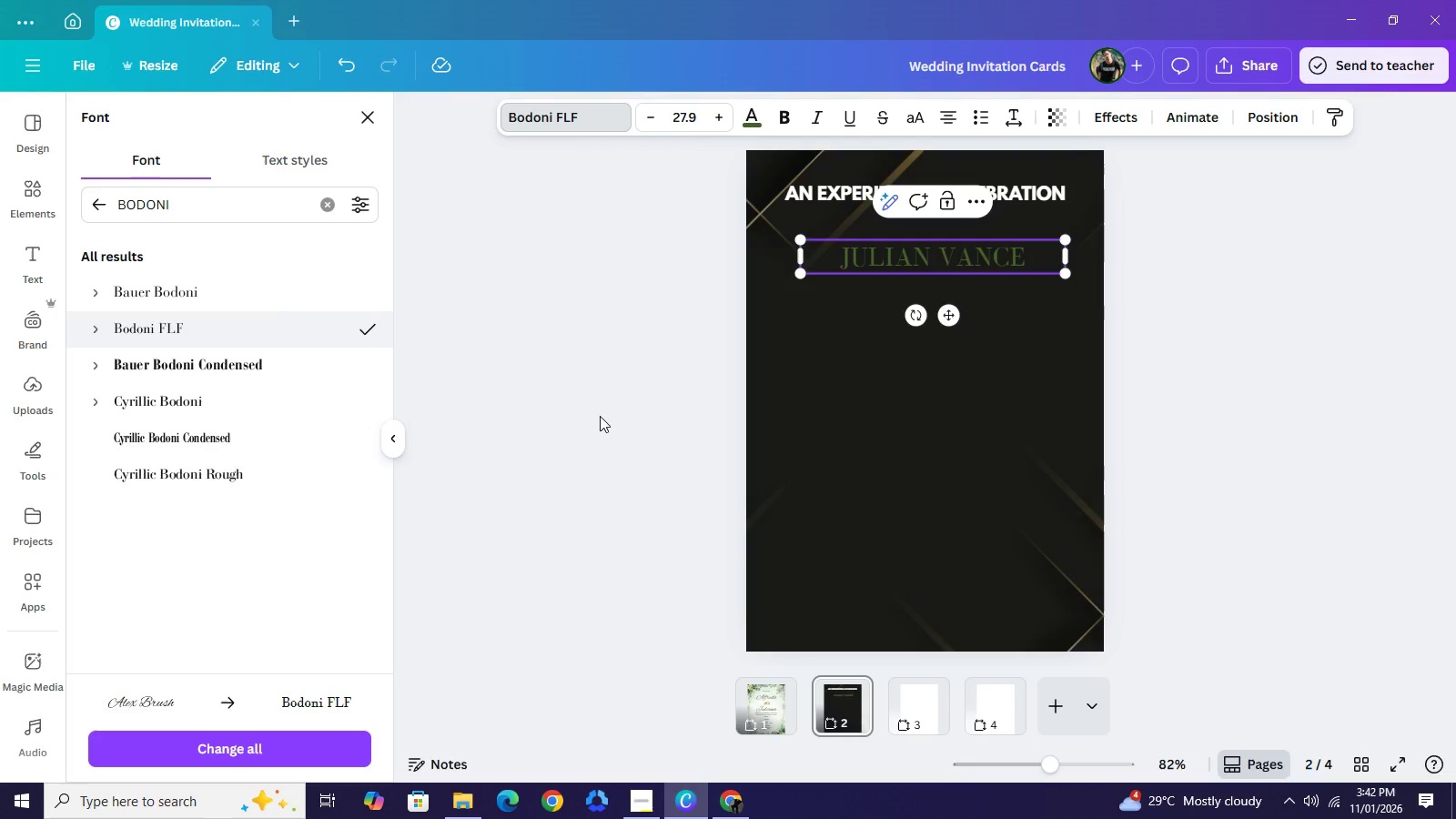 
wait(13.16)
 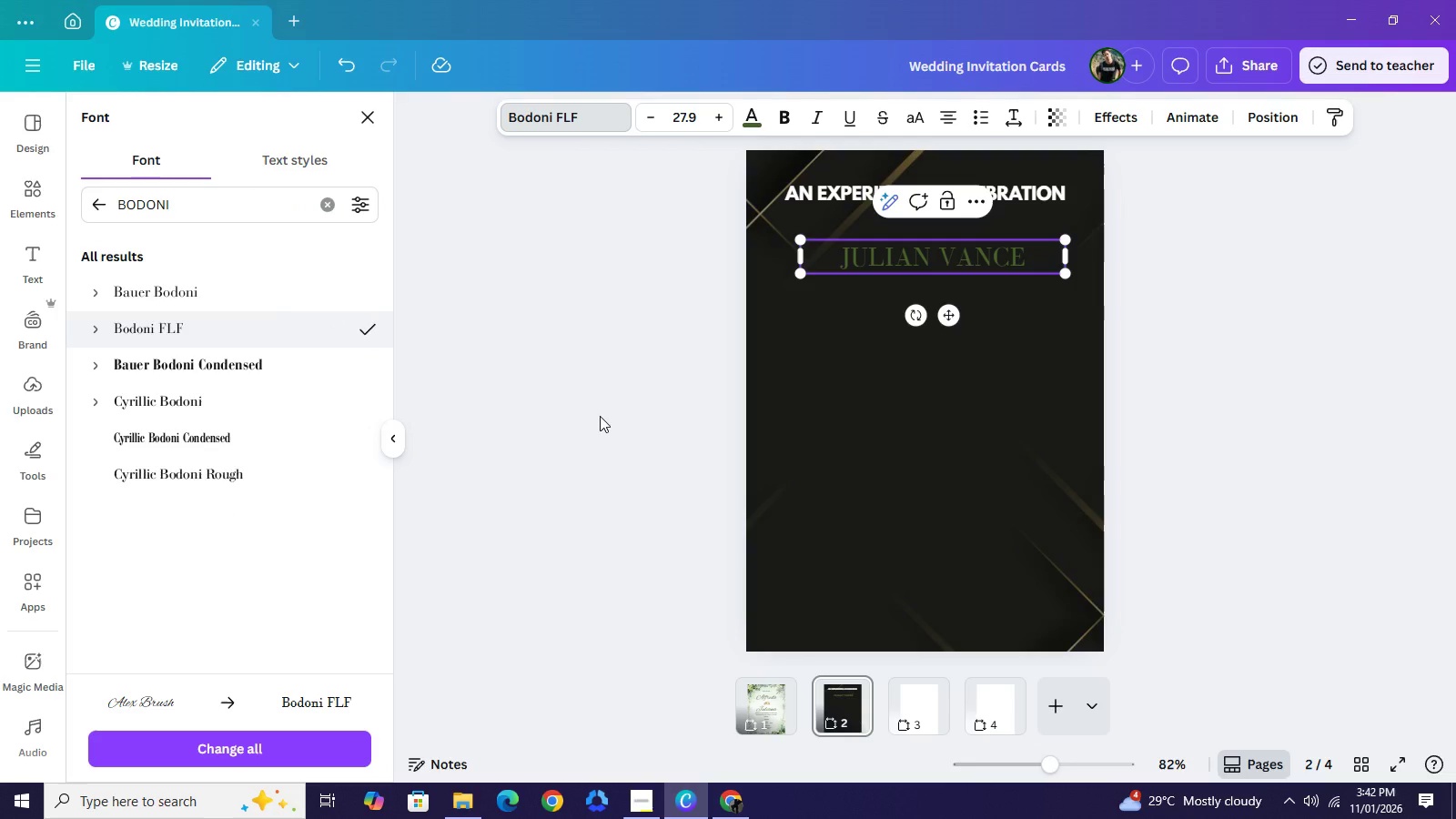 
left_click([1204, 306])
 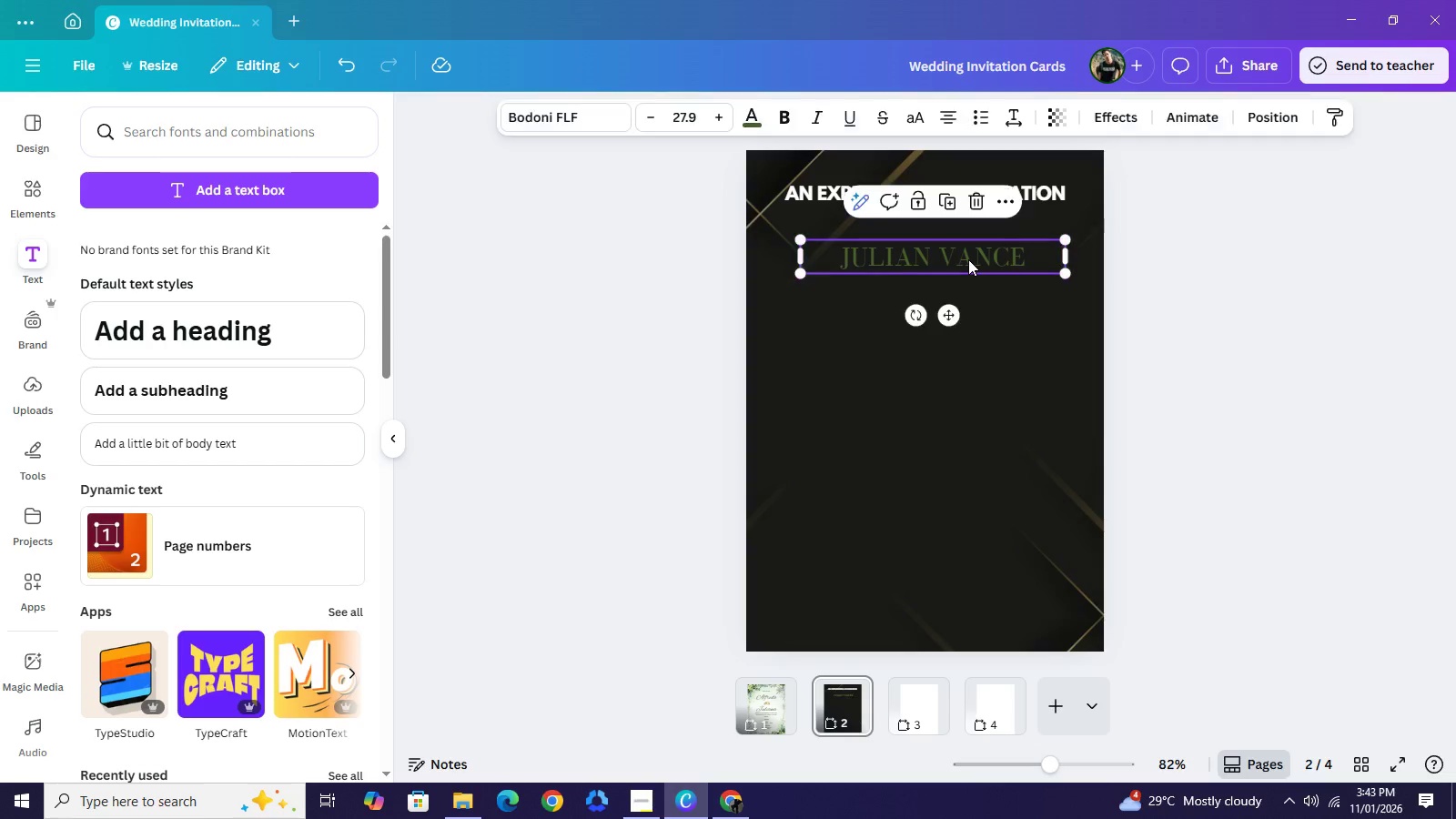 
left_click([968, 259])
 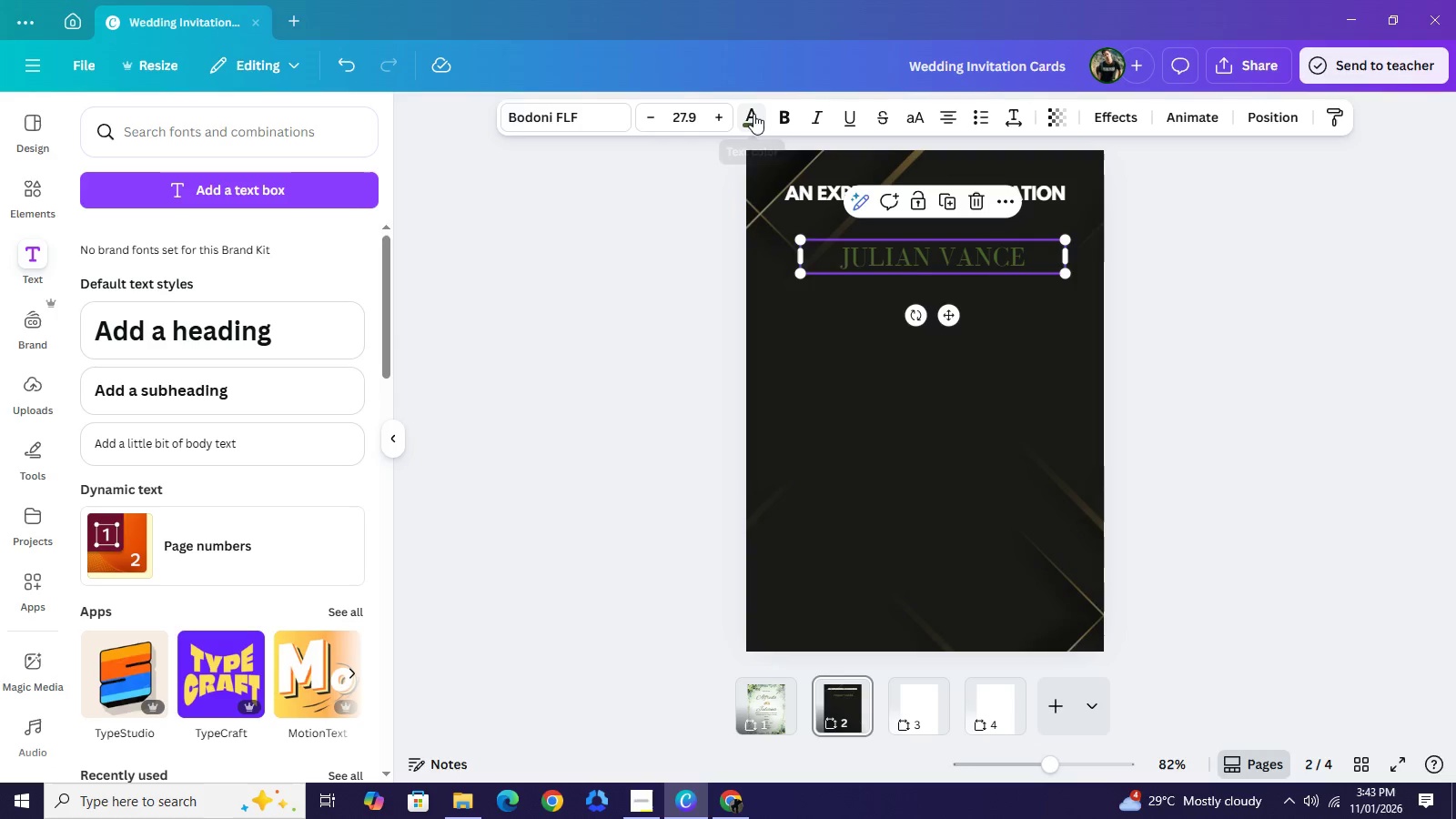 
left_click([753, 114])
 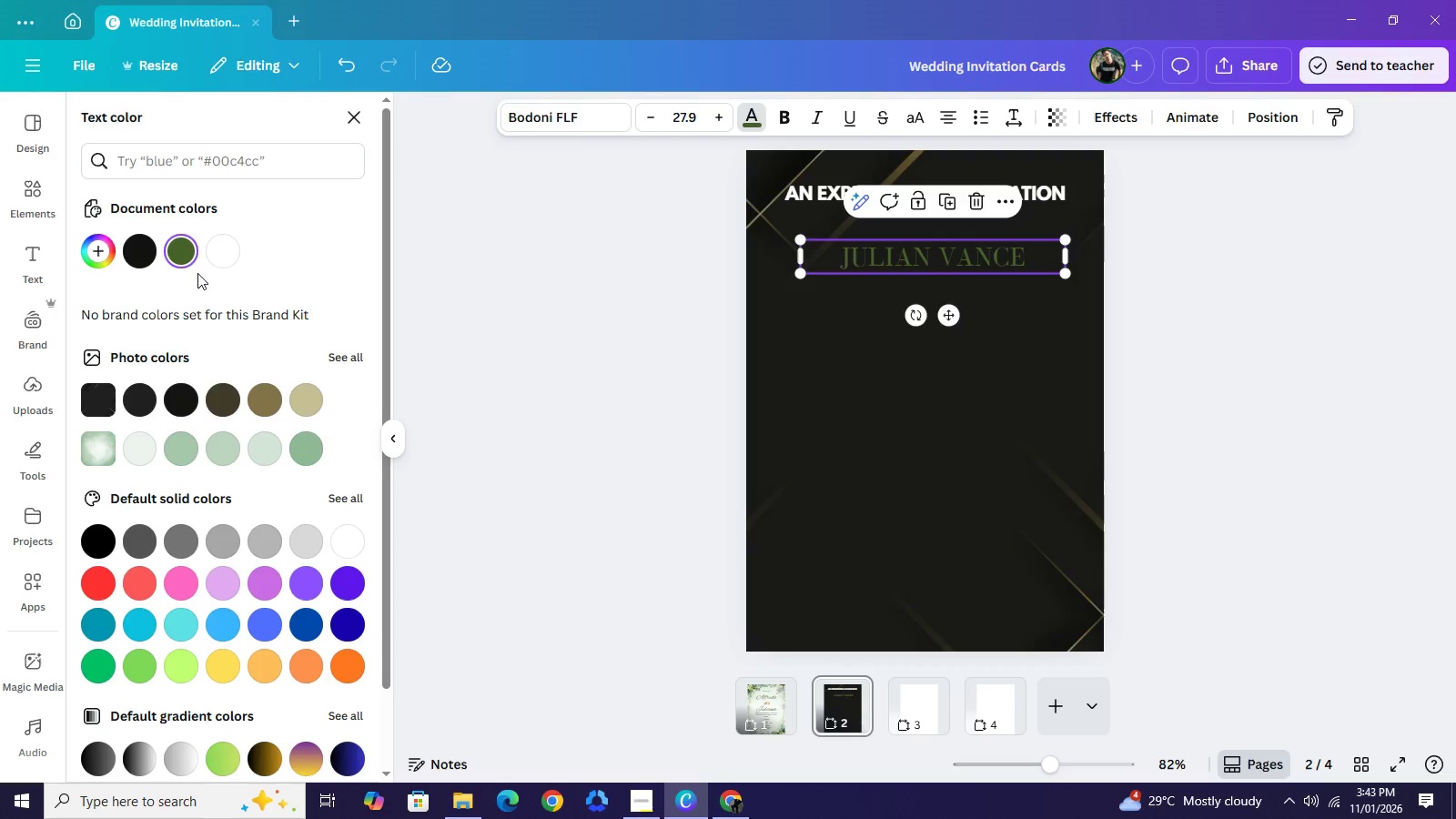 
left_click([230, 255])
 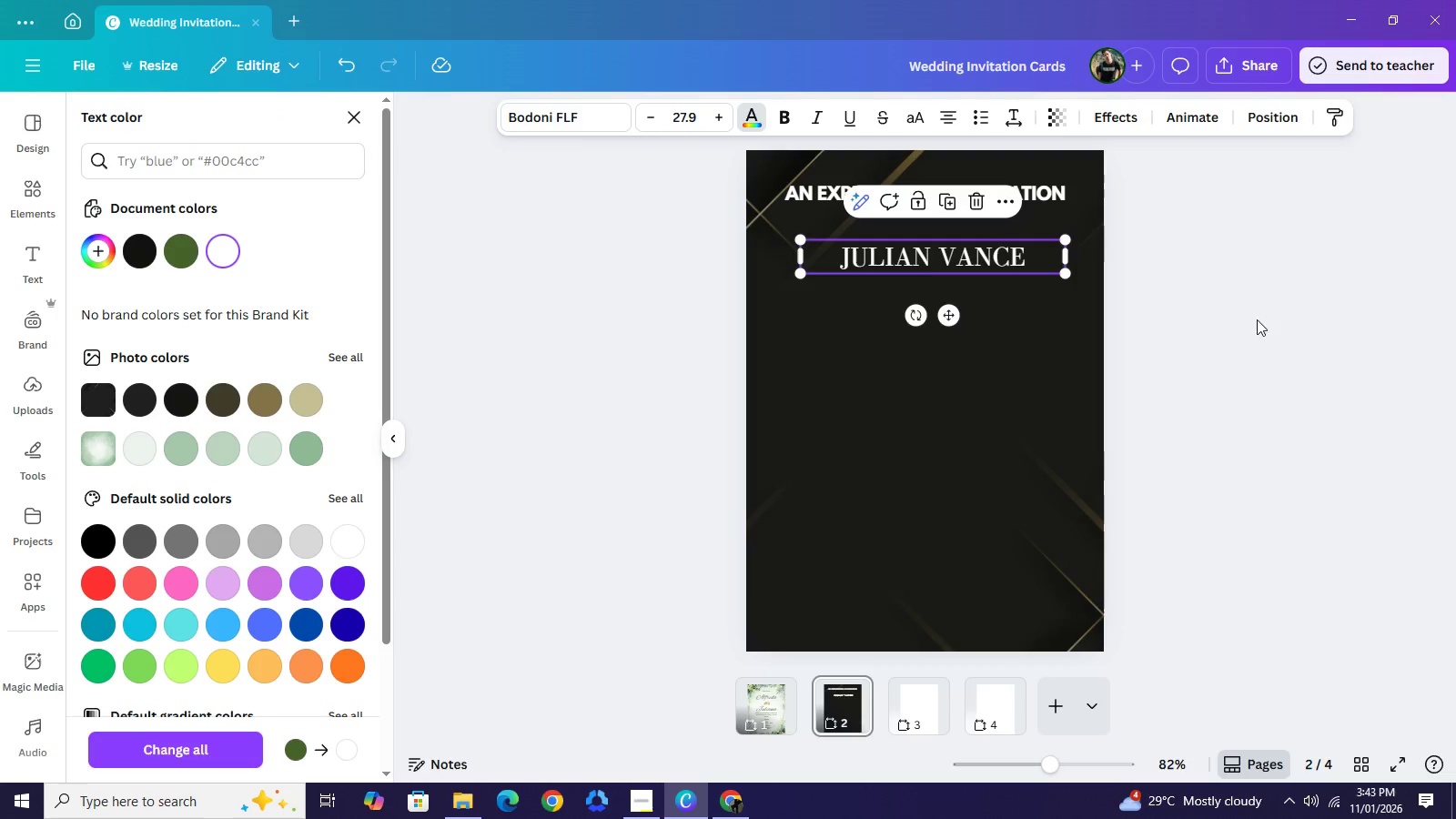 
left_click([1247, 300])
 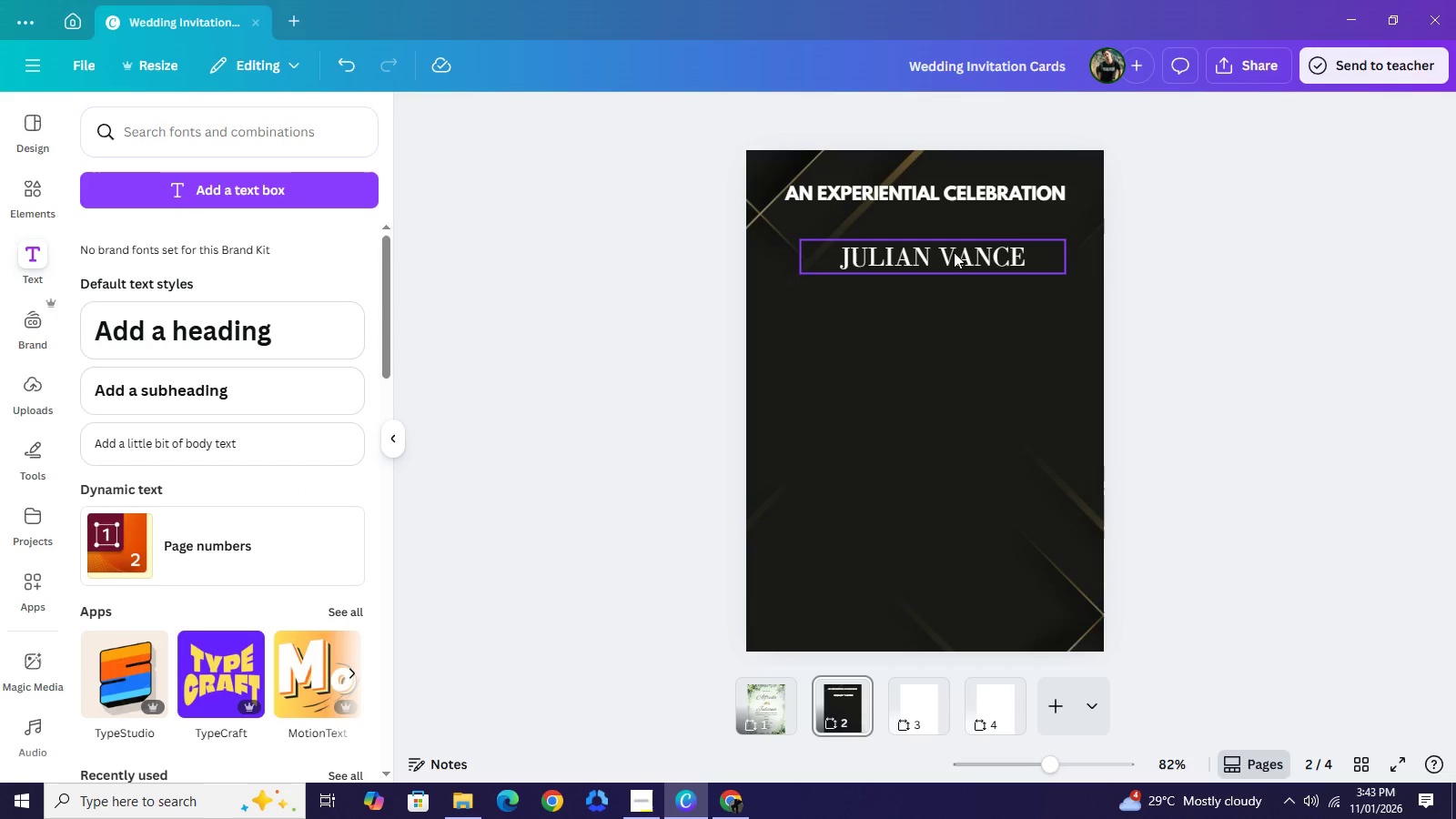 
left_click([954, 252])
 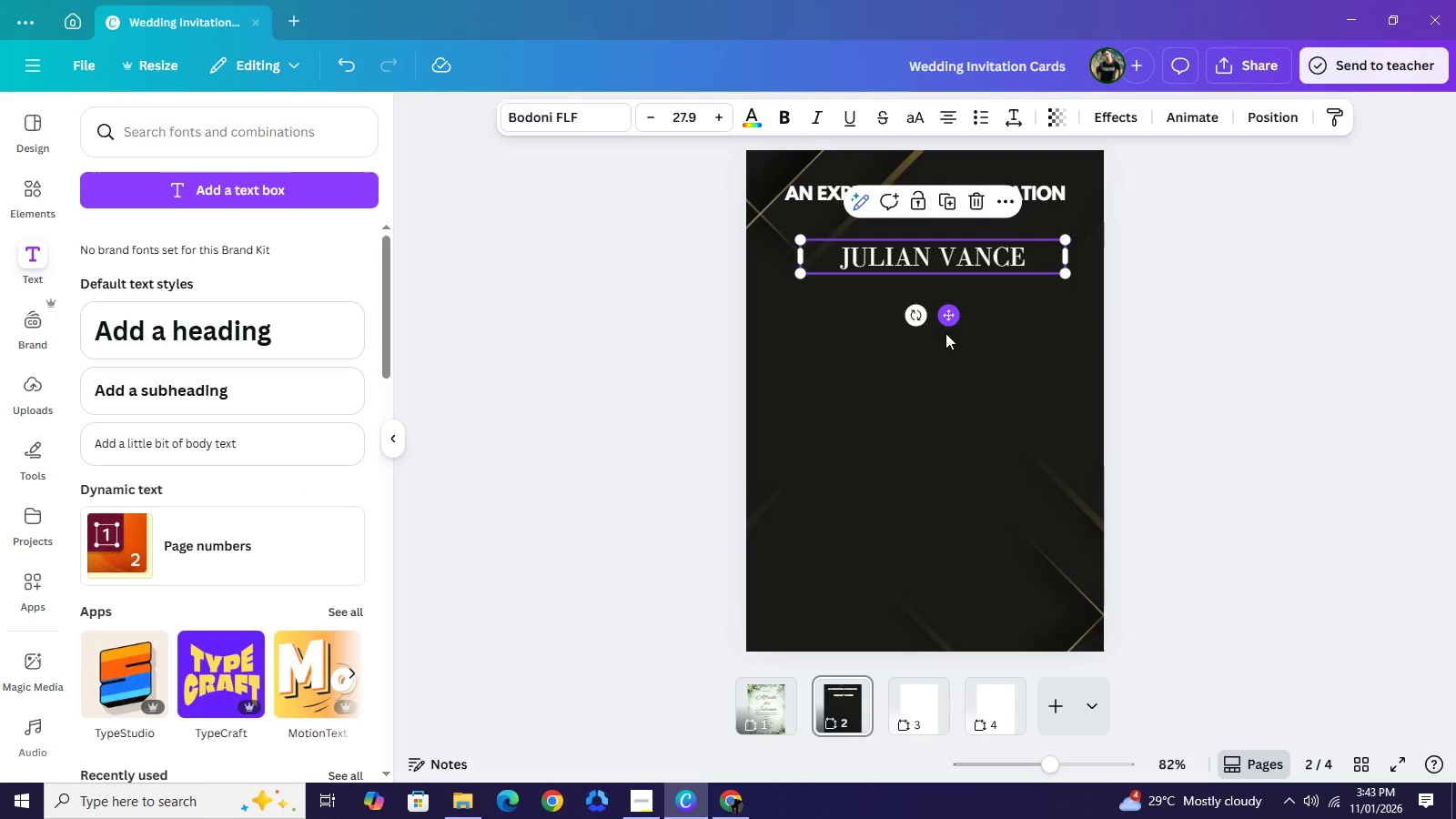 
left_click_drag(start_coordinate=[951, 320], to_coordinate=[944, 339])
 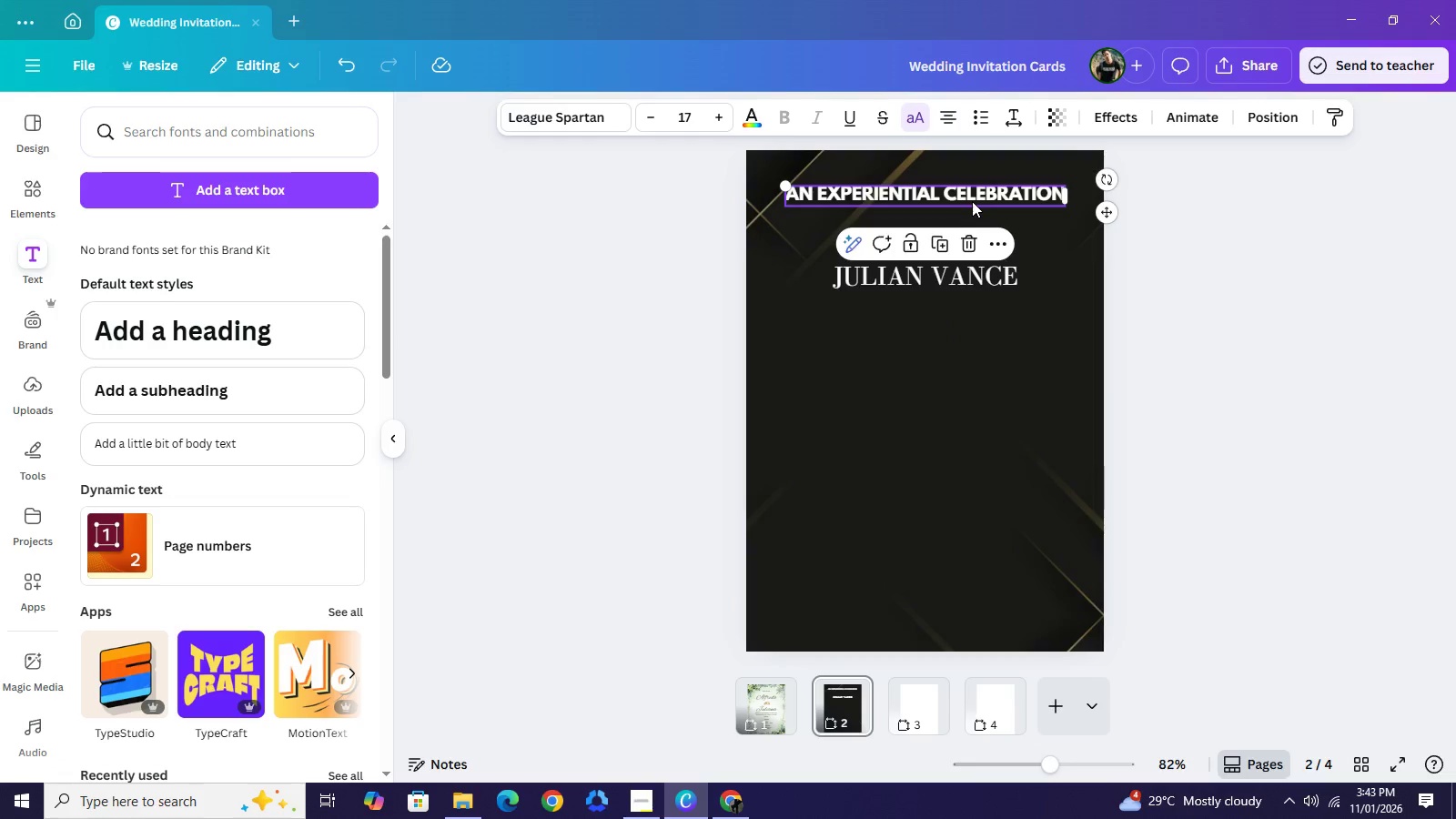 
left_click_drag(start_coordinate=[968, 198], to_coordinate=[968, 210])
 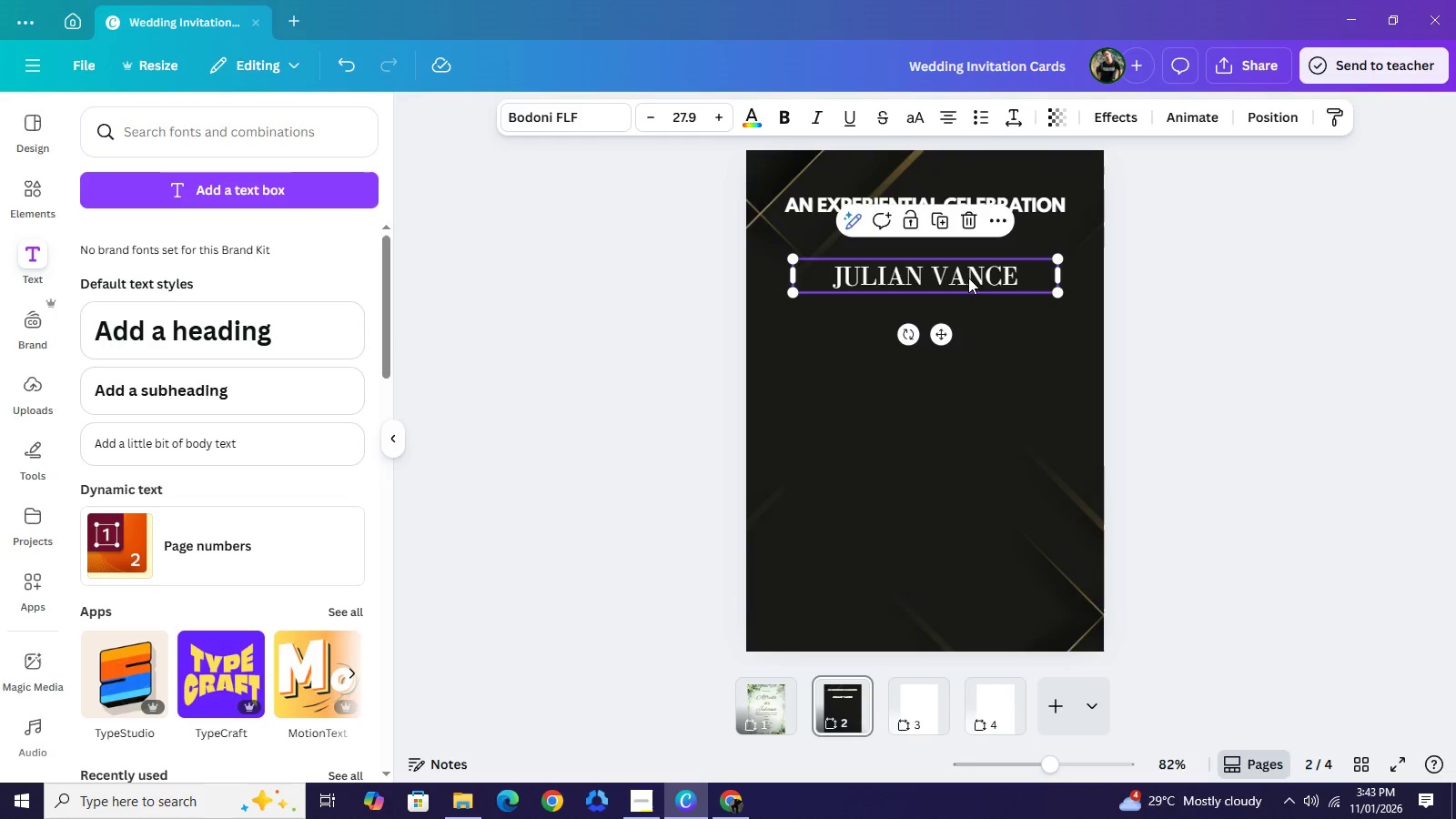 
left_click([968, 278])
 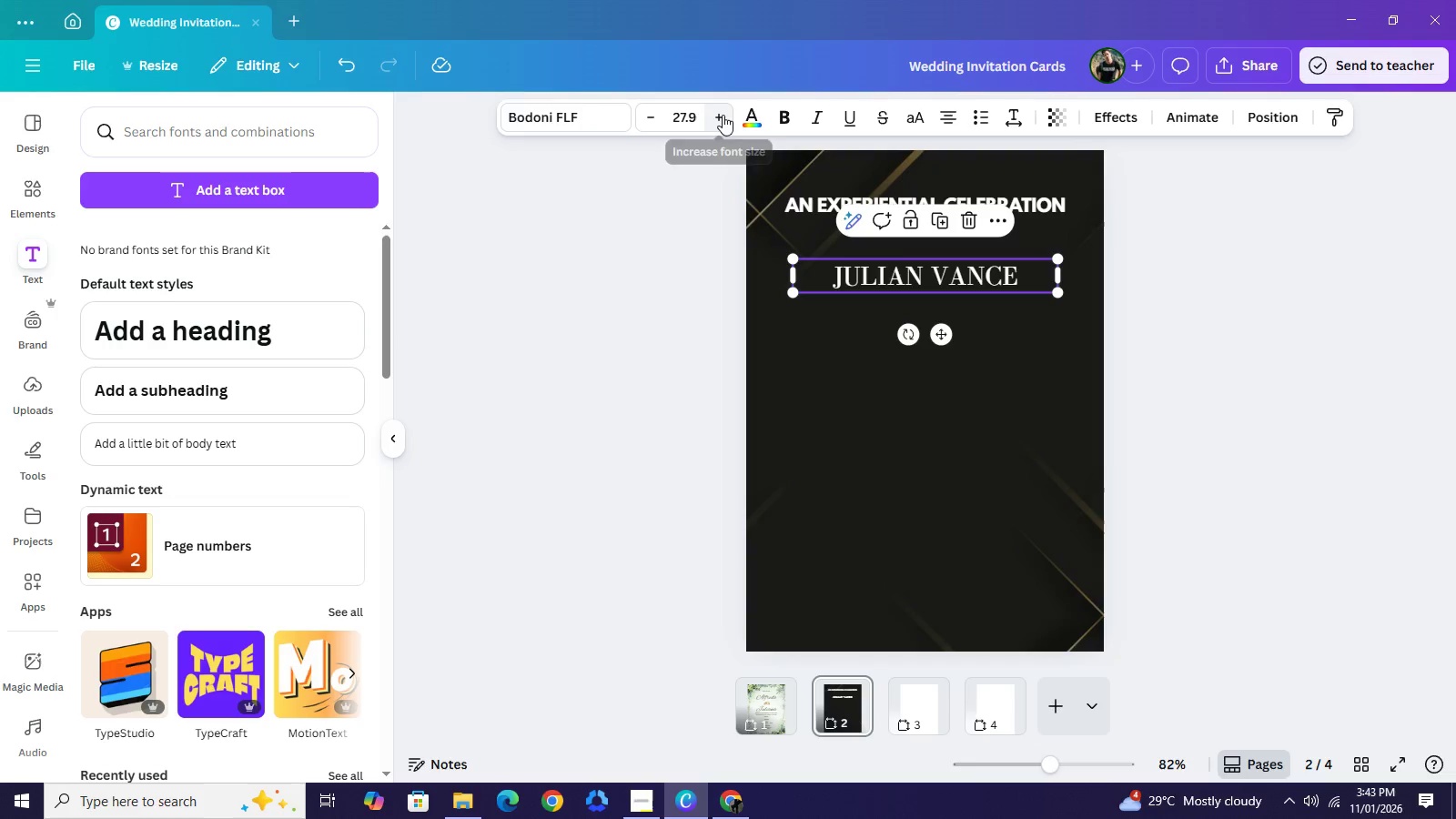 
double_click([723, 113])
 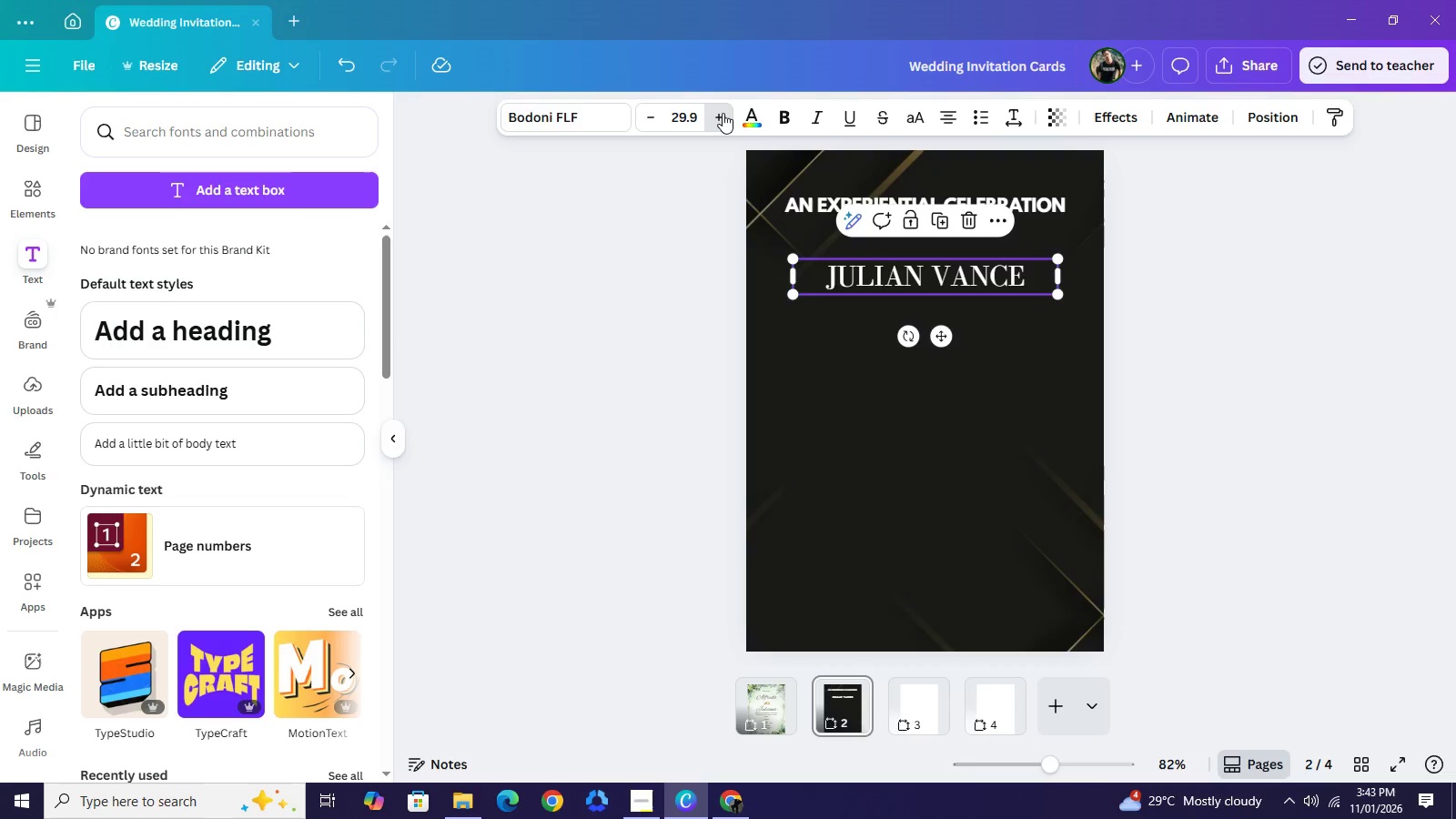 
triple_click([723, 113])
 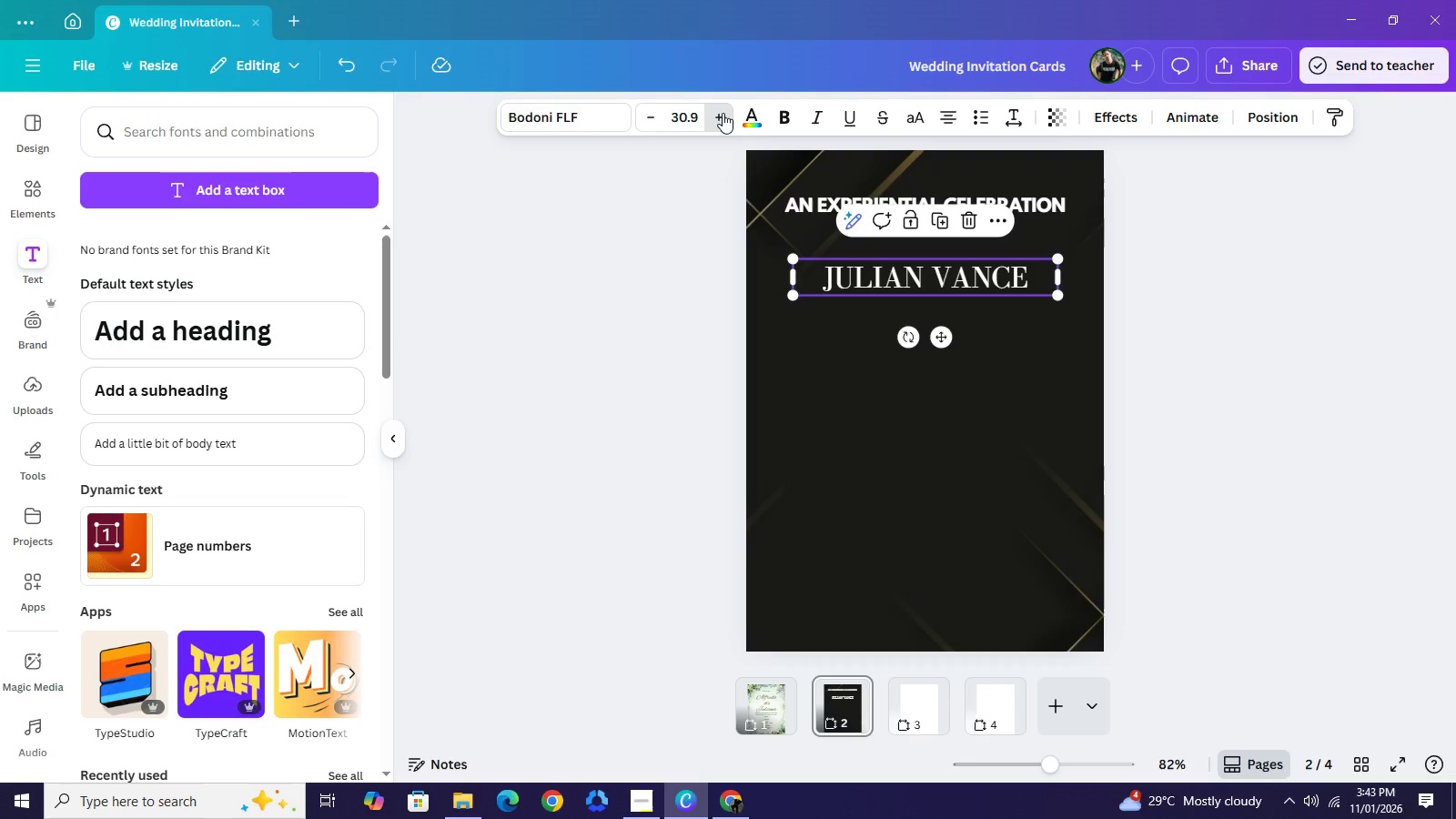 
triple_click([723, 113])
 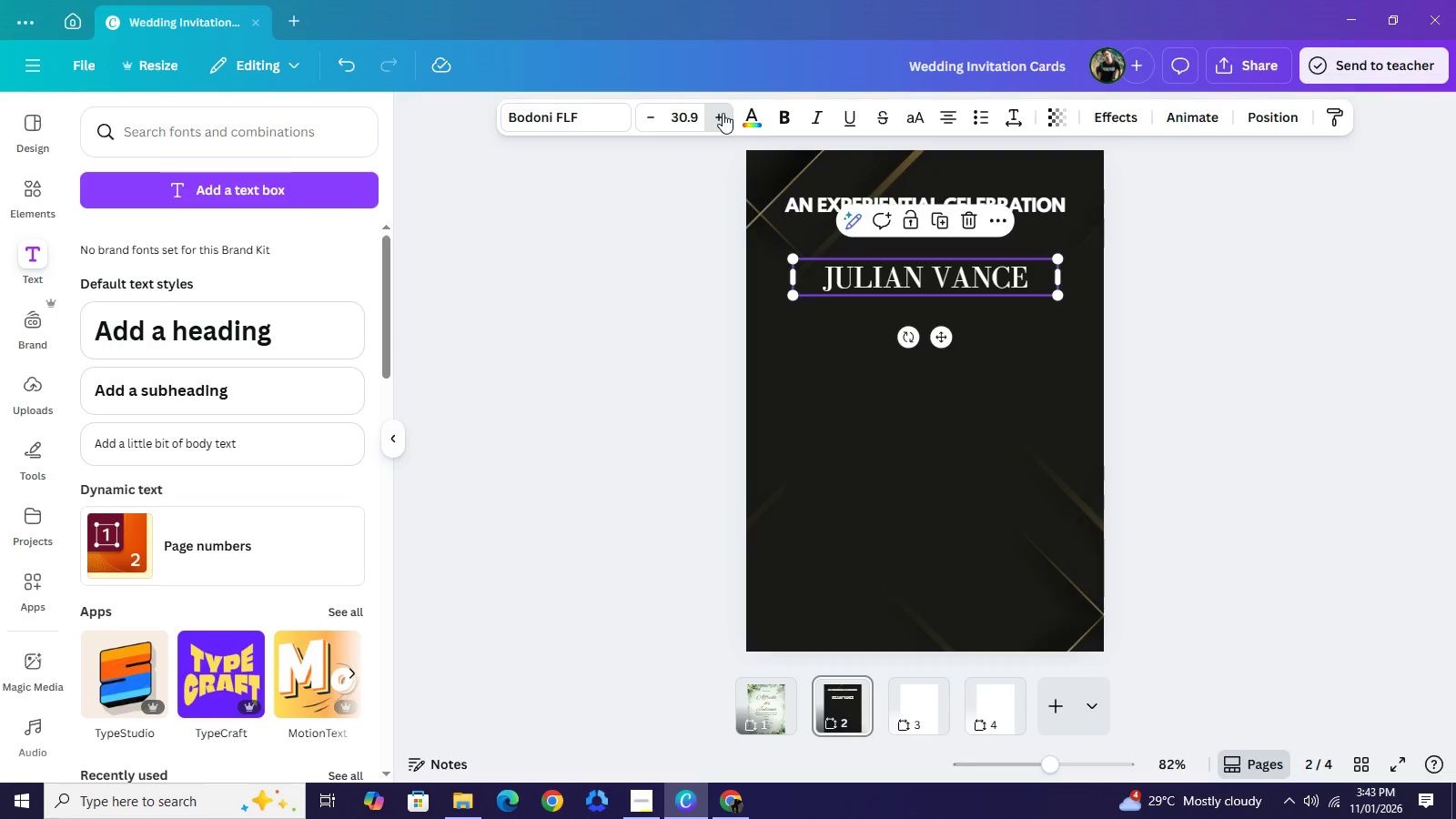 
triple_click([723, 113])
 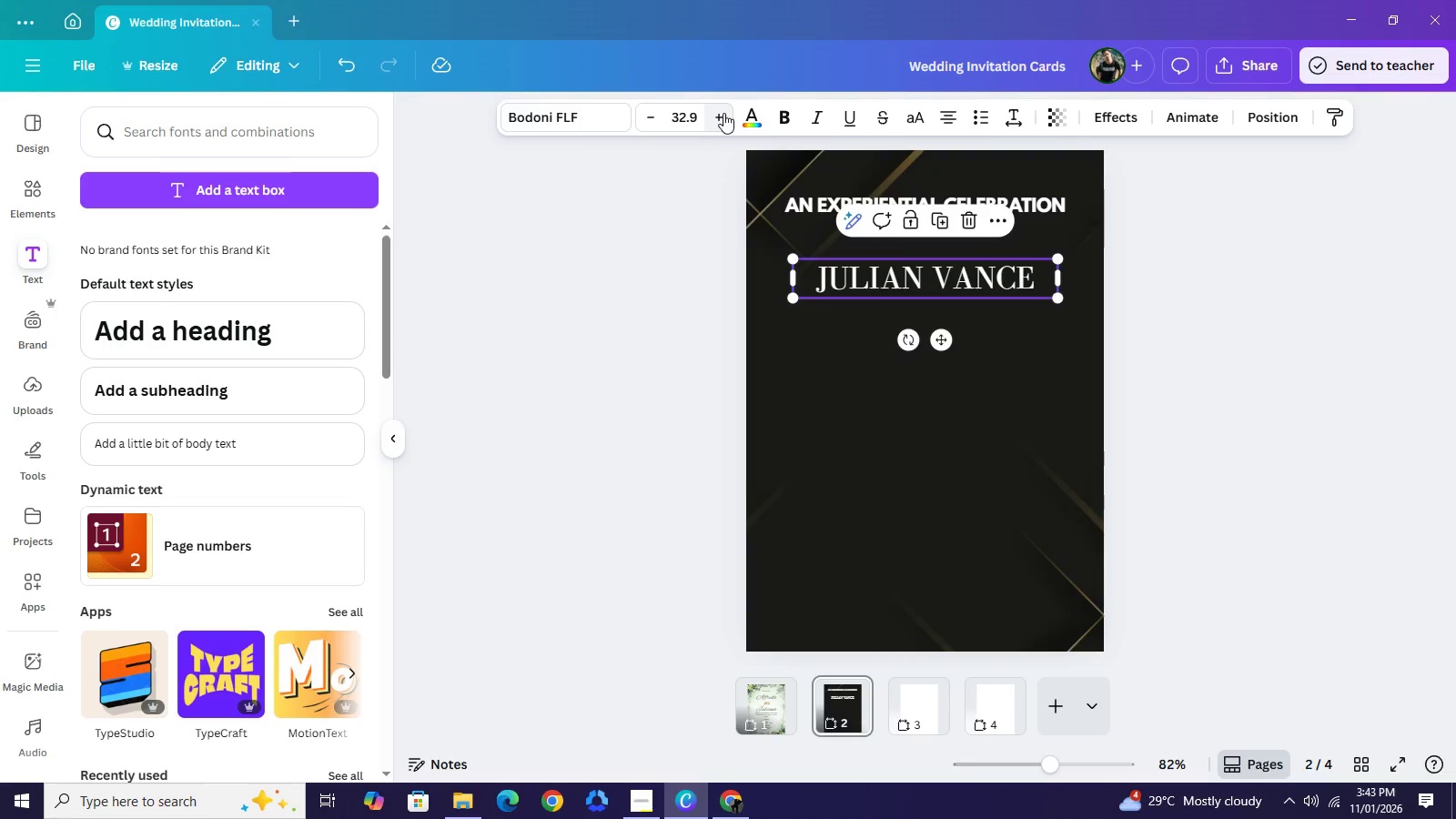 
triple_click([723, 113])
 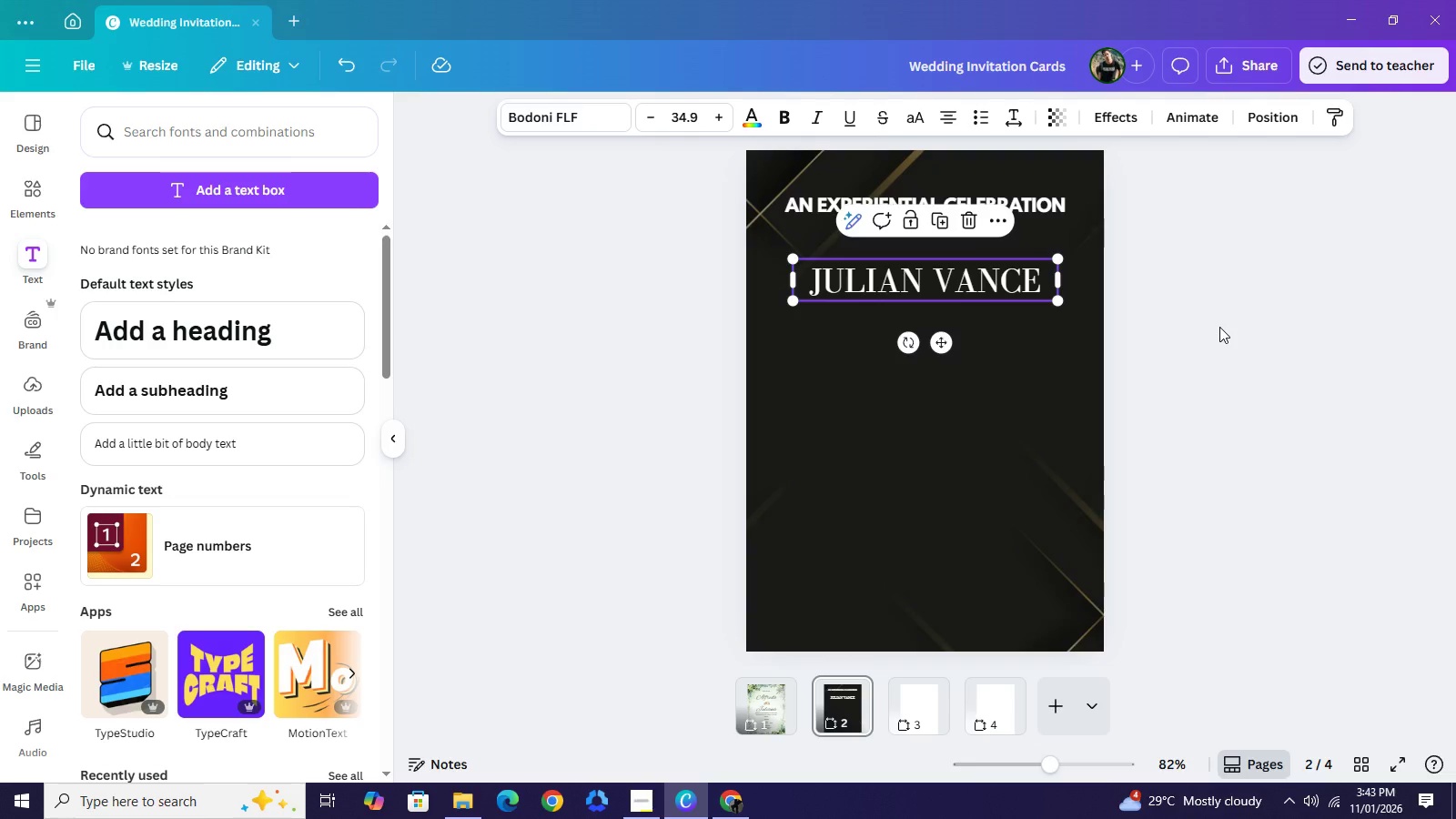 
left_click([1219, 327])
 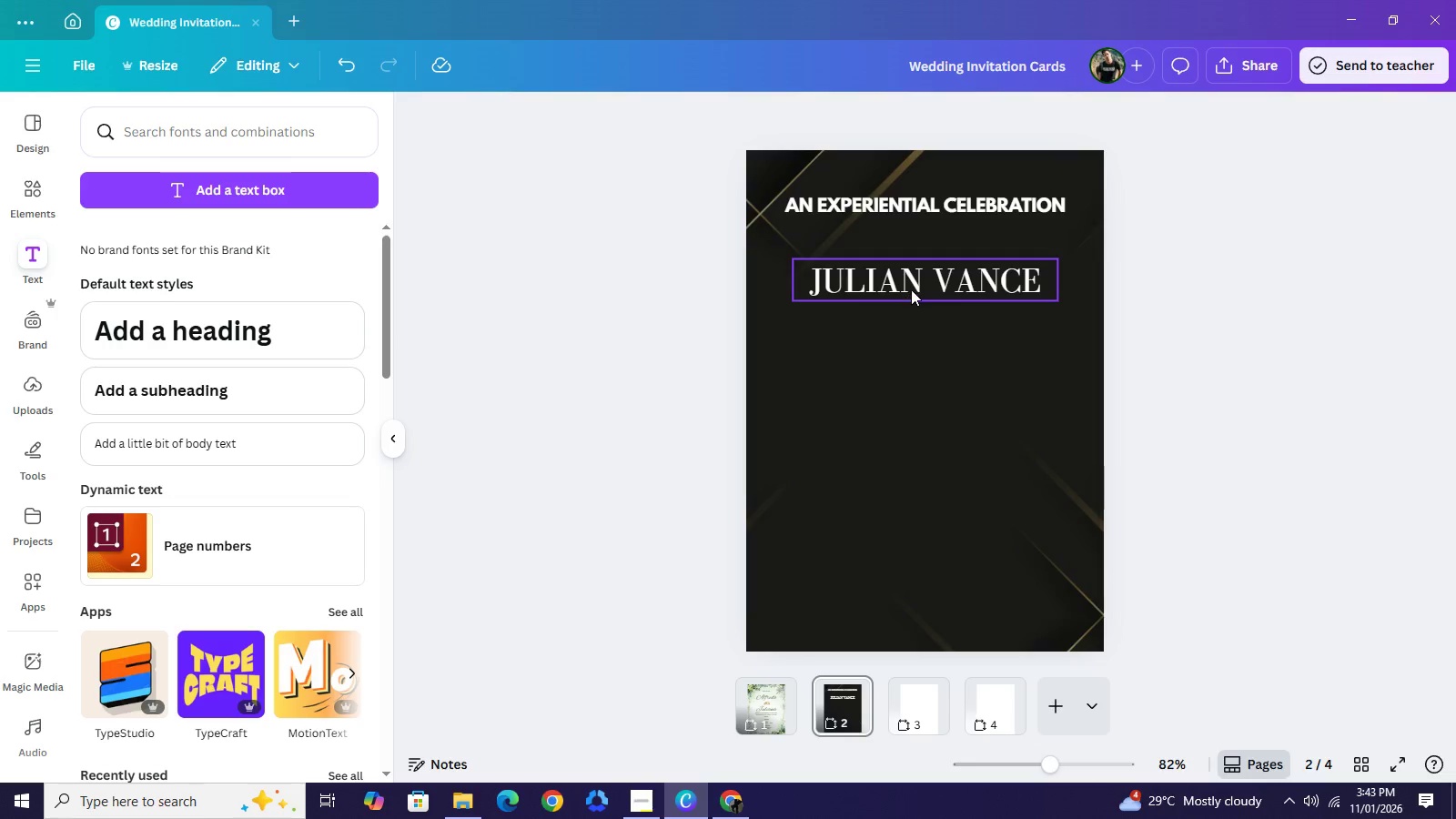 
key(Control+C)
 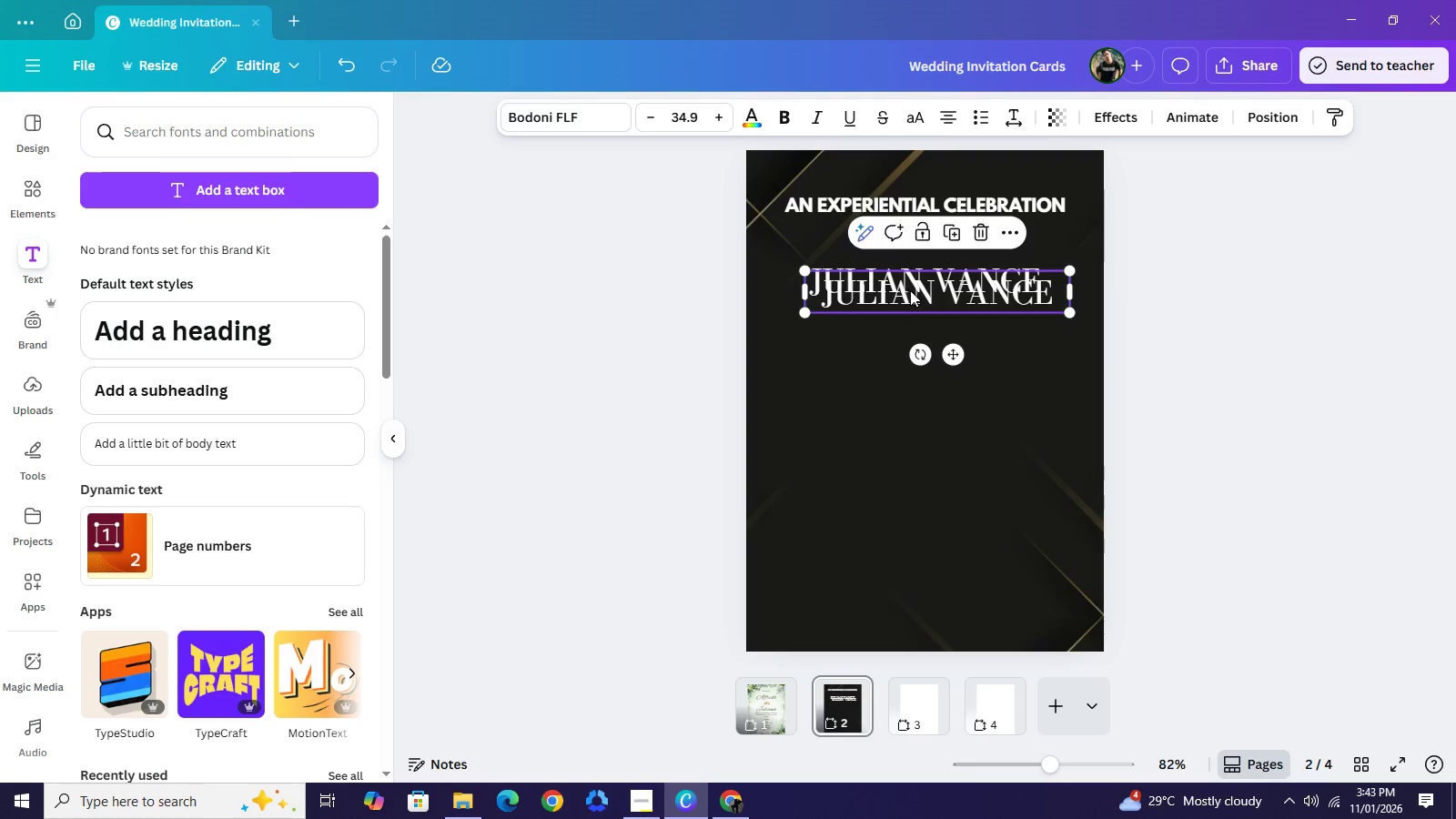 
key(Control+V)
 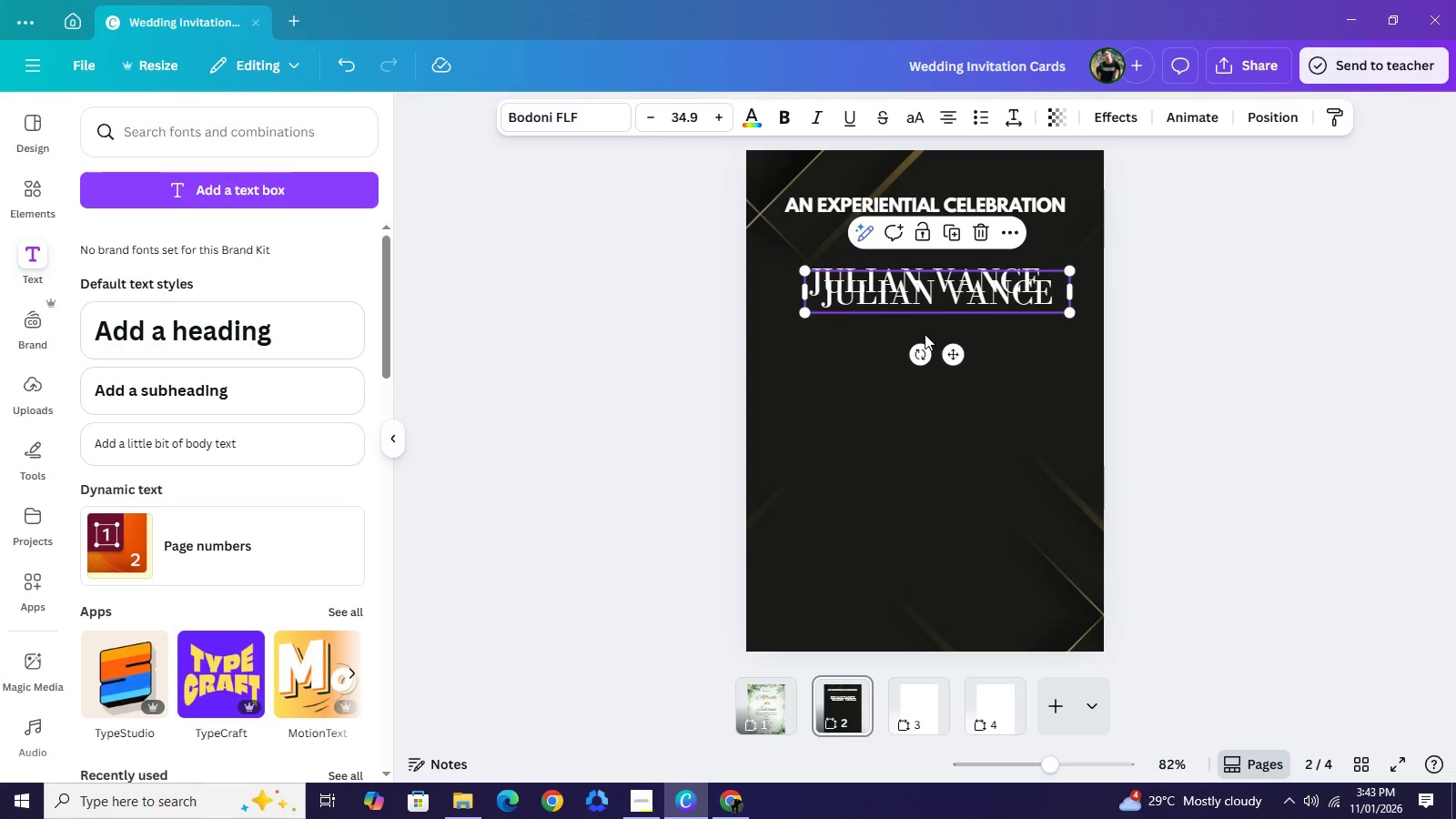 
left_click_drag(start_coordinate=[930, 291], to_coordinate=[925, 357])
 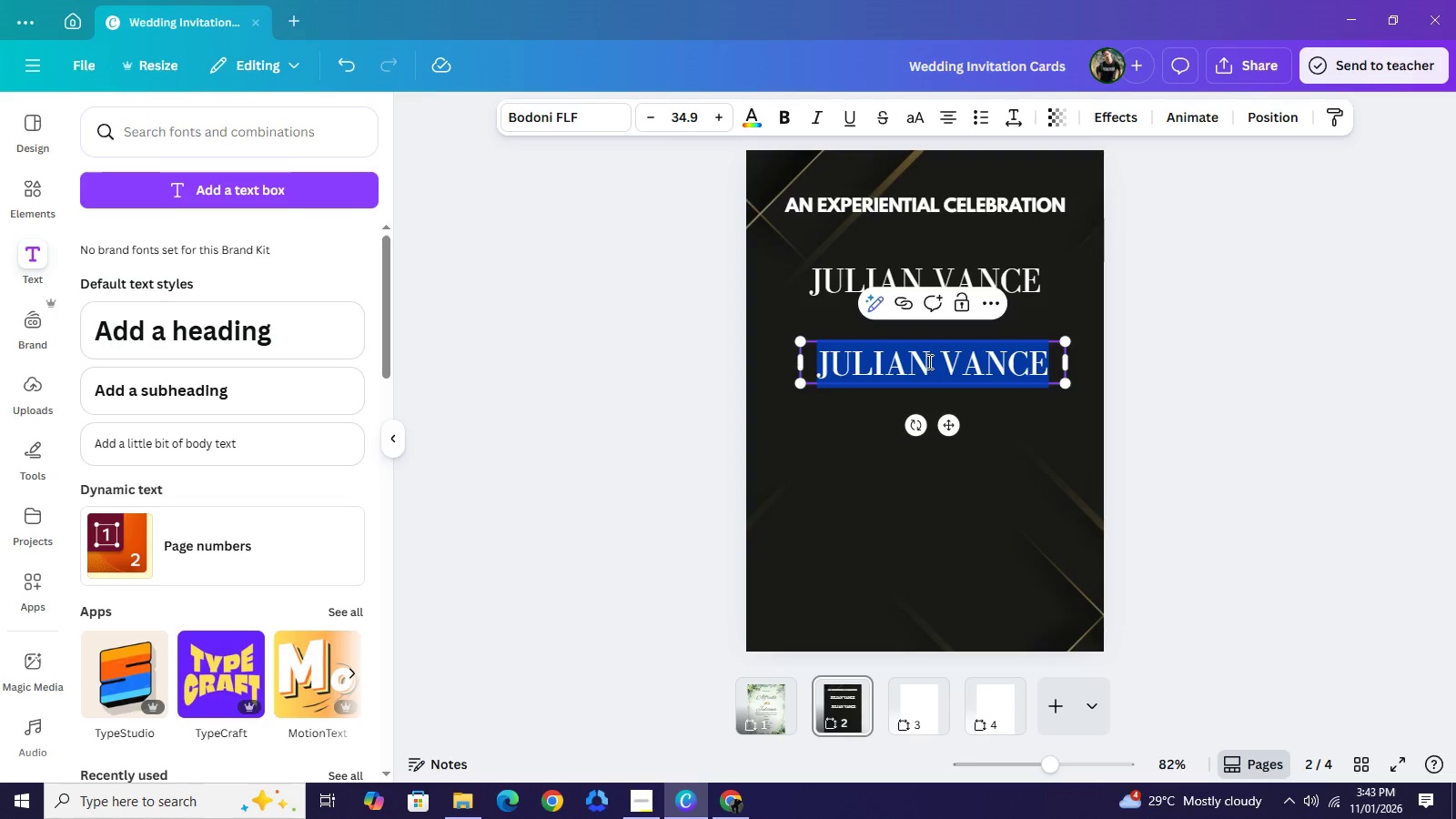 
double_click([932, 366])
 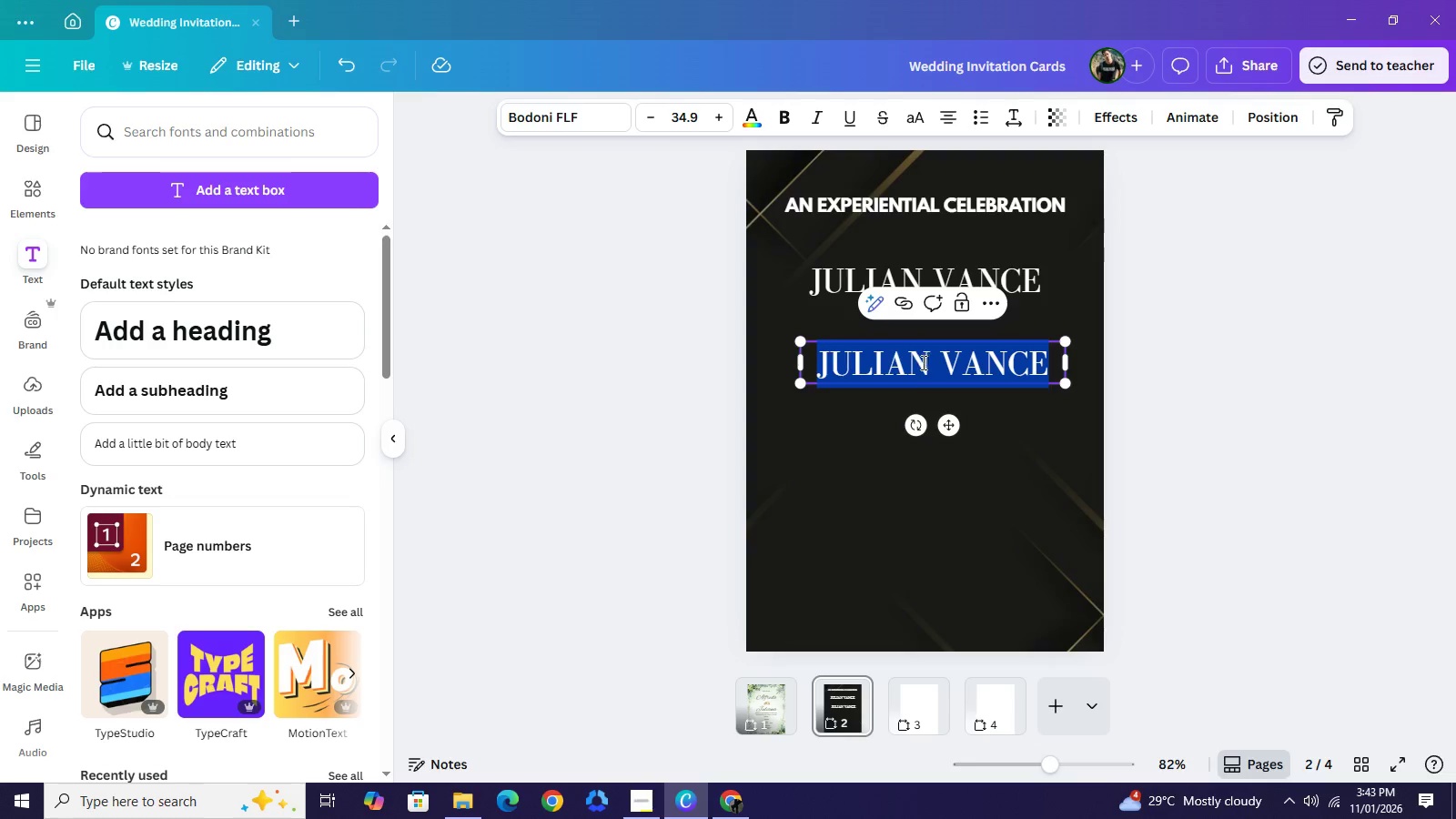 
wait(9.86)
 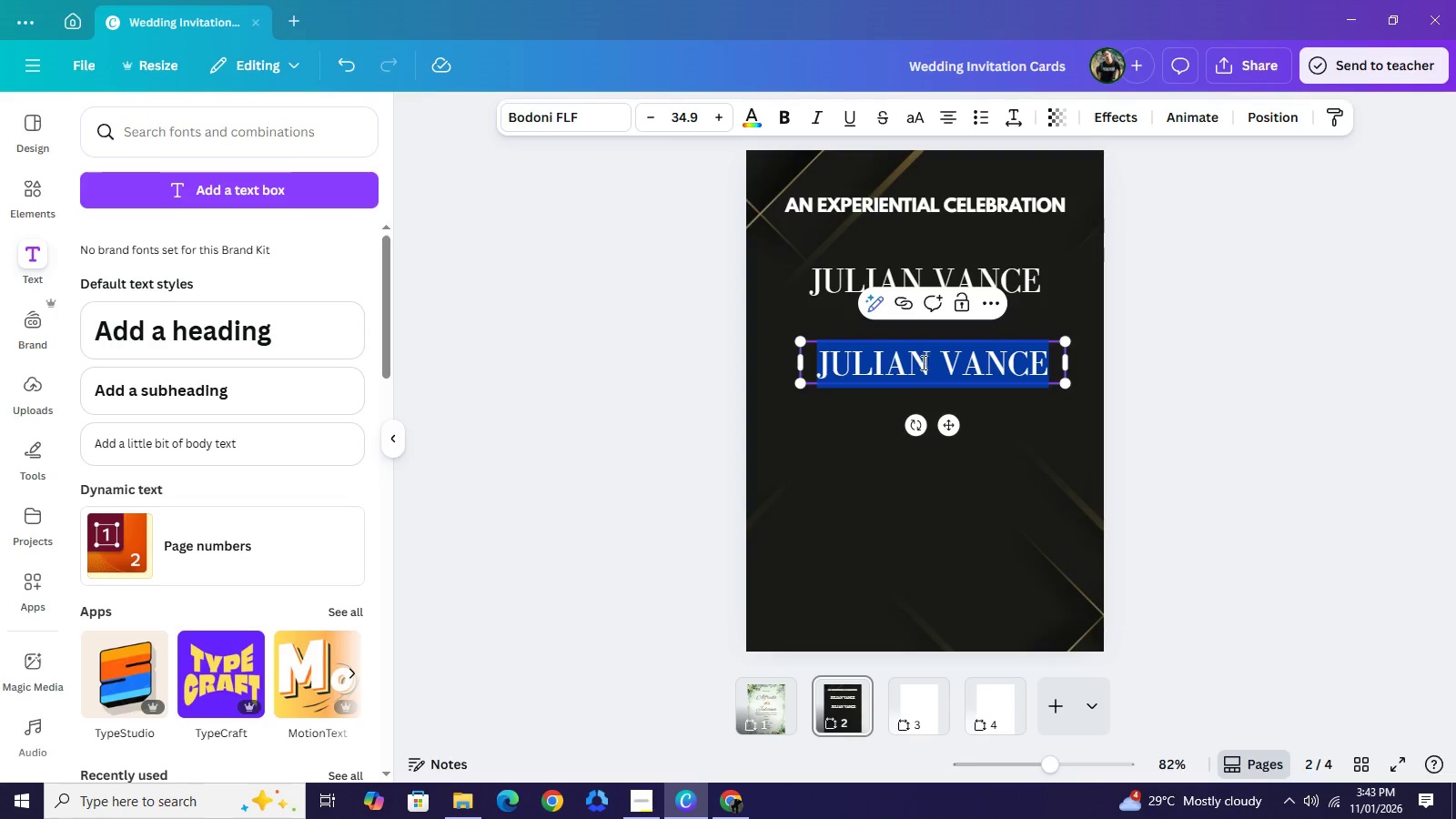 
type(SLOANE EMER=)
key(Backspace)
type(Y)
 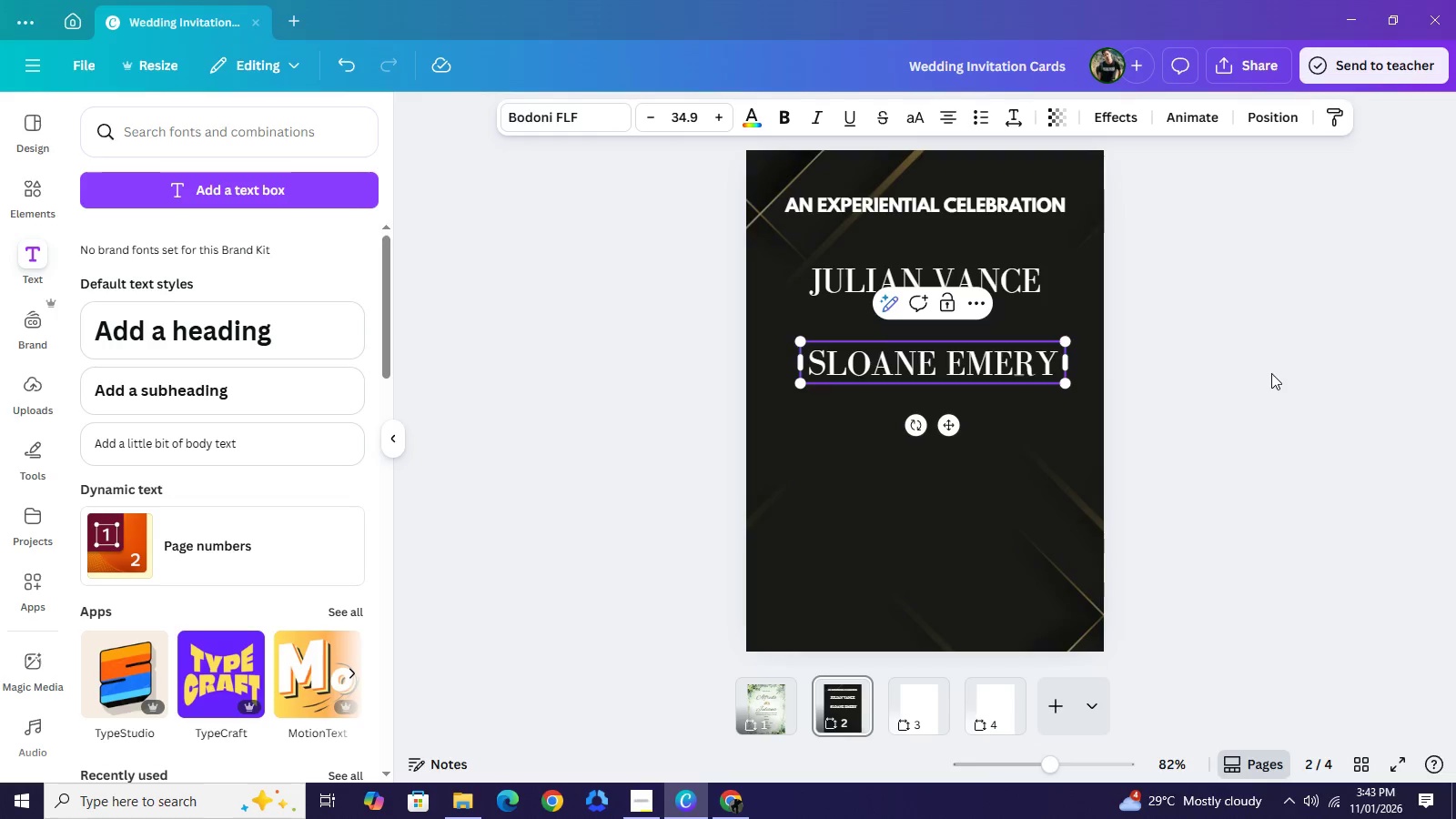 
left_click([1269, 373])
 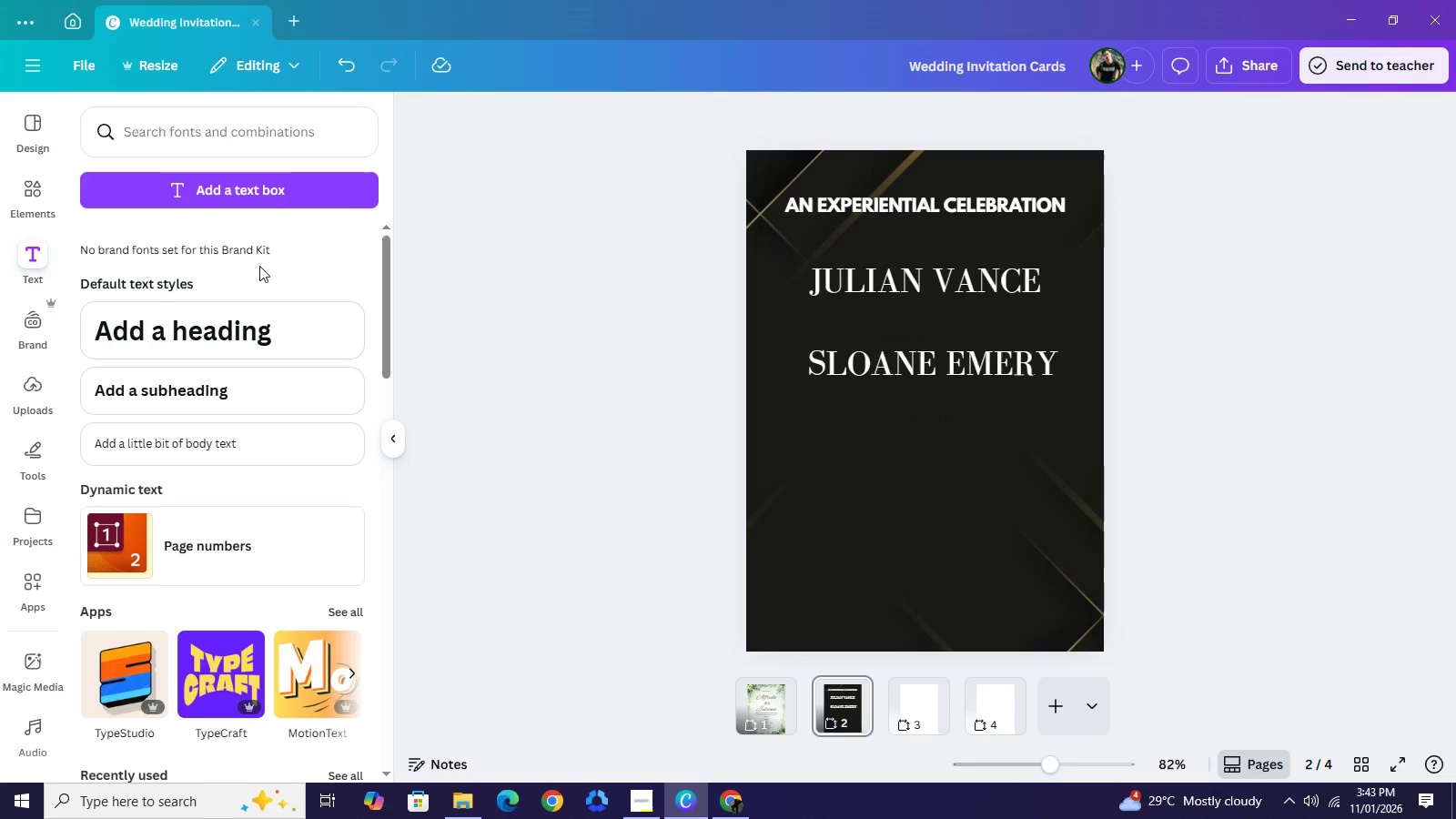 
left_click([40, 189])
 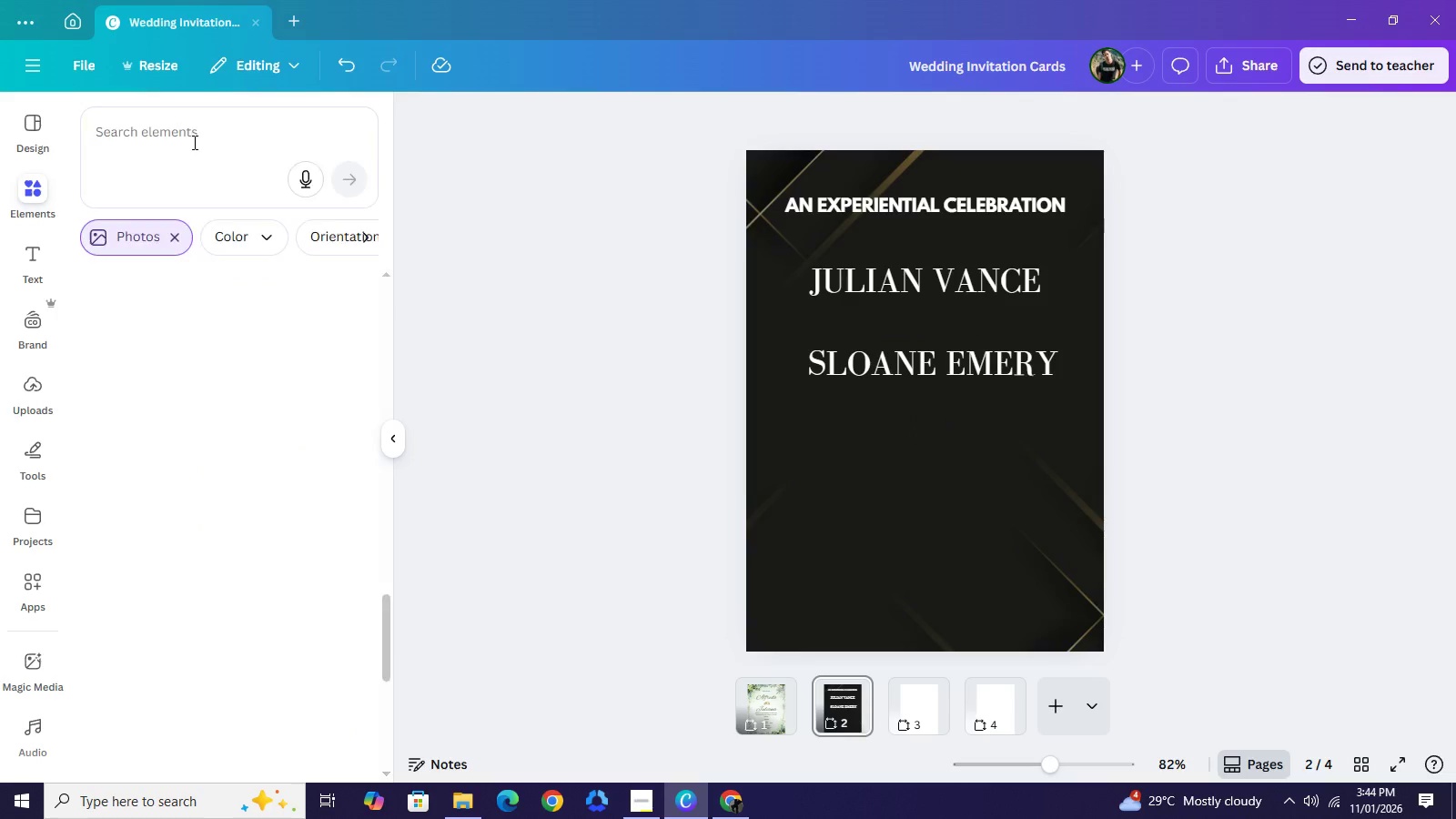 
left_click([192, 141])
 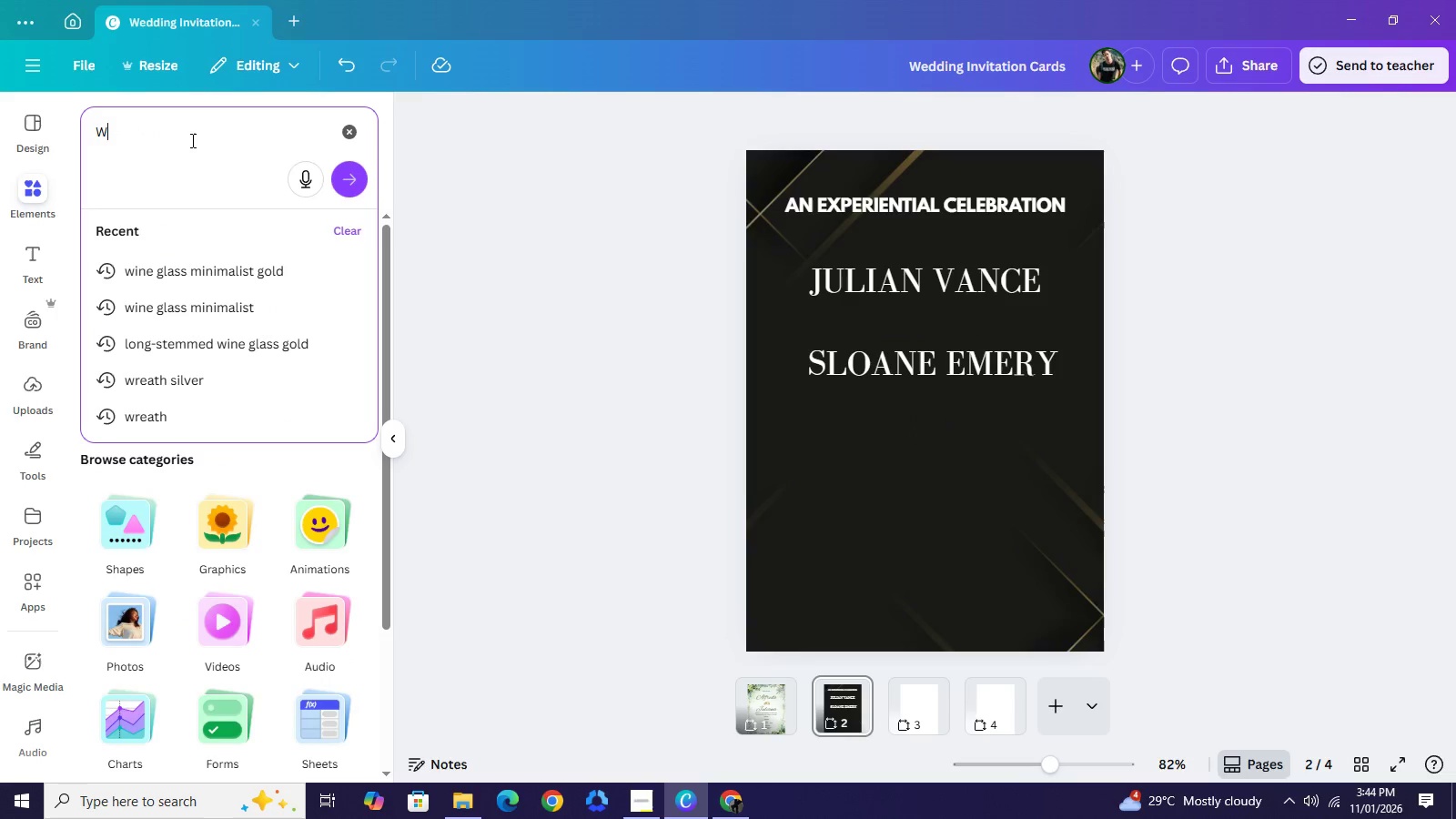 
type(WEDDING)
key(NumpadEnter)
 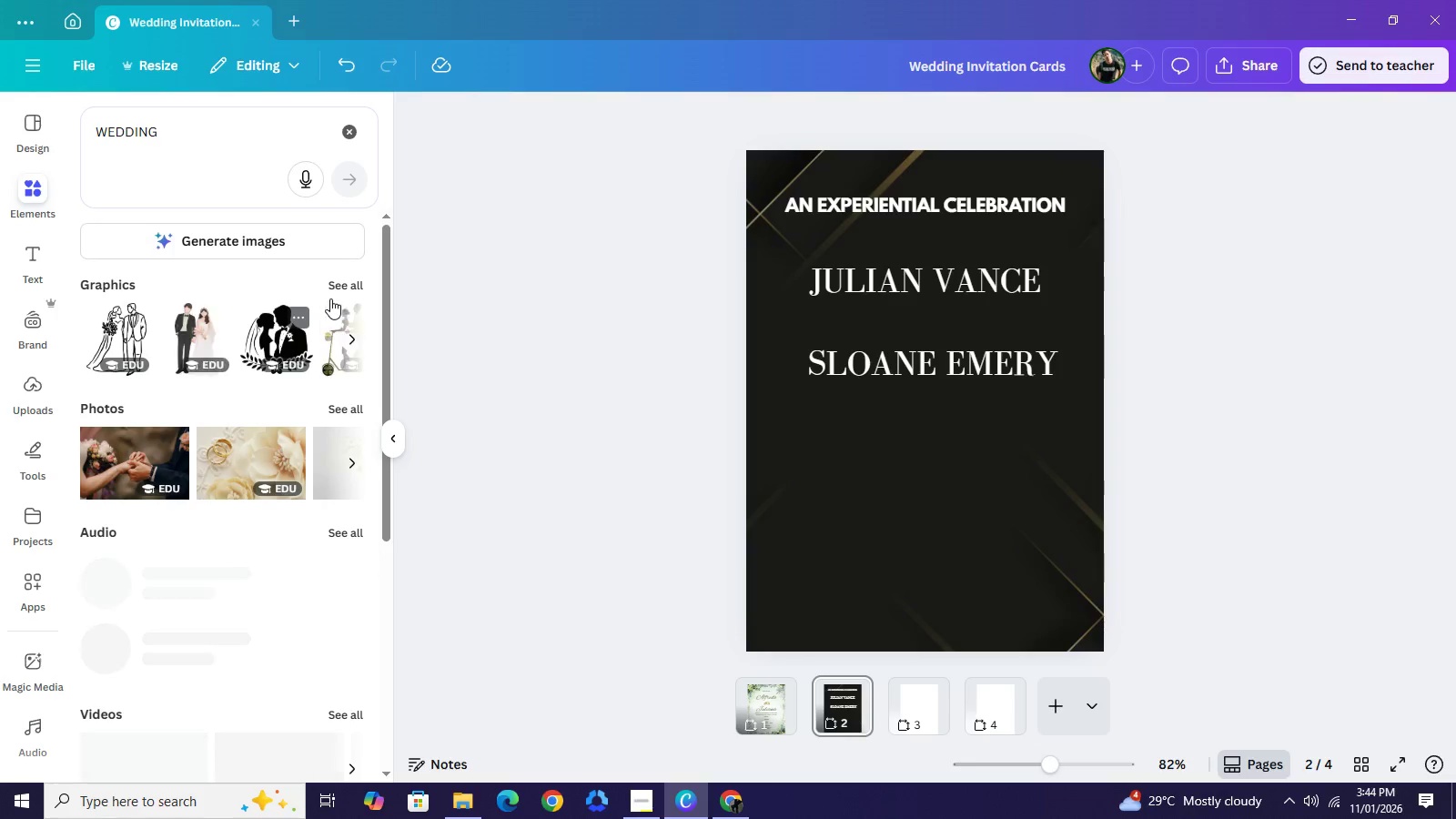 
left_click([339, 291])
 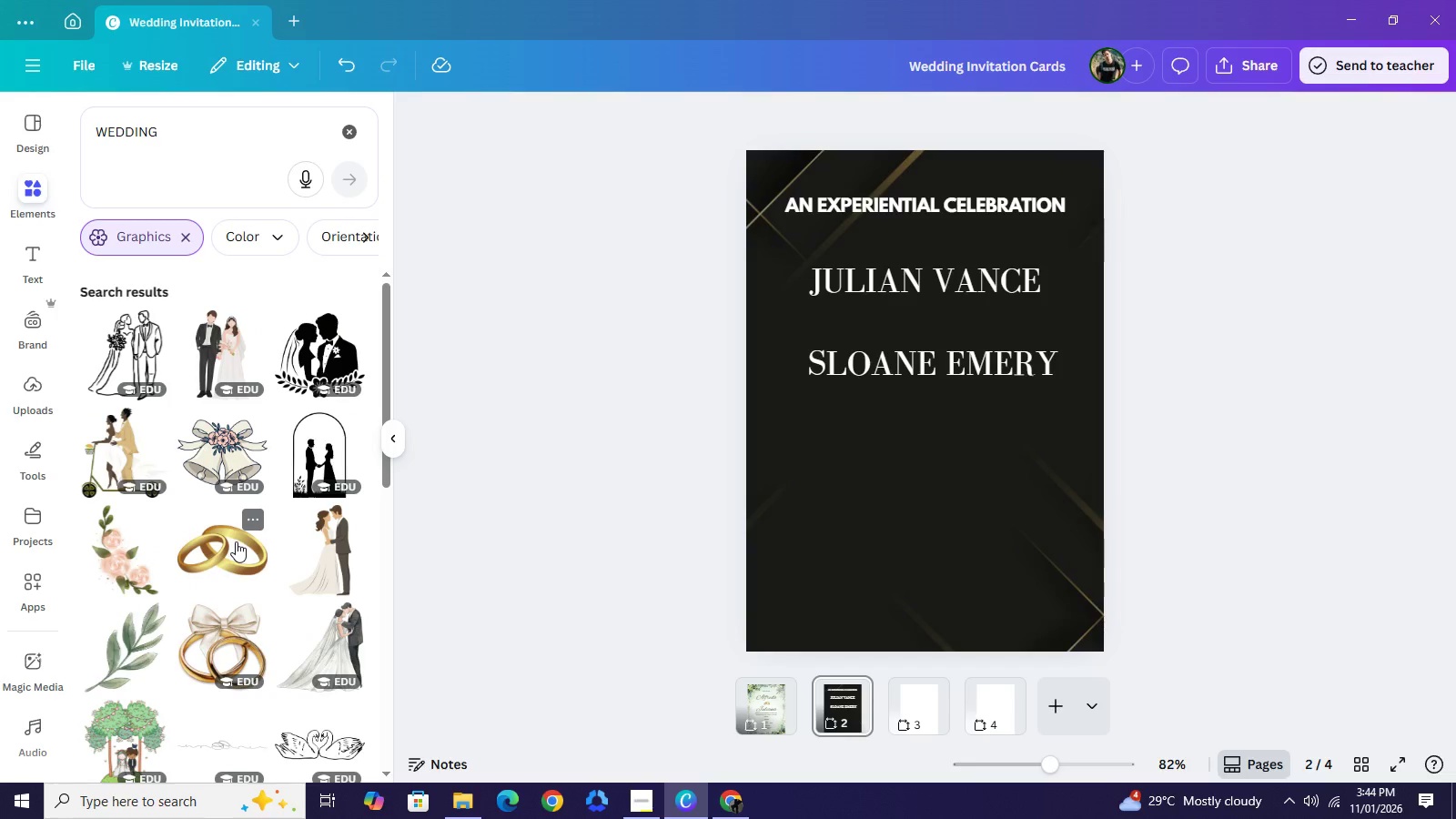 
wait(7.52)
 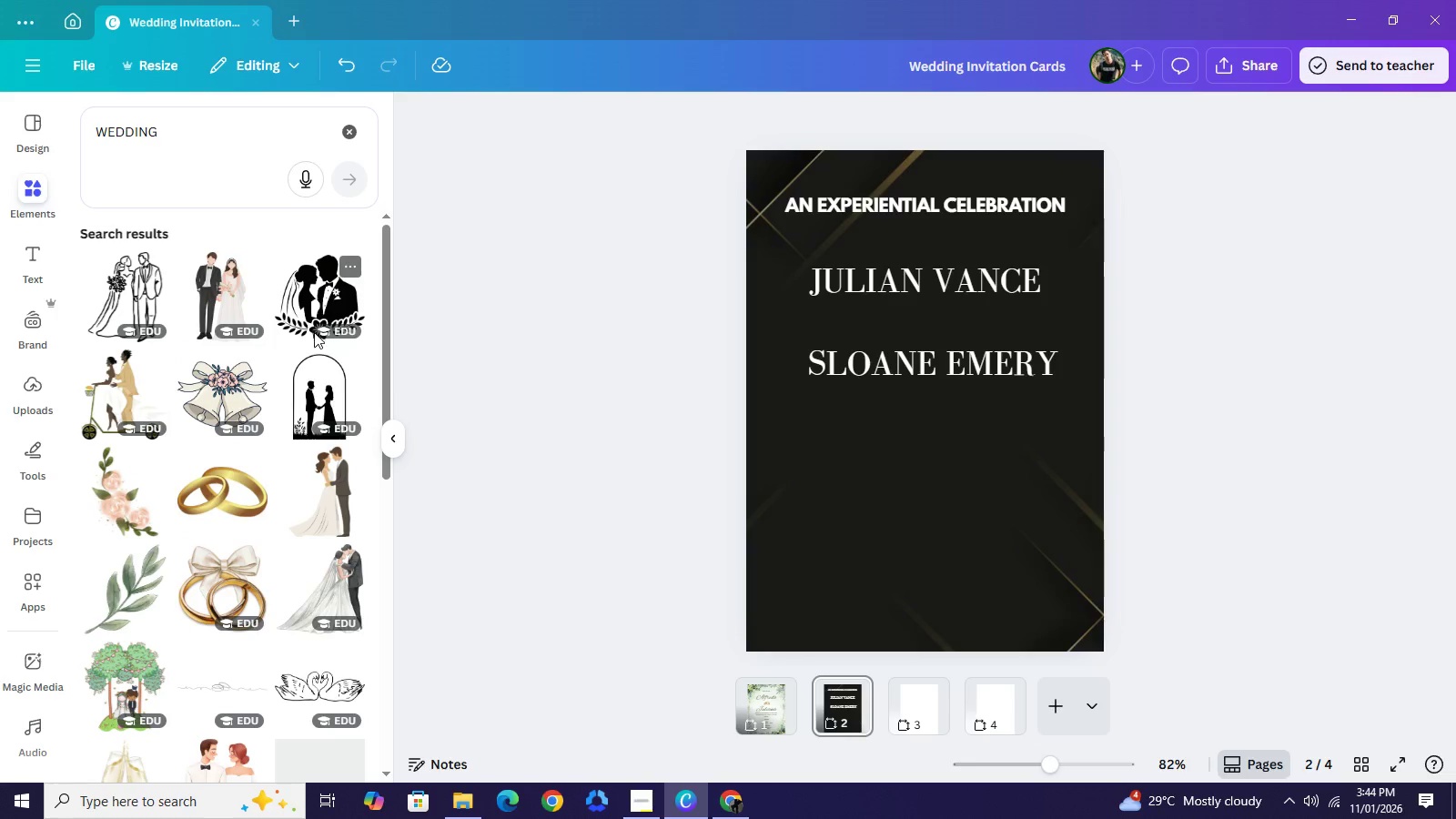 
left_click([230, 553])
 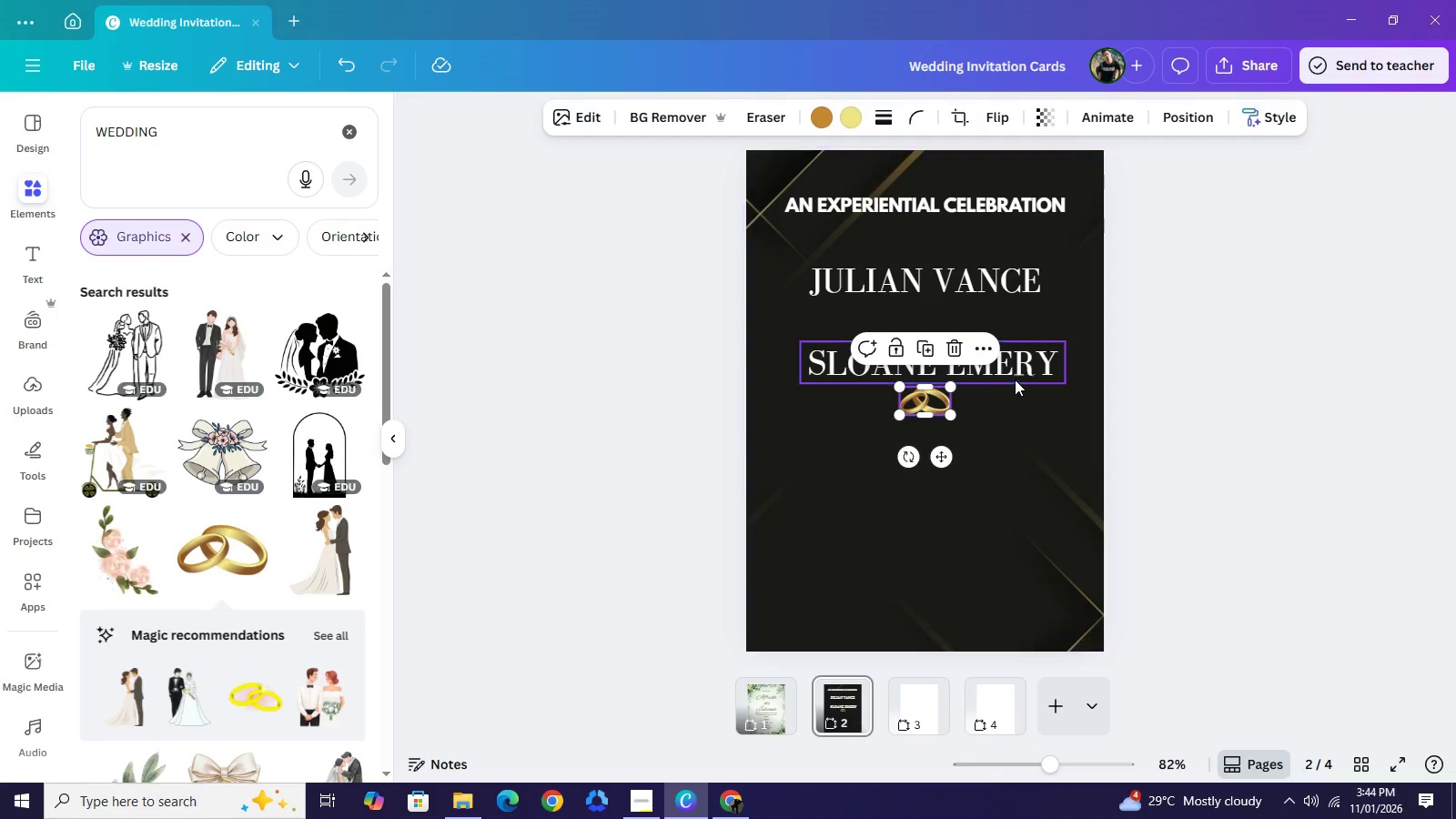 
left_click_drag(start_coordinate=[1017, 373], to_coordinate=[1010, 406])
 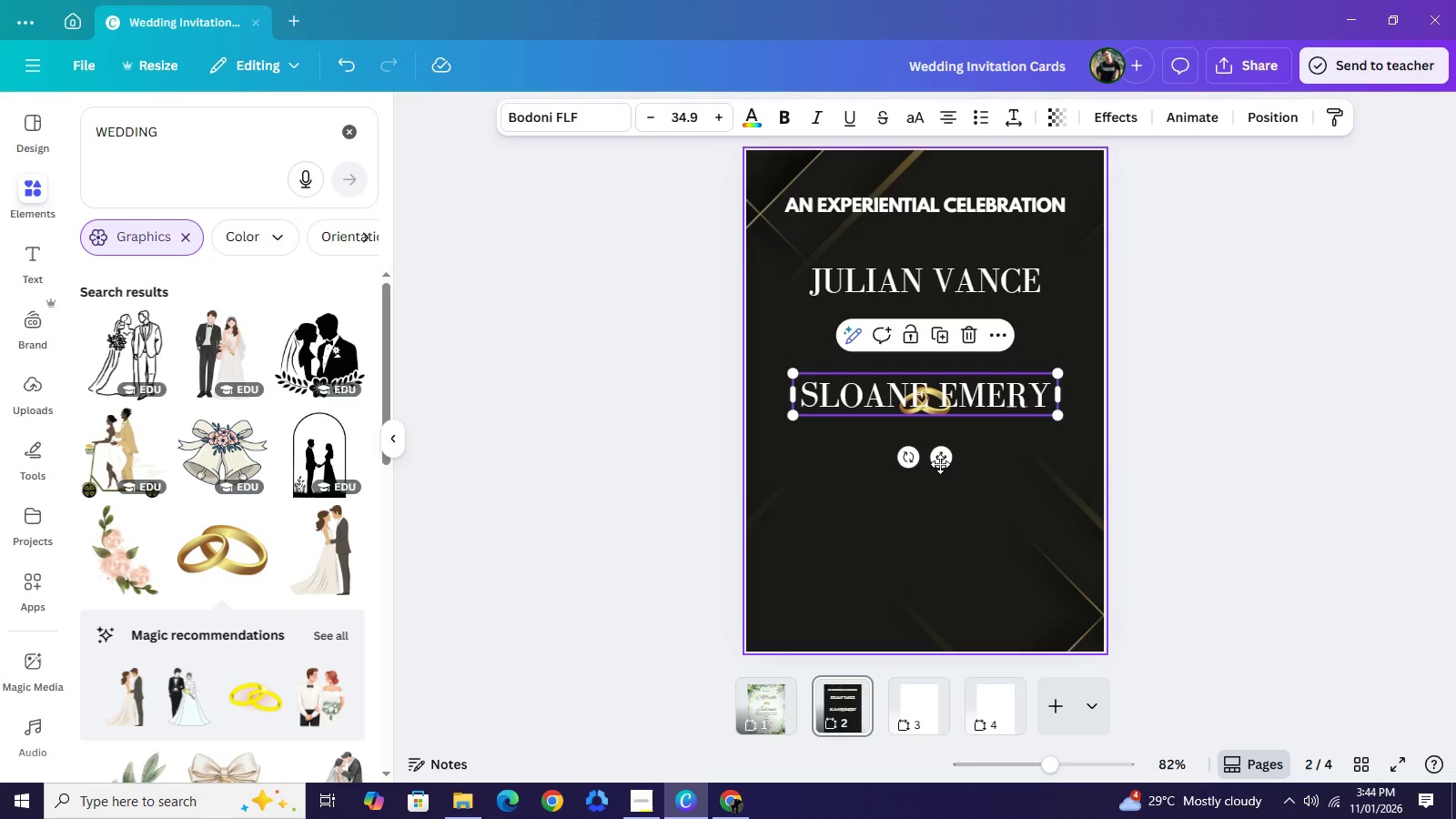 
left_click_drag(start_coordinate=[943, 460], to_coordinate=[947, 505])
 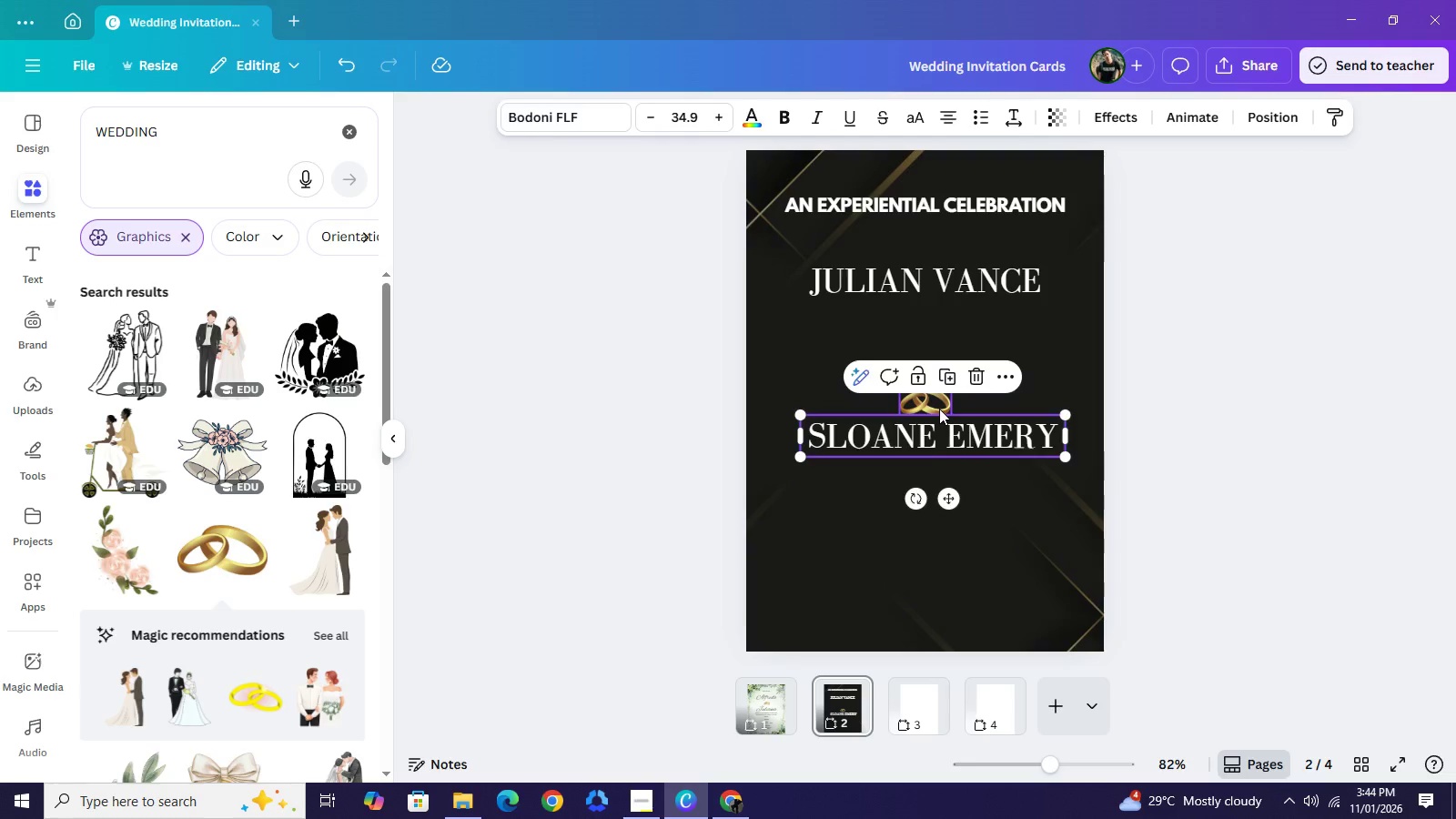 
left_click([939, 409])
 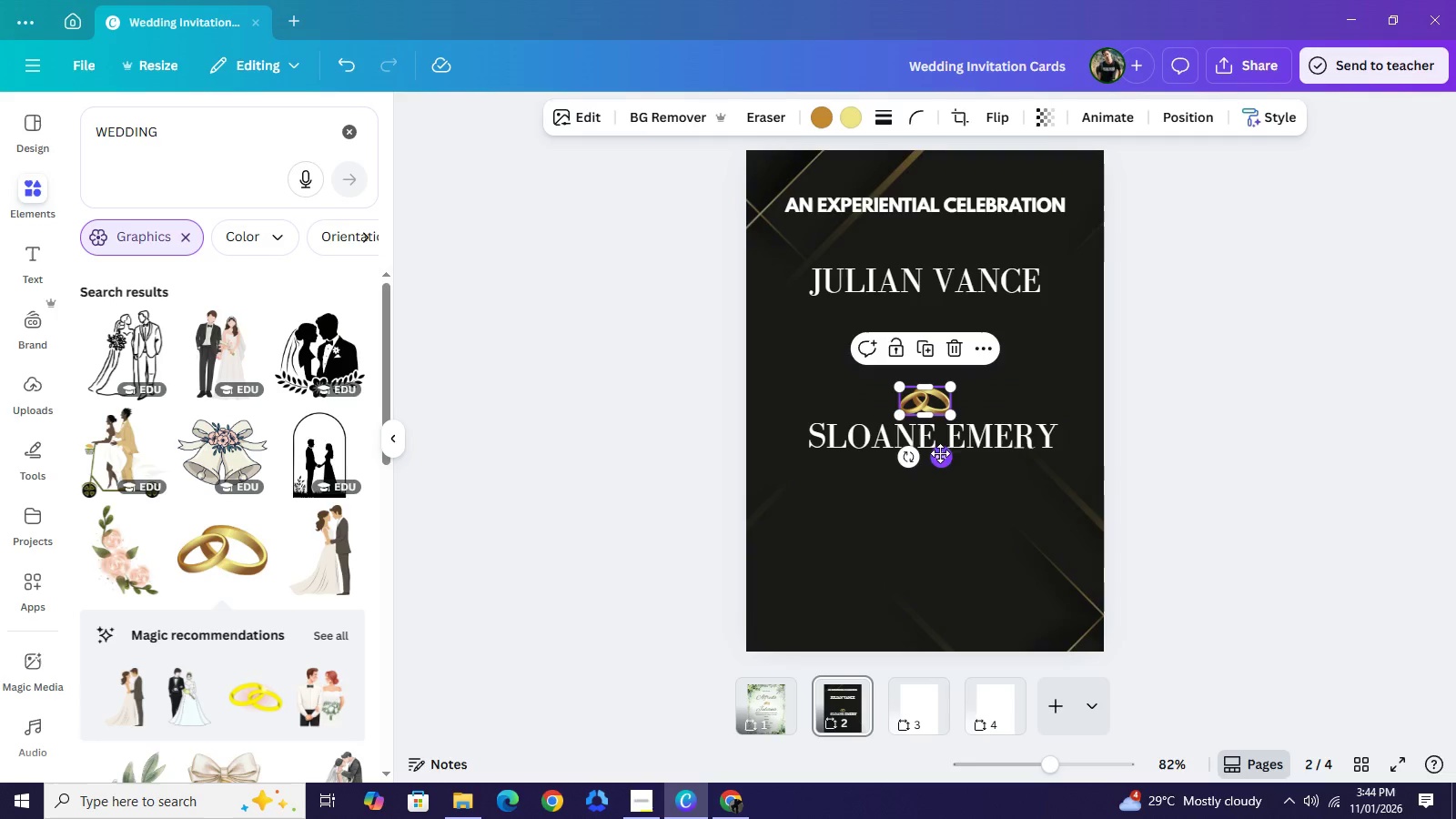 
left_click_drag(start_coordinate=[939, 454], to_coordinate=[938, 380])
 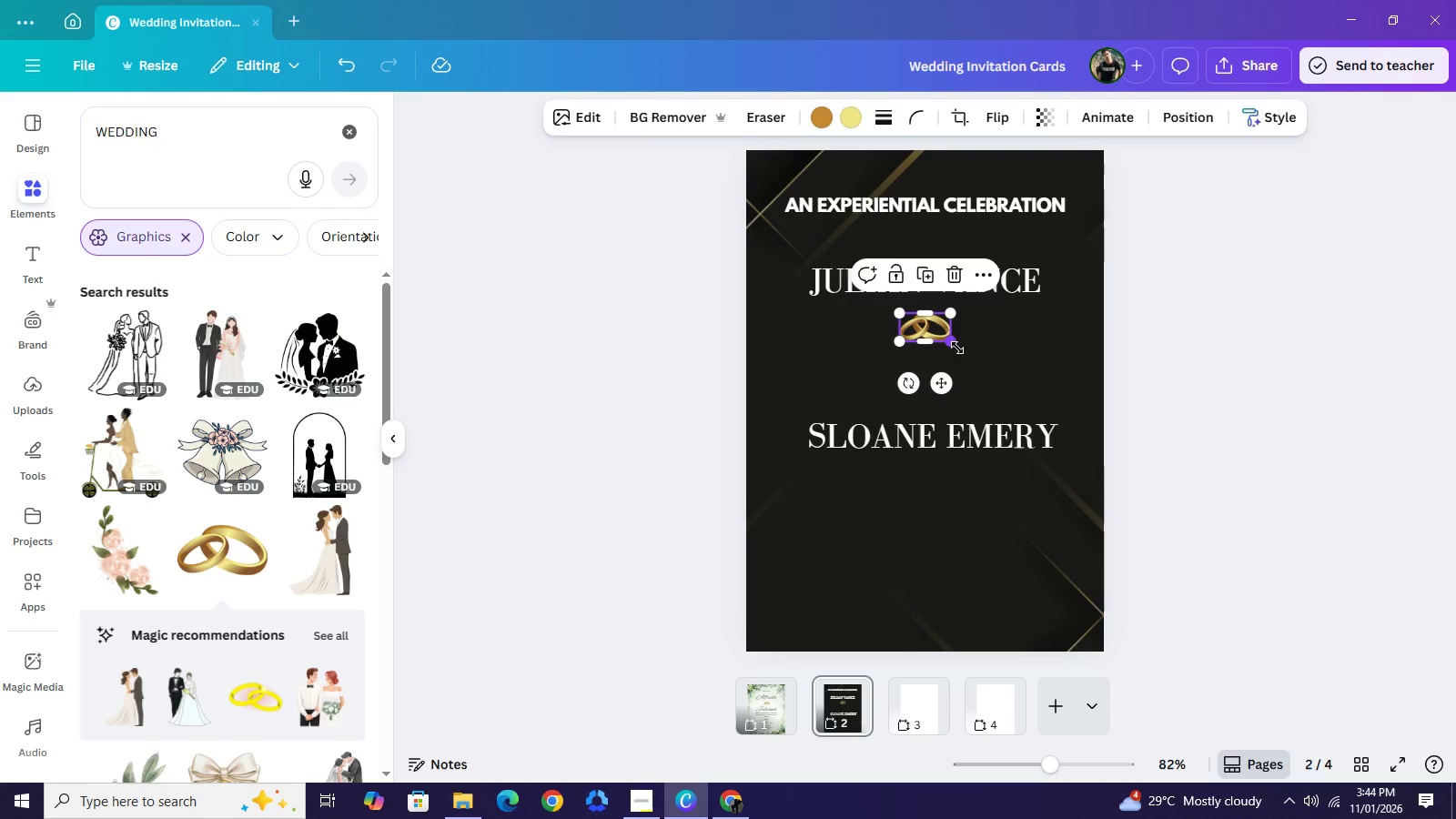 
left_click_drag(start_coordinate=[952, 342], to_coordinate=[987, 394])
 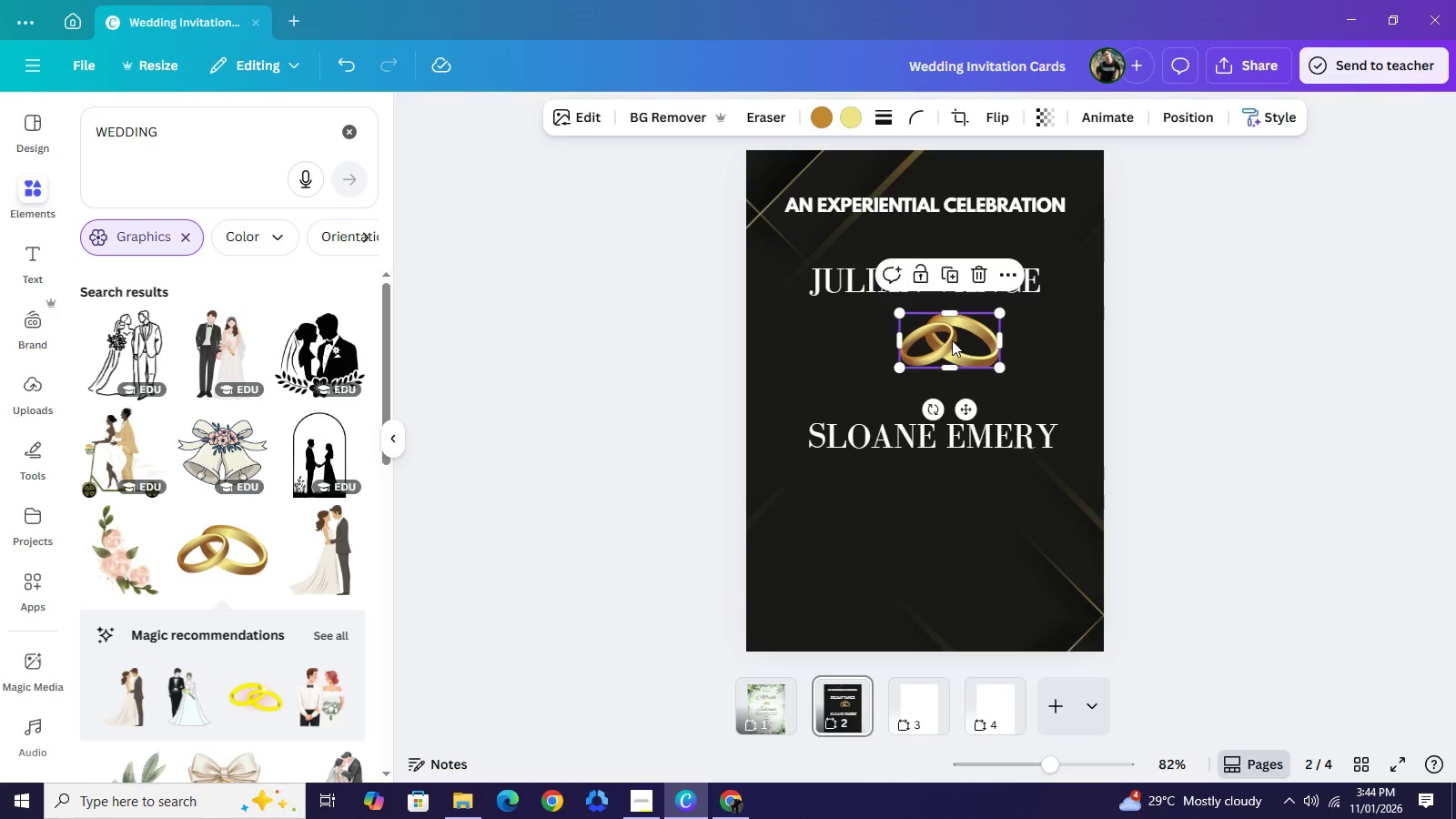 
left_click_drag(start_coordinate=[956, 340], to_coordinate=[938, 346])
 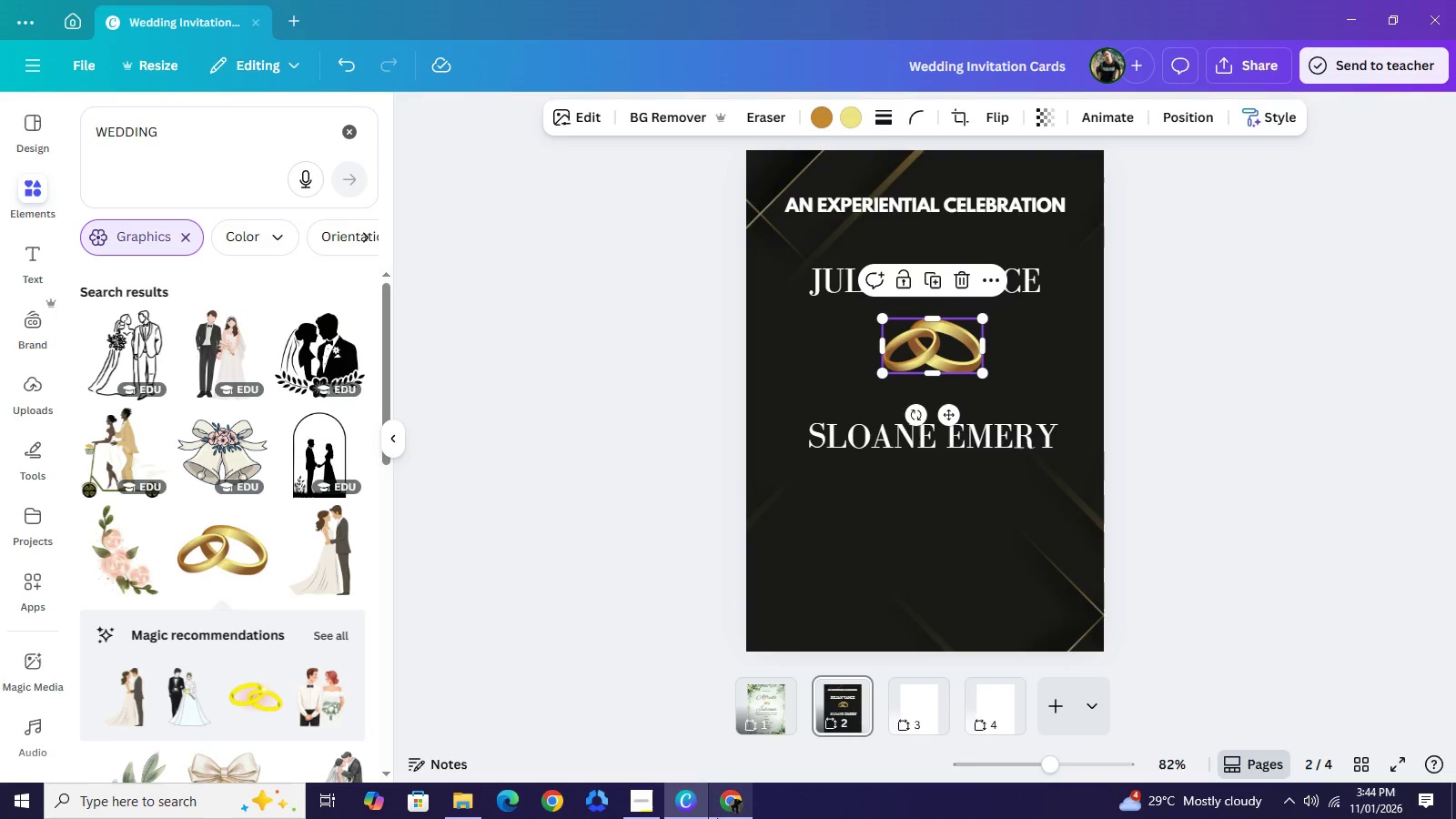 
mouse_move([704, 806])
 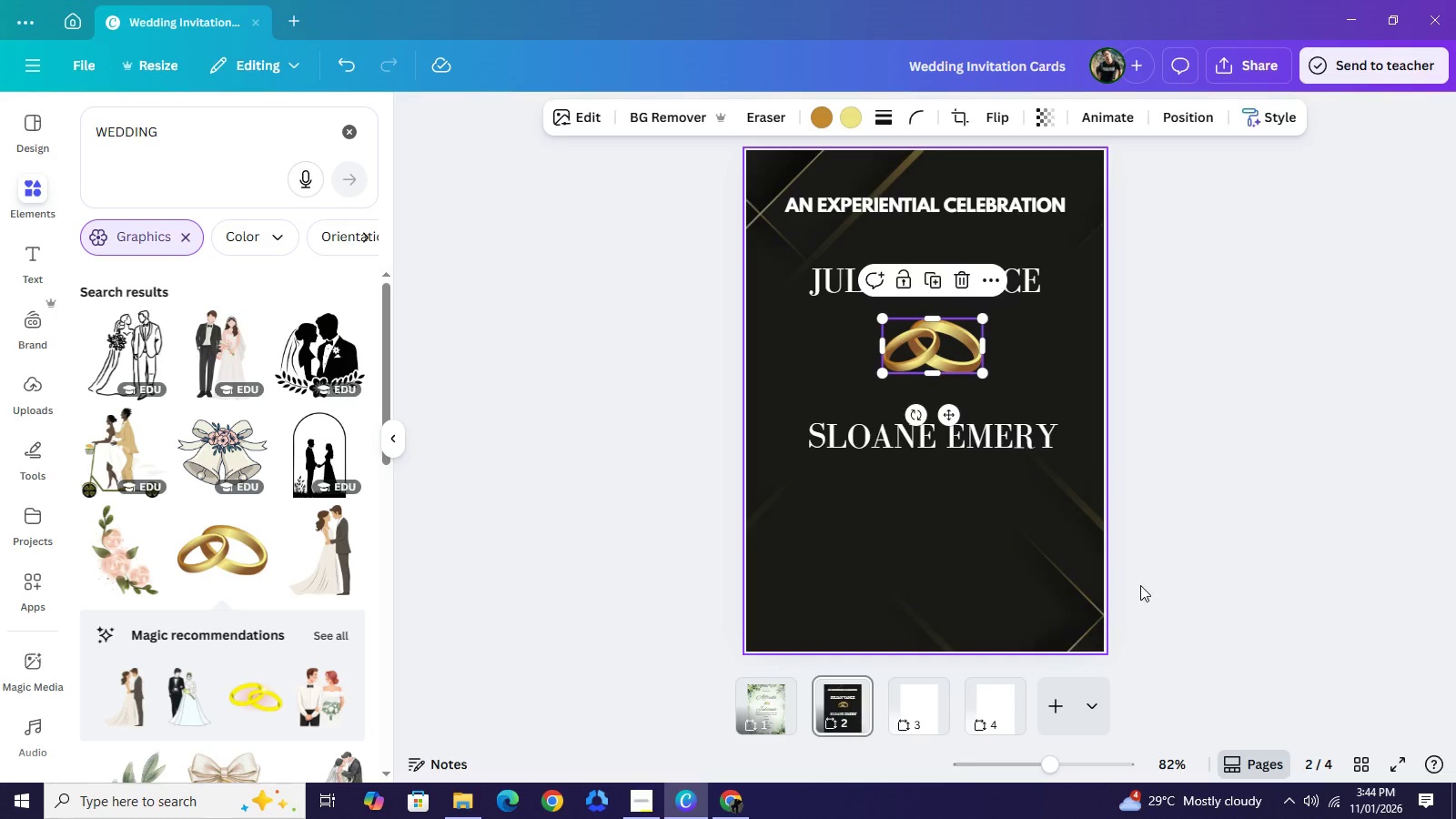 
left_click_drag(start_coordinate=[1312, 516], to_coordinate=[1308, 517])
 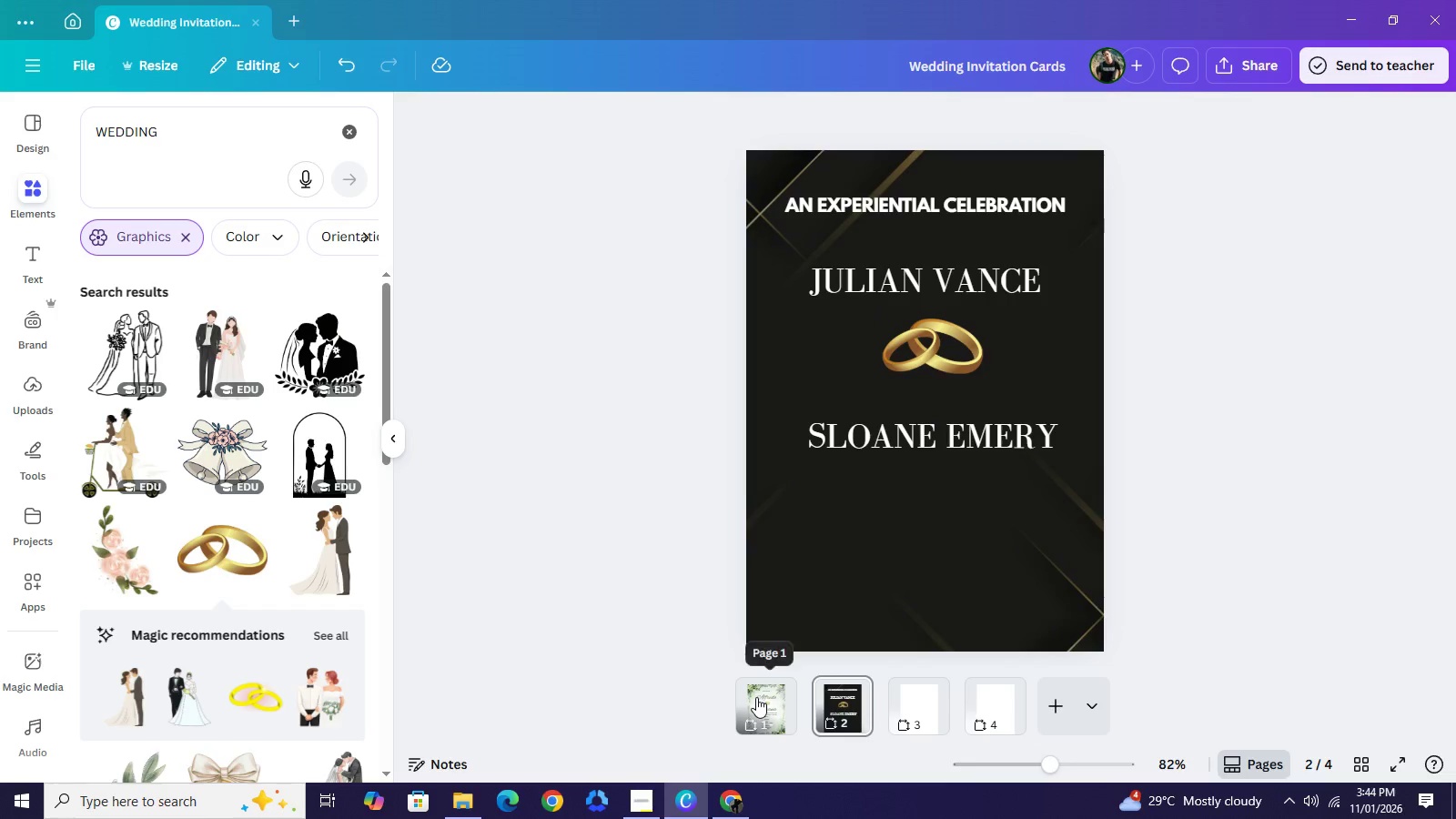 
left_click([756, 697])
 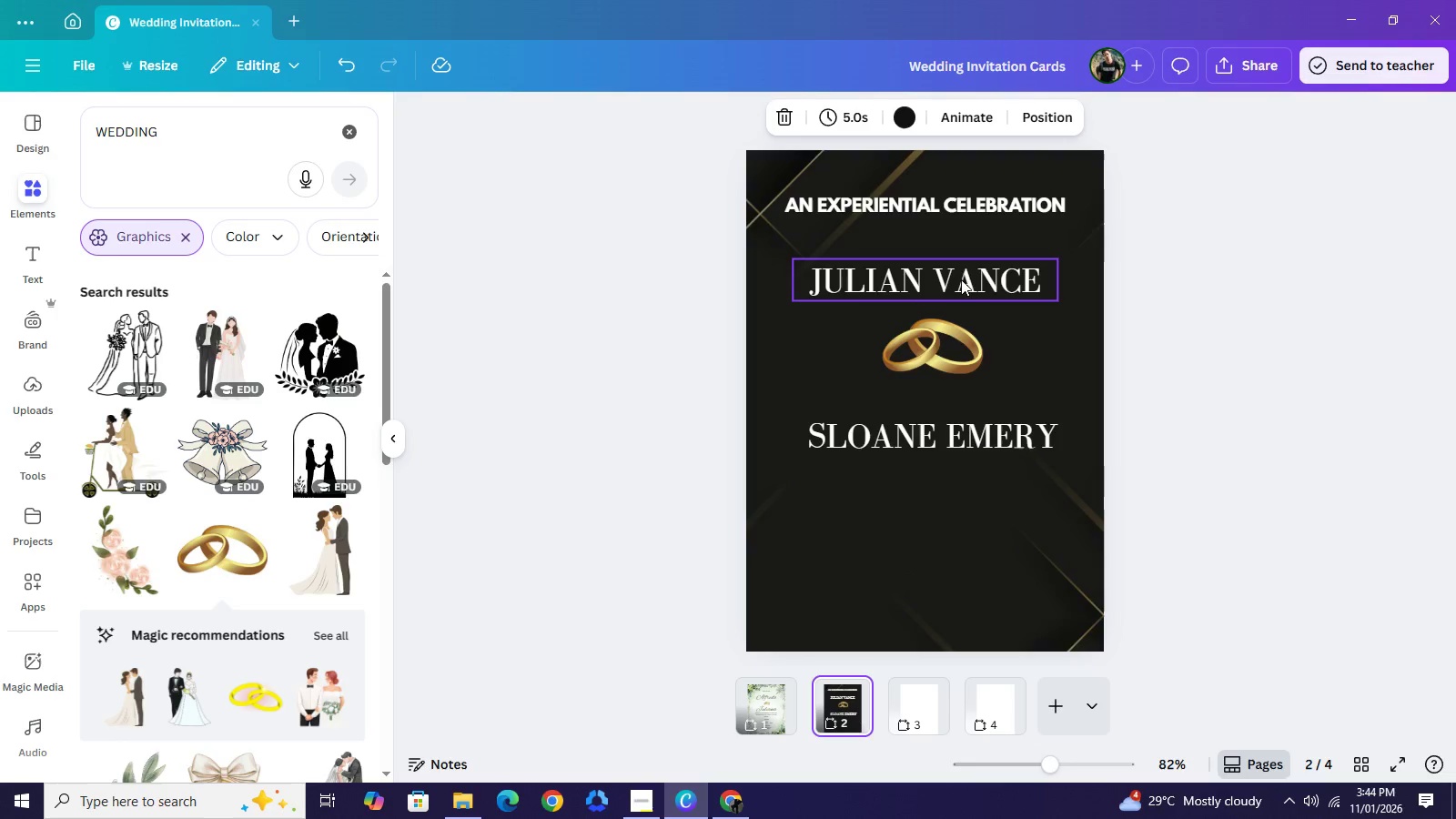 
wait(5.48)
 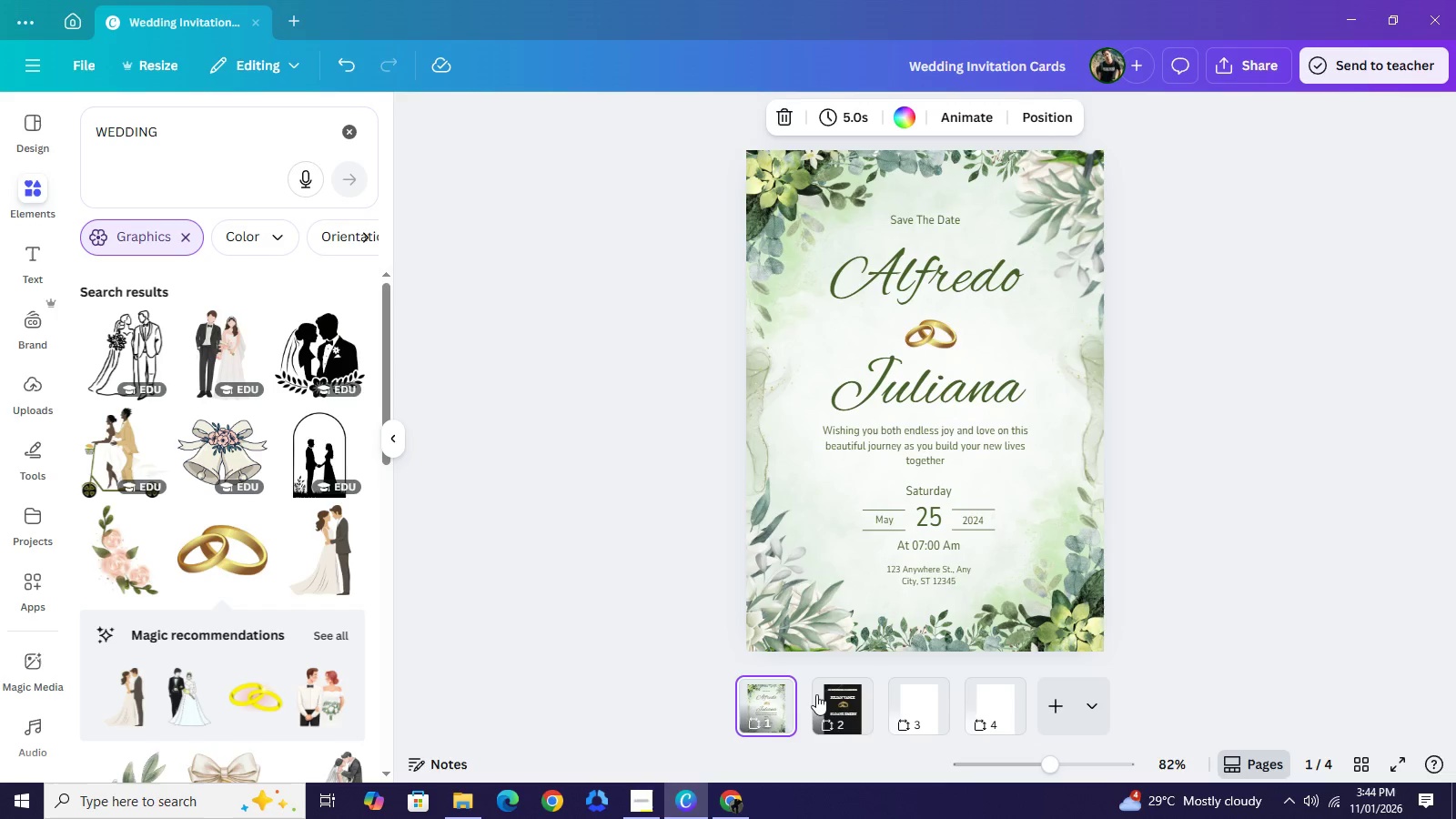 
left_click_drag(start_coordinate=[960, 276], to_coordinate=[958, 266])
 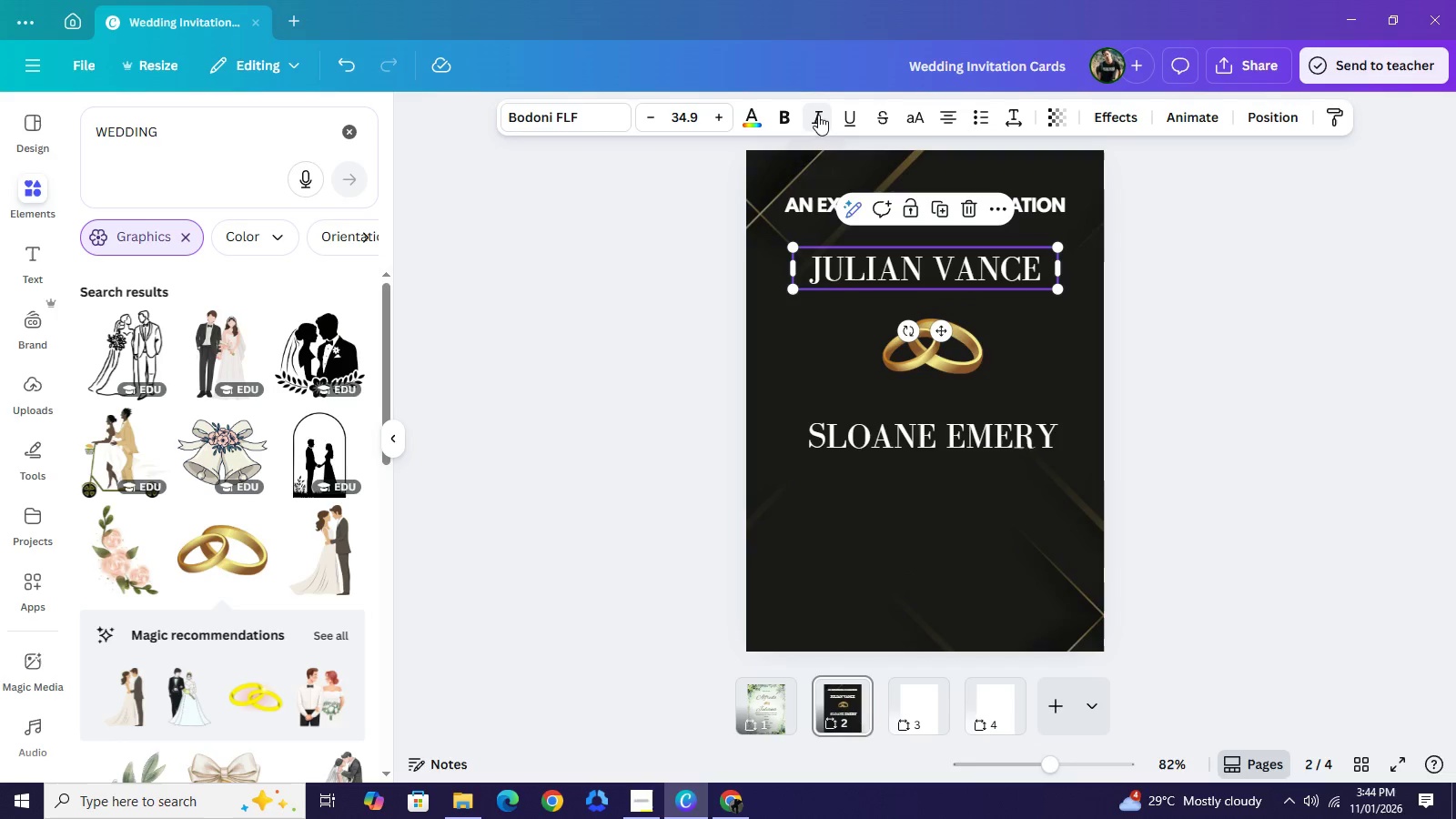 
left_click([818, 115])
 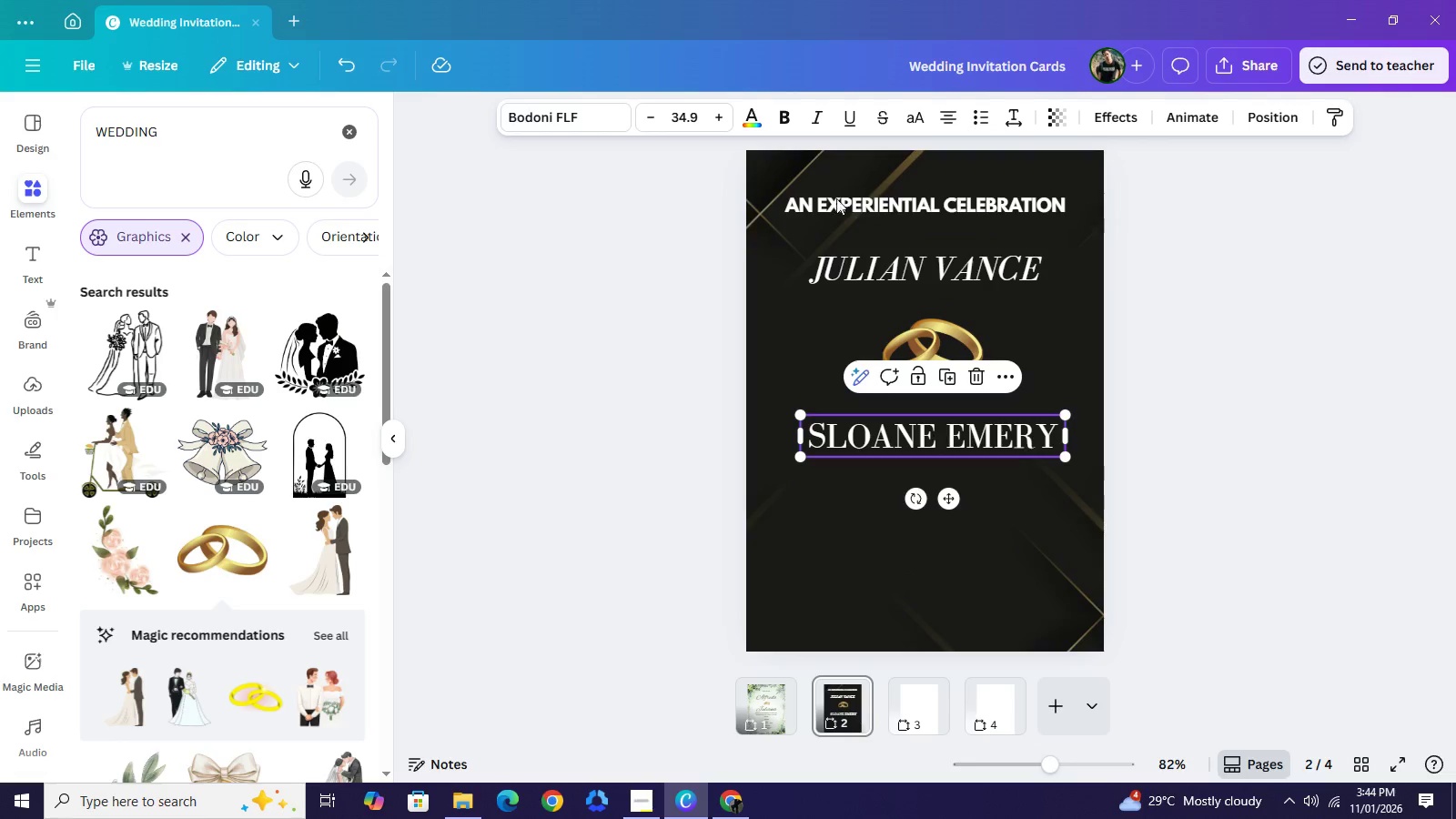 
left_click([821, 123])
 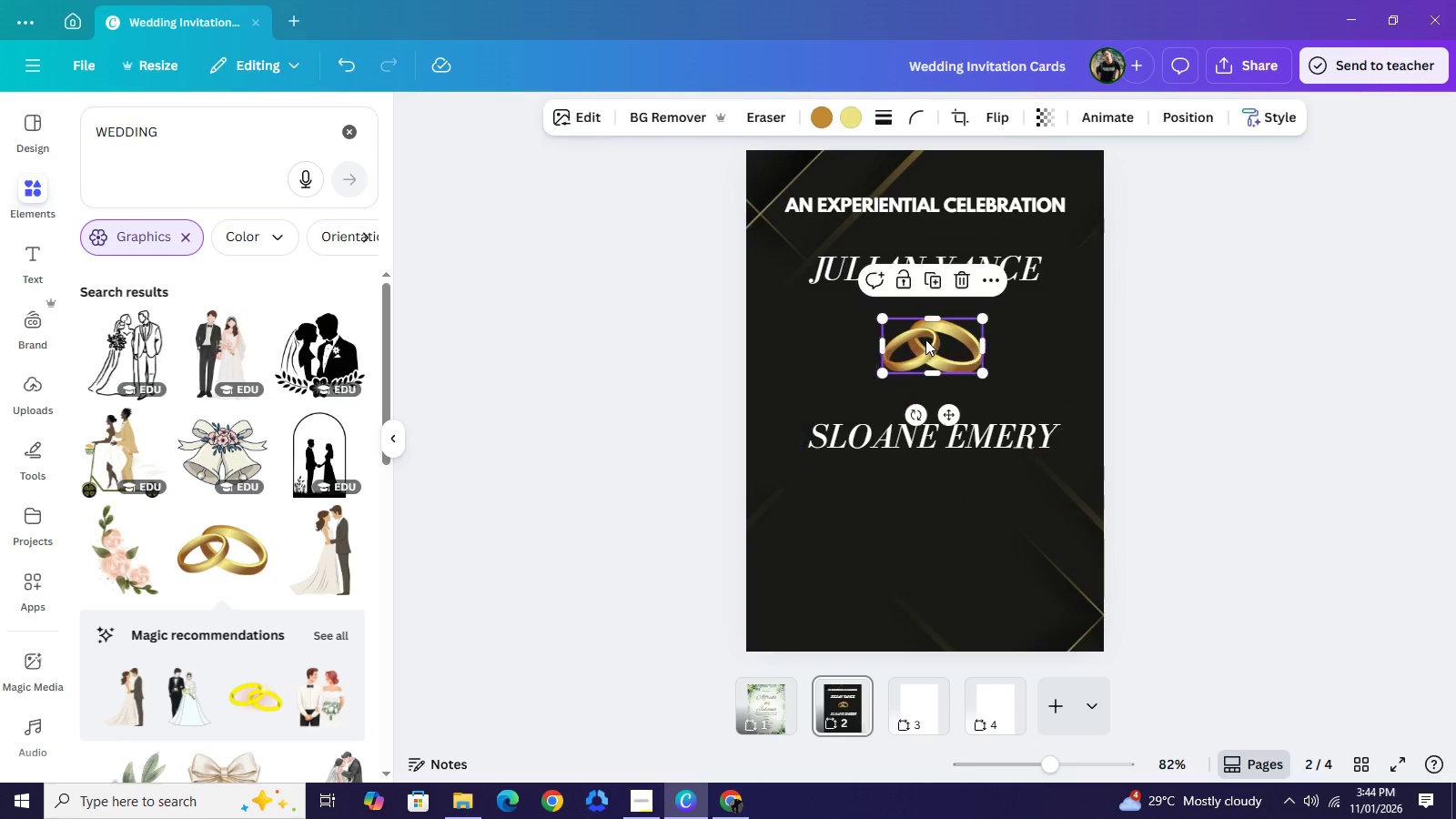 
left_click_drag(start_coordinate=[925, 341], to_coordinate=[925, 328])
 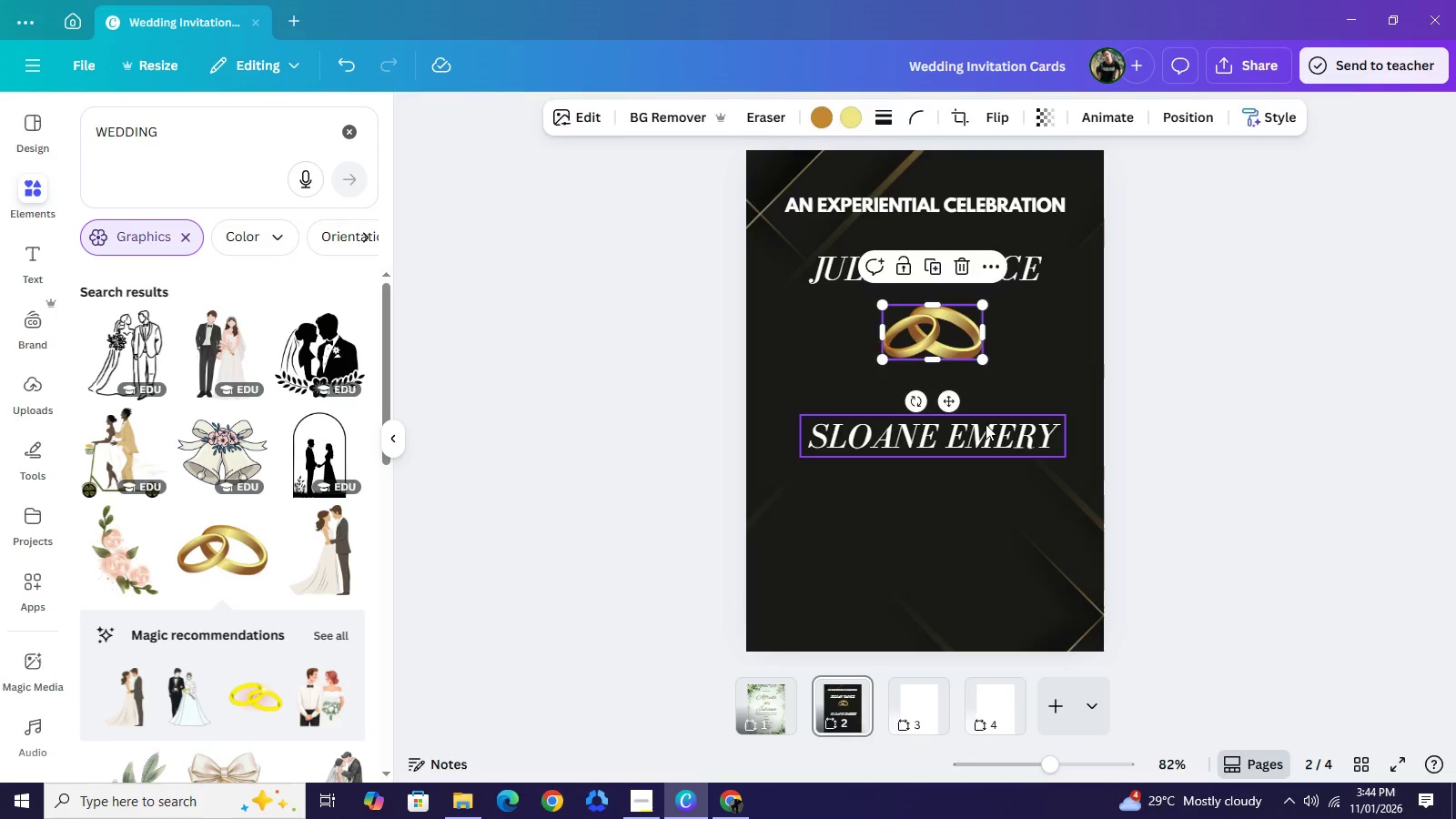 
left_click_drag(start_coordinate=[986, 434], to_coordinate=[984, 400])
 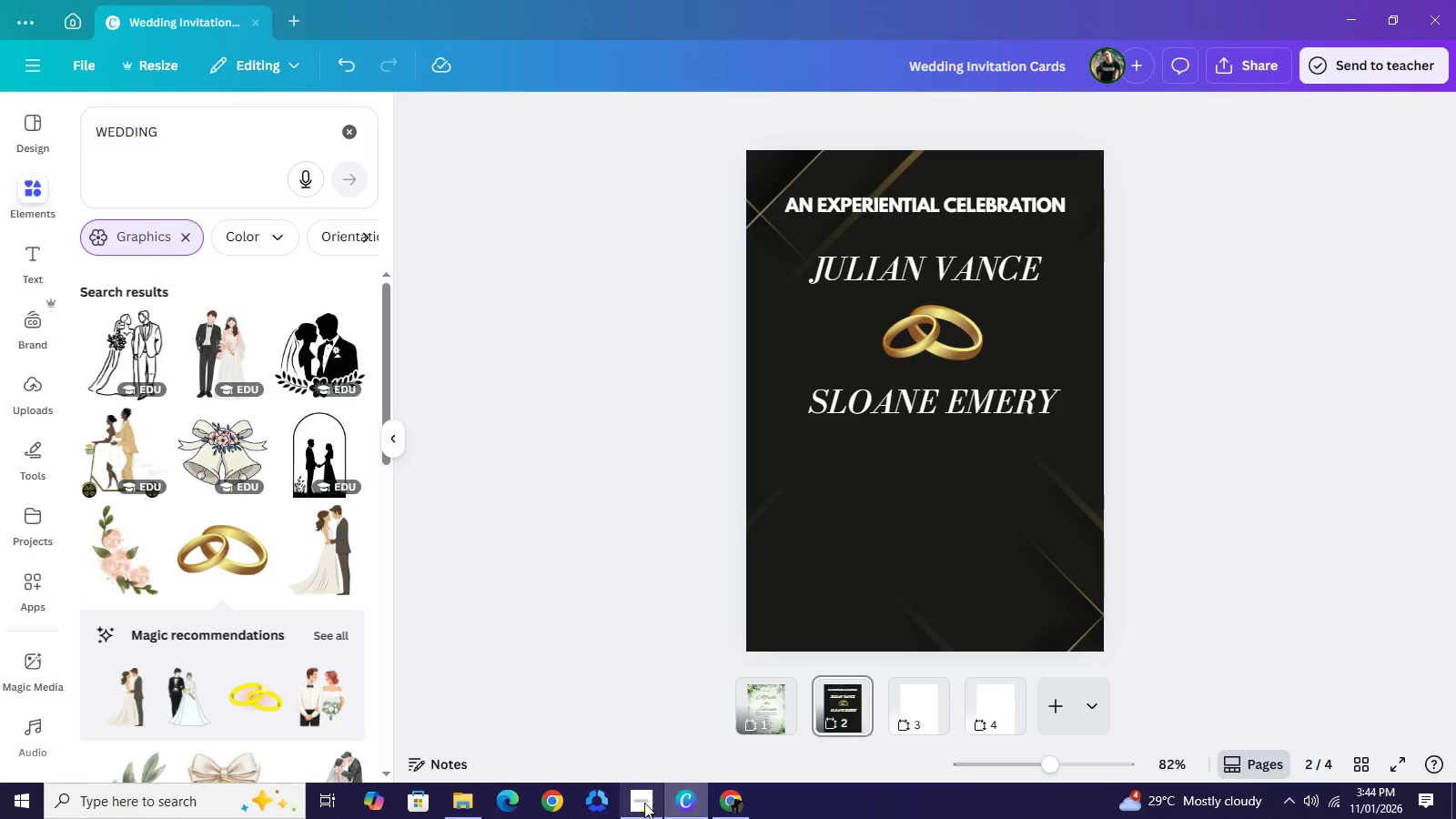 
left_click([750, 702])
 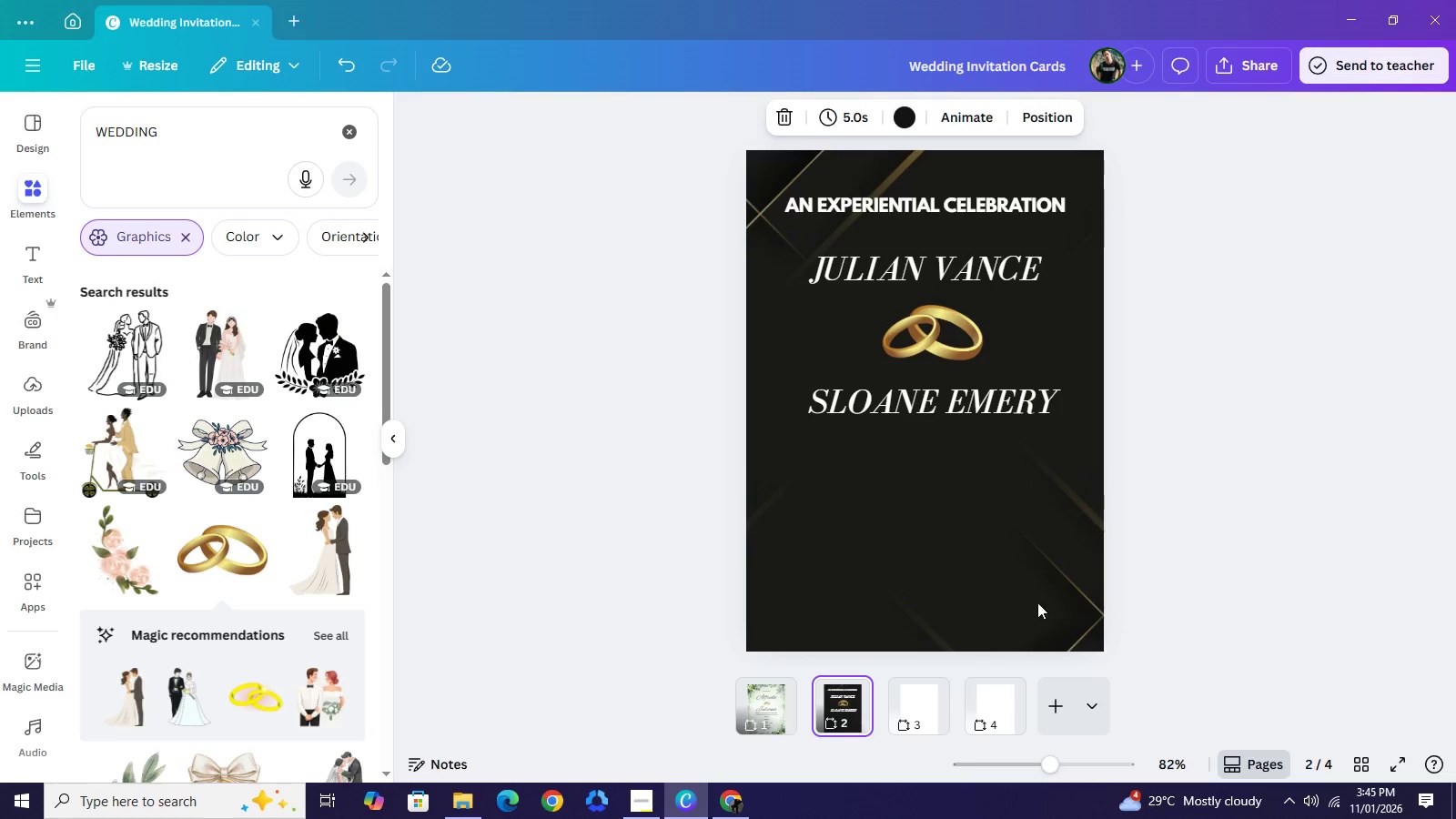 
wait(5.33)
 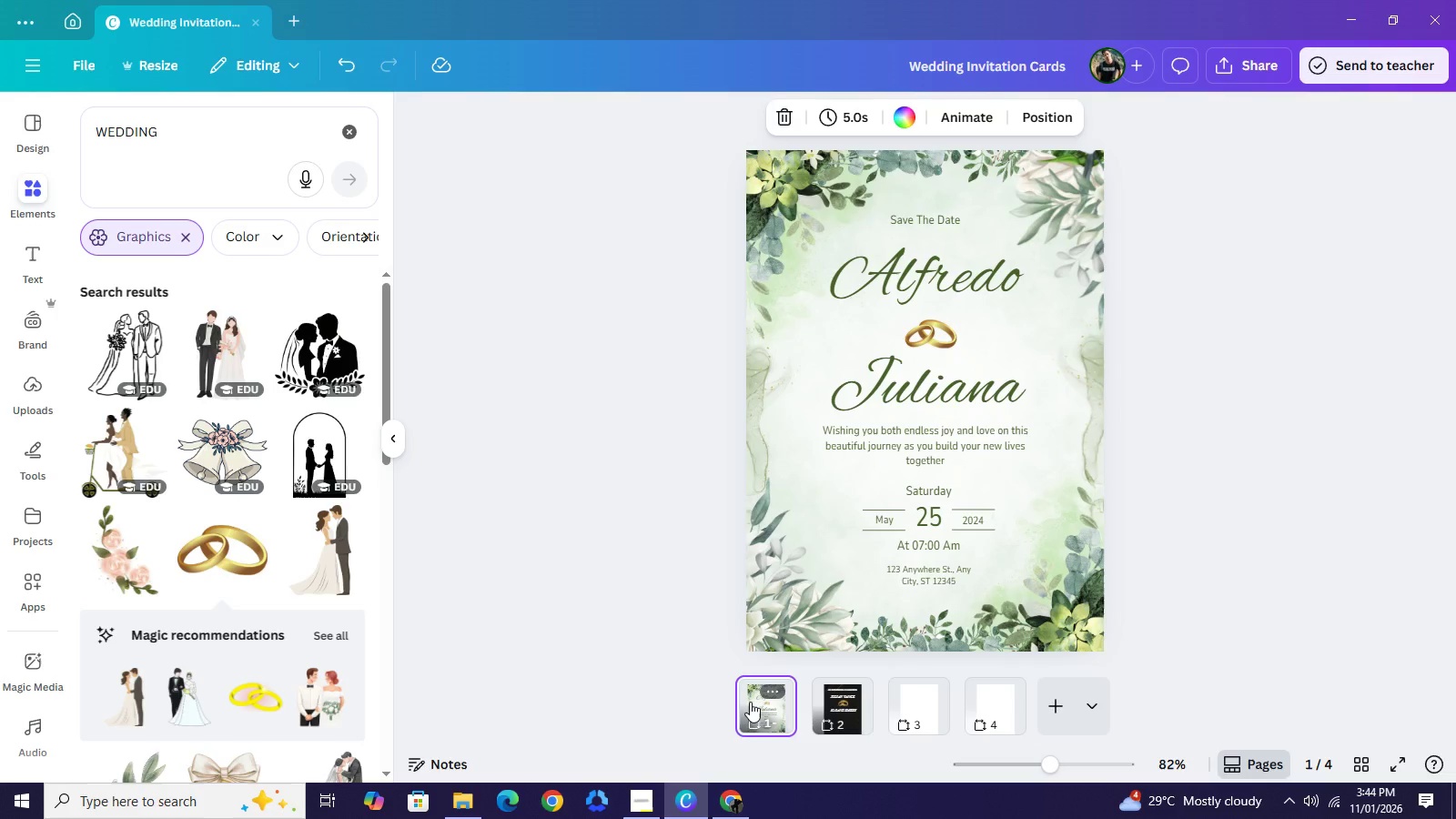 
left_click([764, 704])
 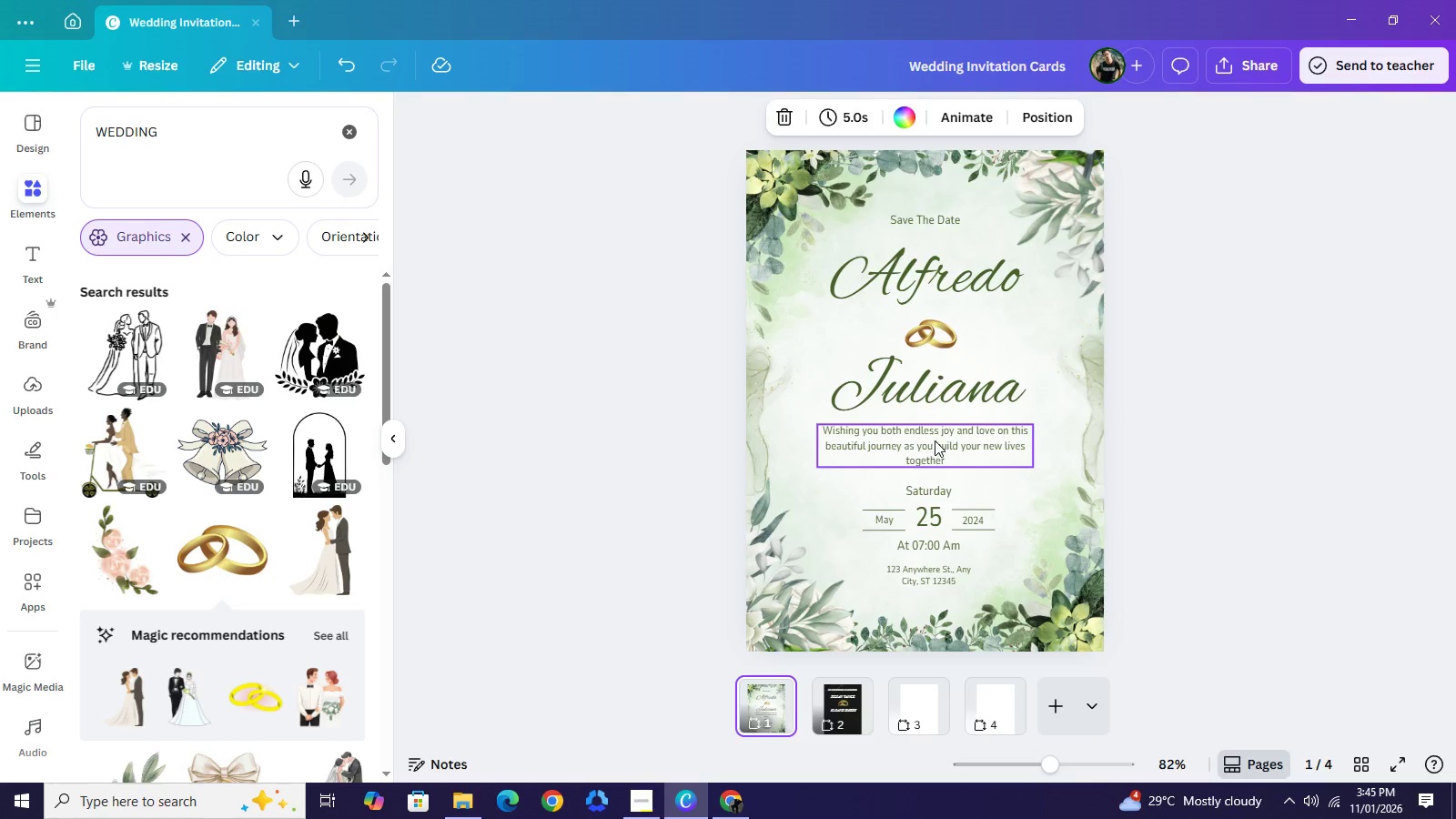 
left_click([935, 440])
 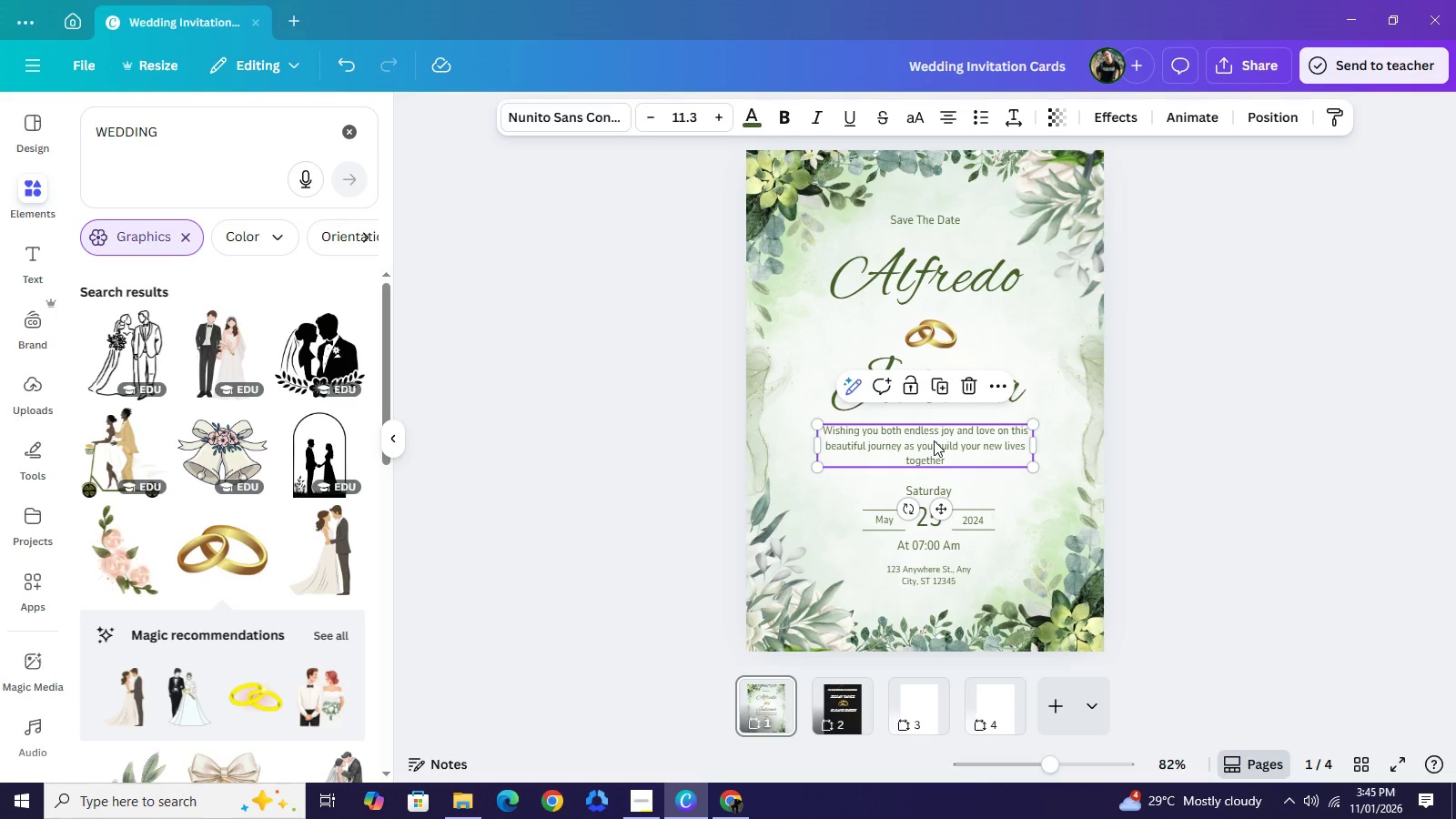 
key(Control+C)
 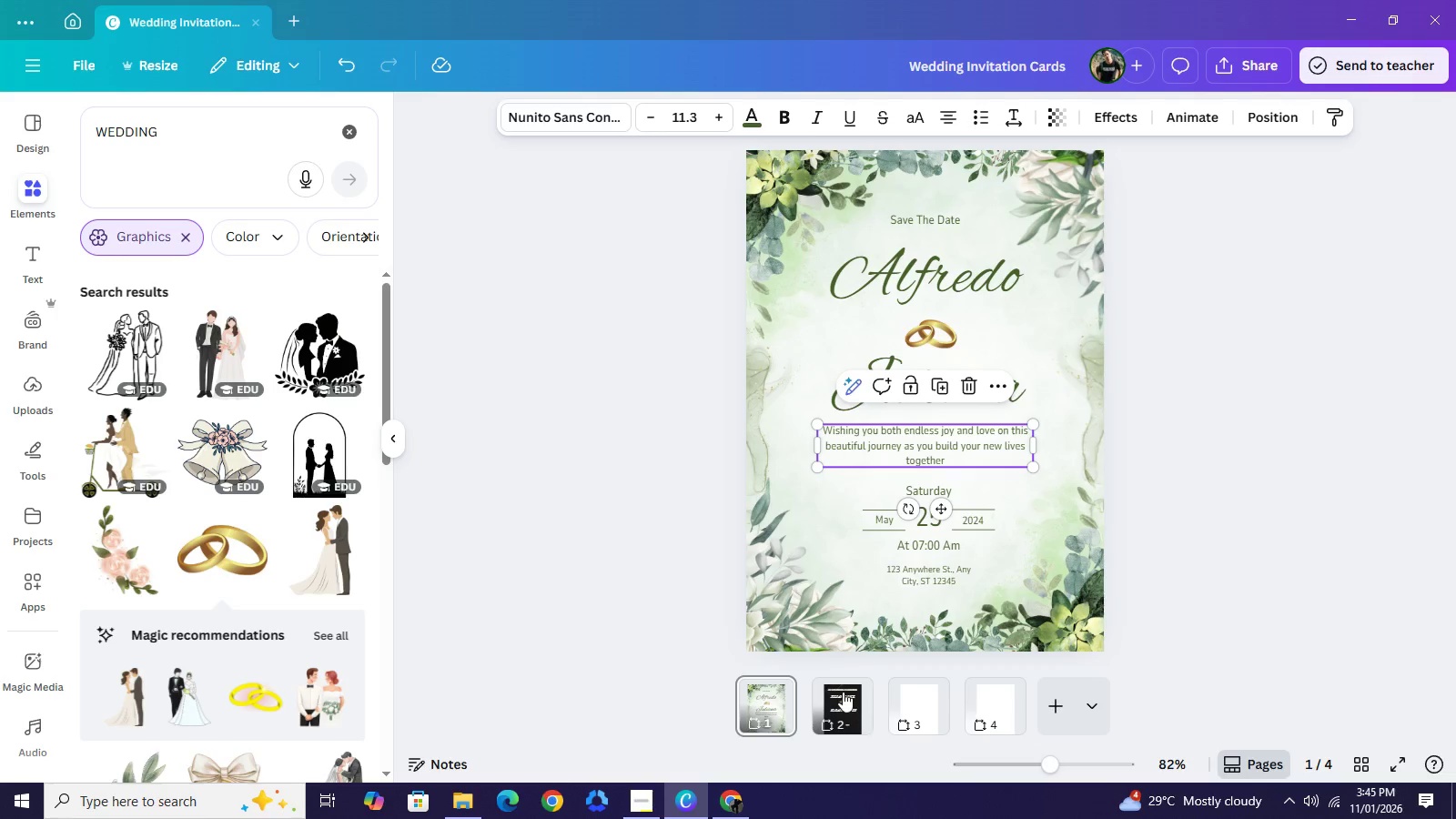 
left_click([843, 692])
 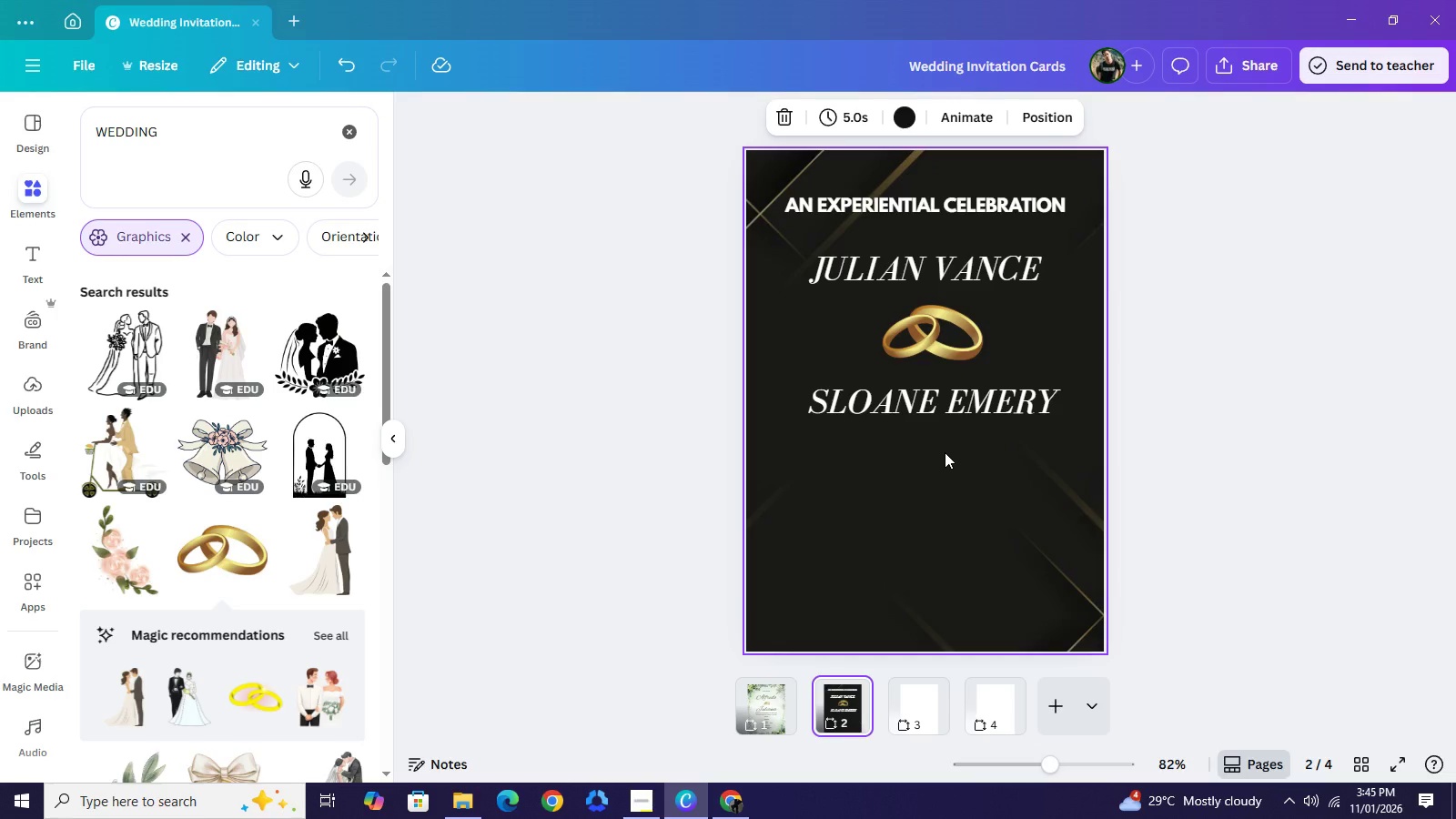 
key(Control+V)
 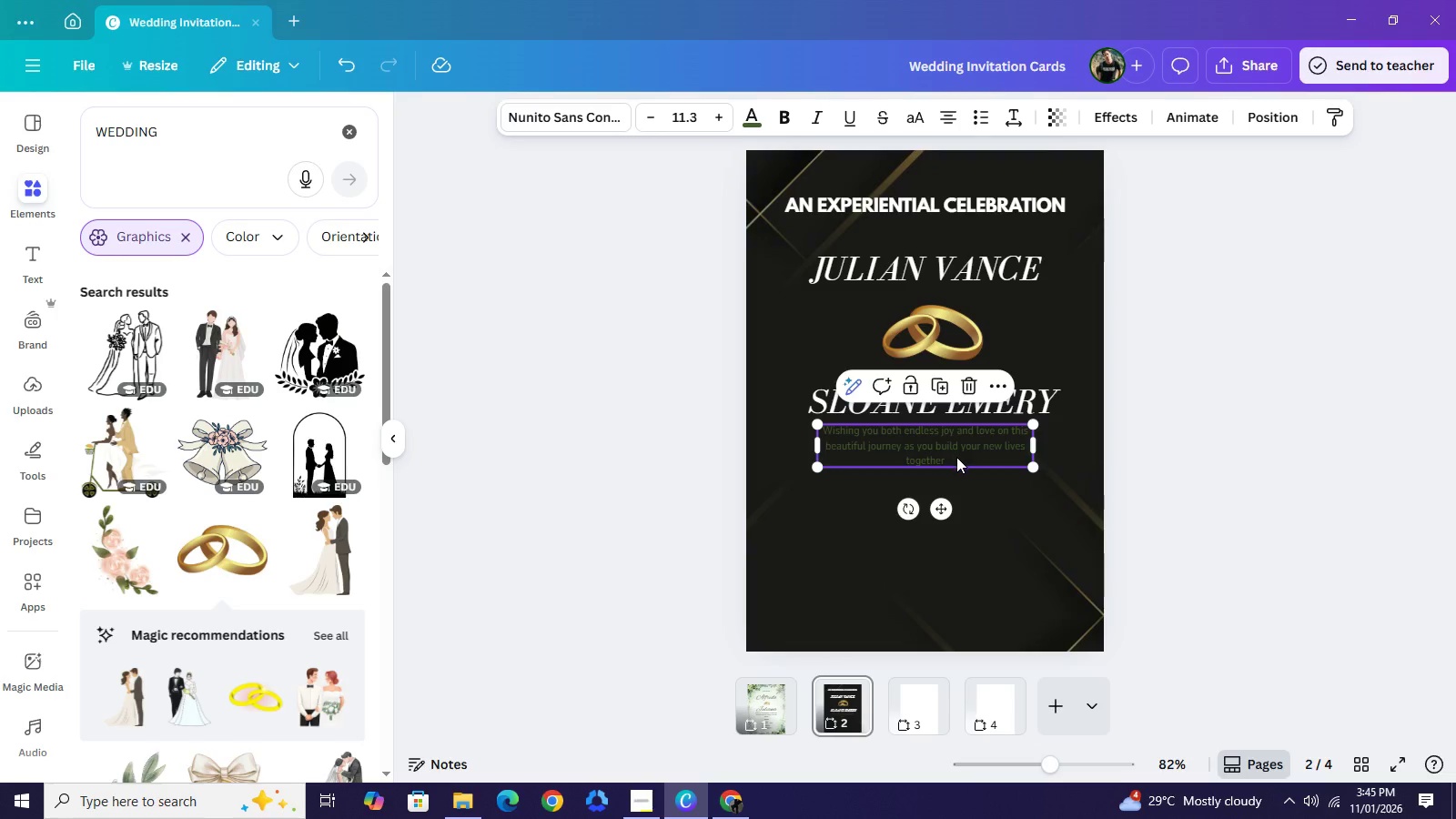 
left_click_drag(start_coordinate=[956, 455], to_coordinate=[958, 475])
 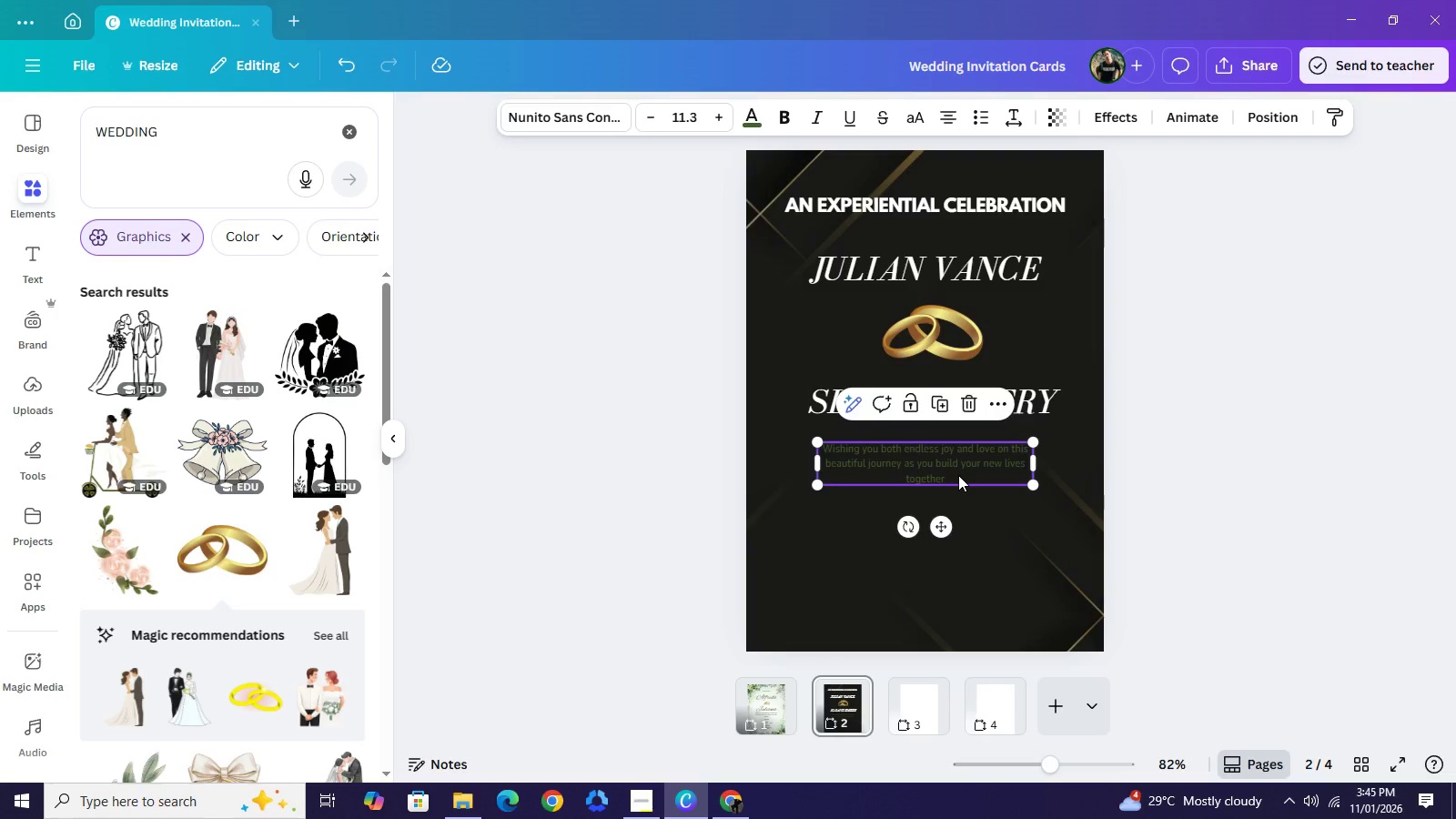 
wait(26.31)
 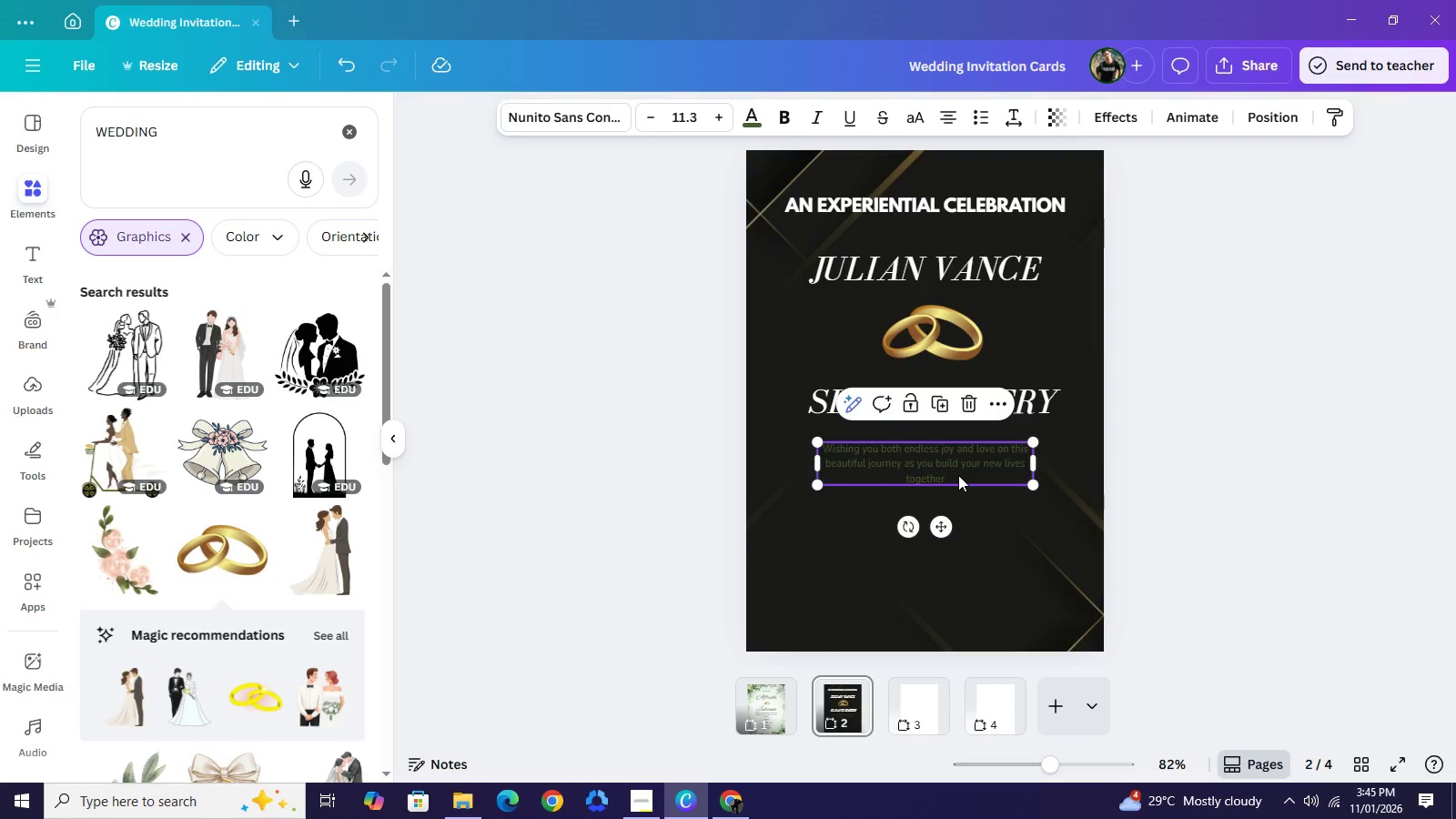 
double_click([959, 475])
 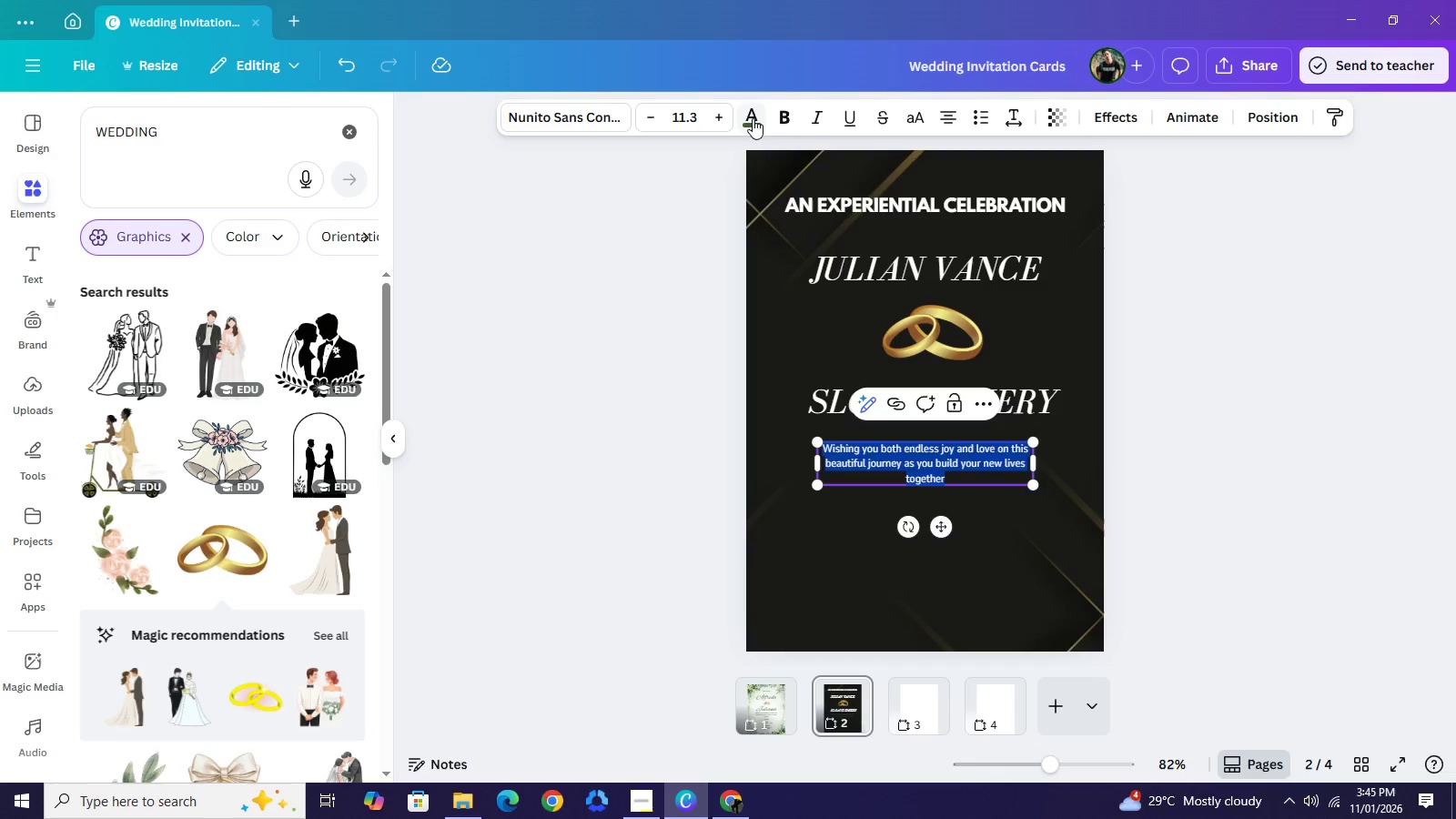 
left_click([753, 117])
 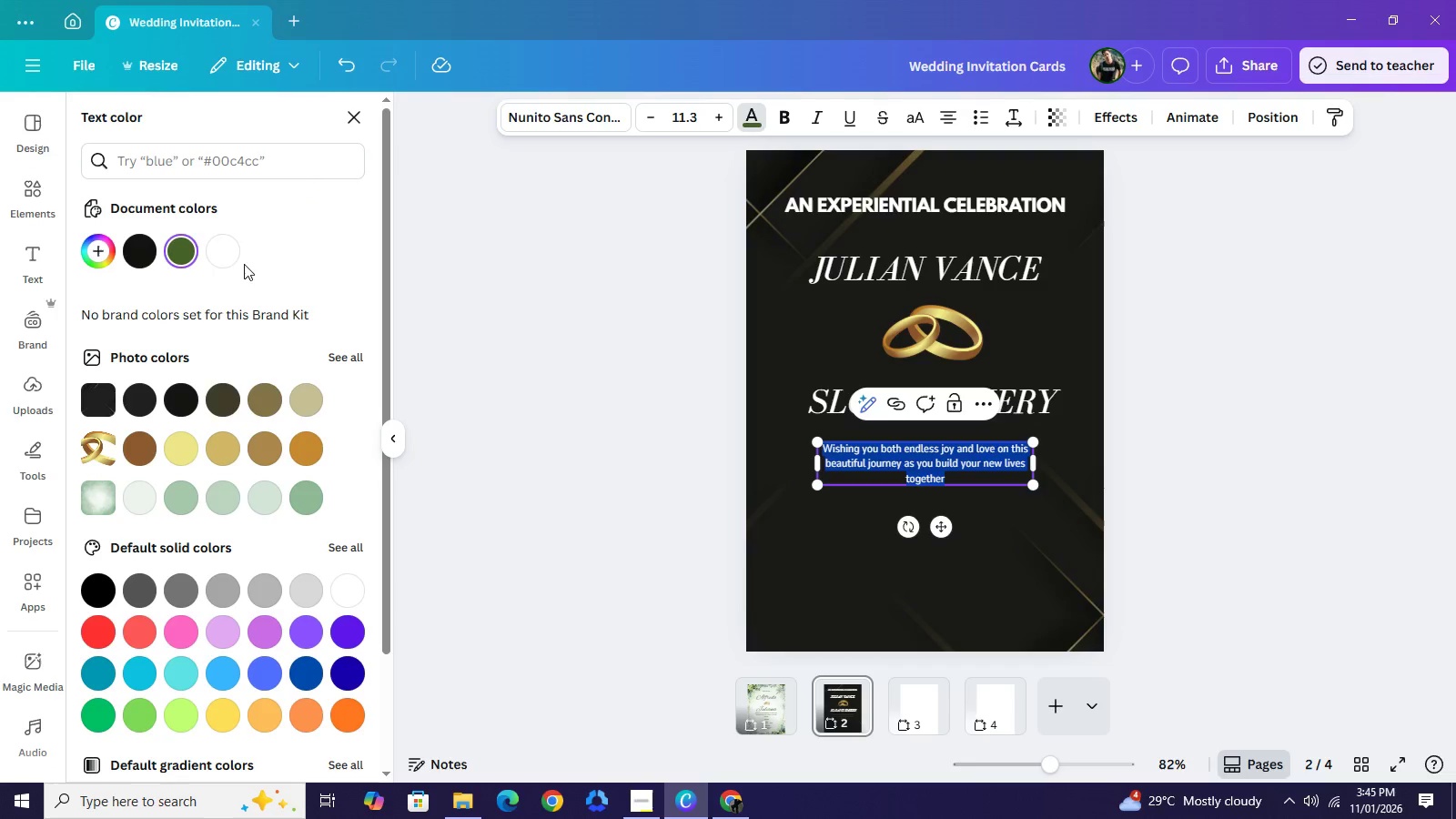 
left_click([213, 263])
 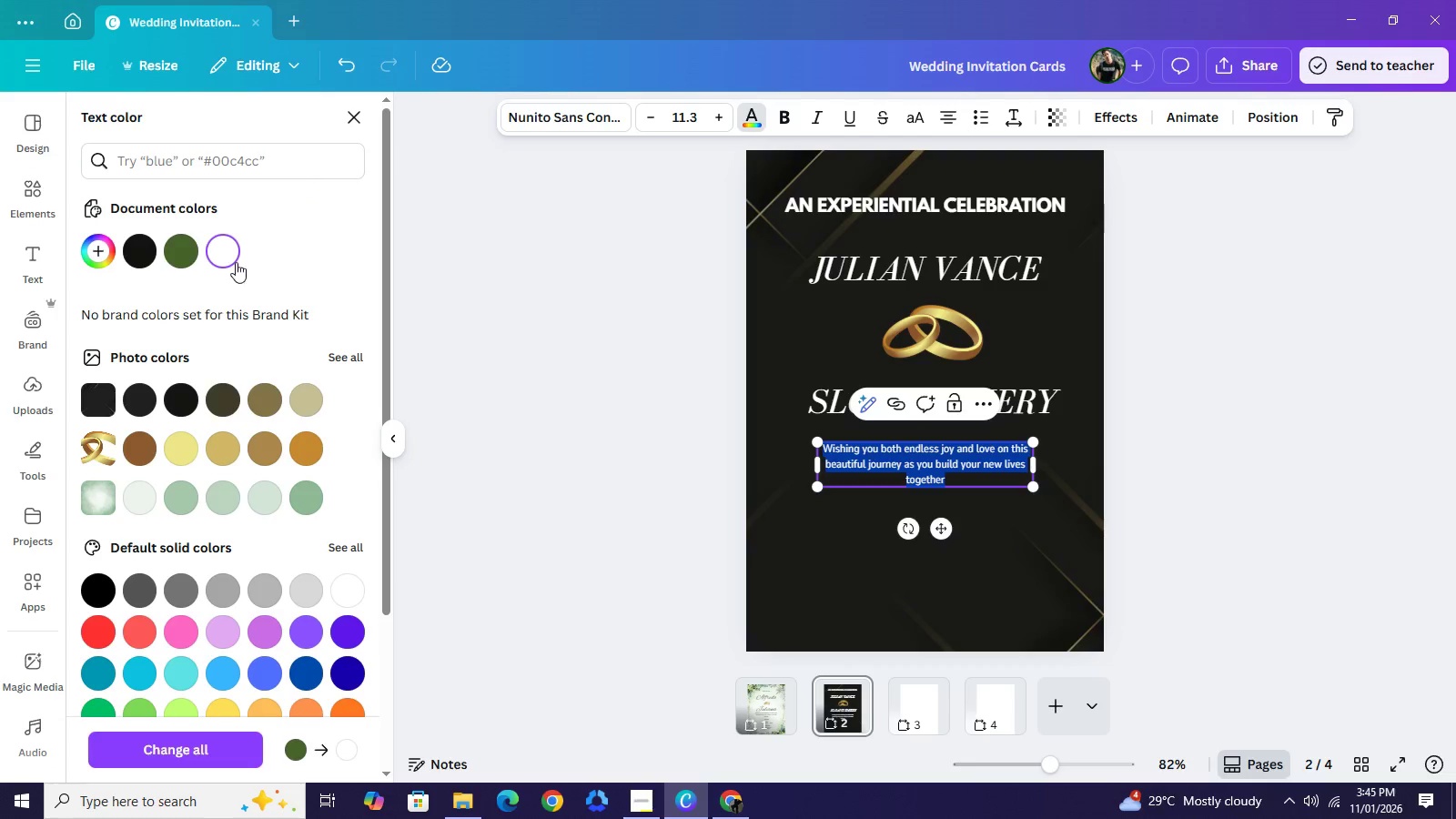 
left_click([229, 254])
 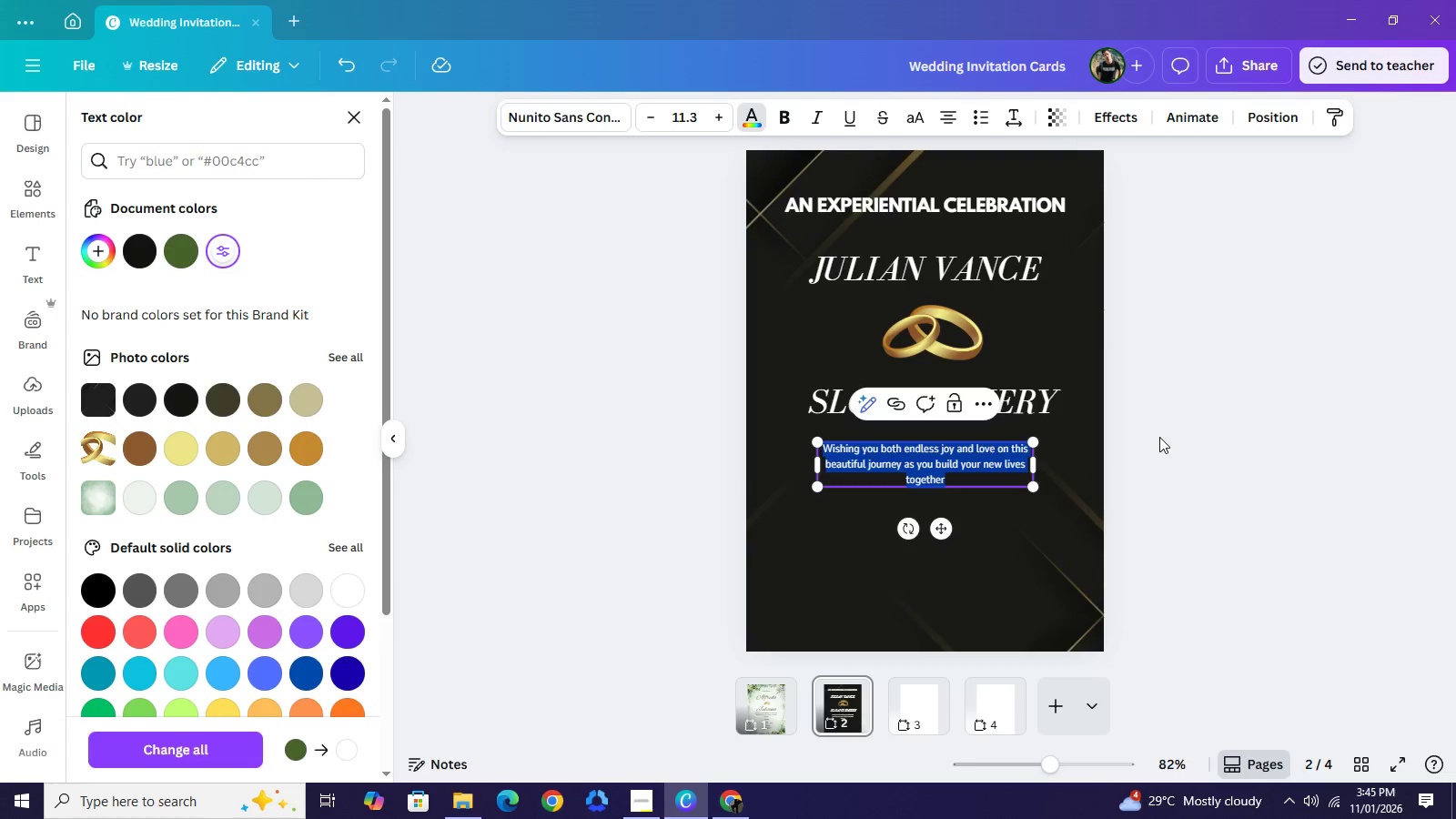 
left_click([1159, 437])
 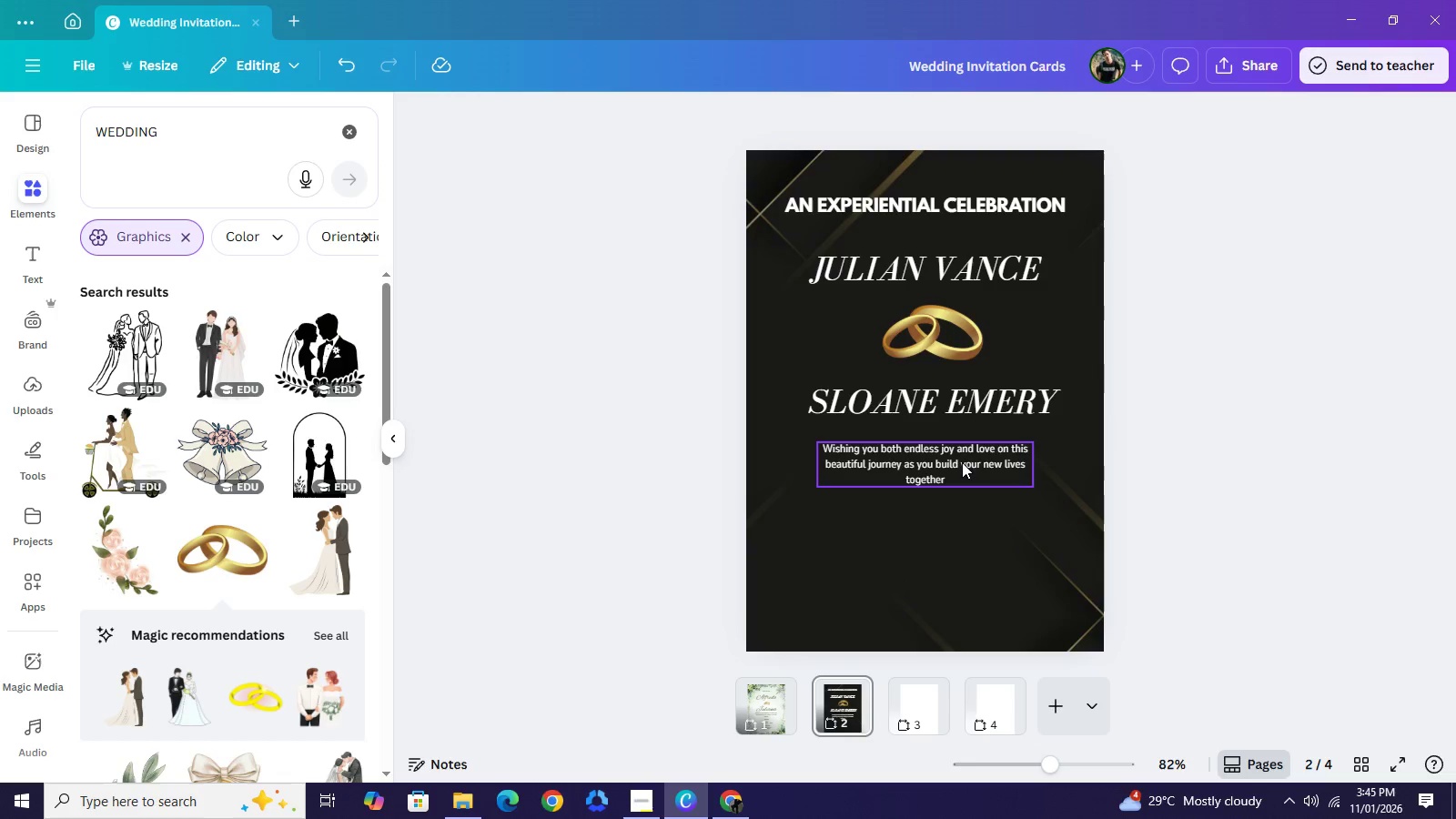 
double_click([962, 462])
 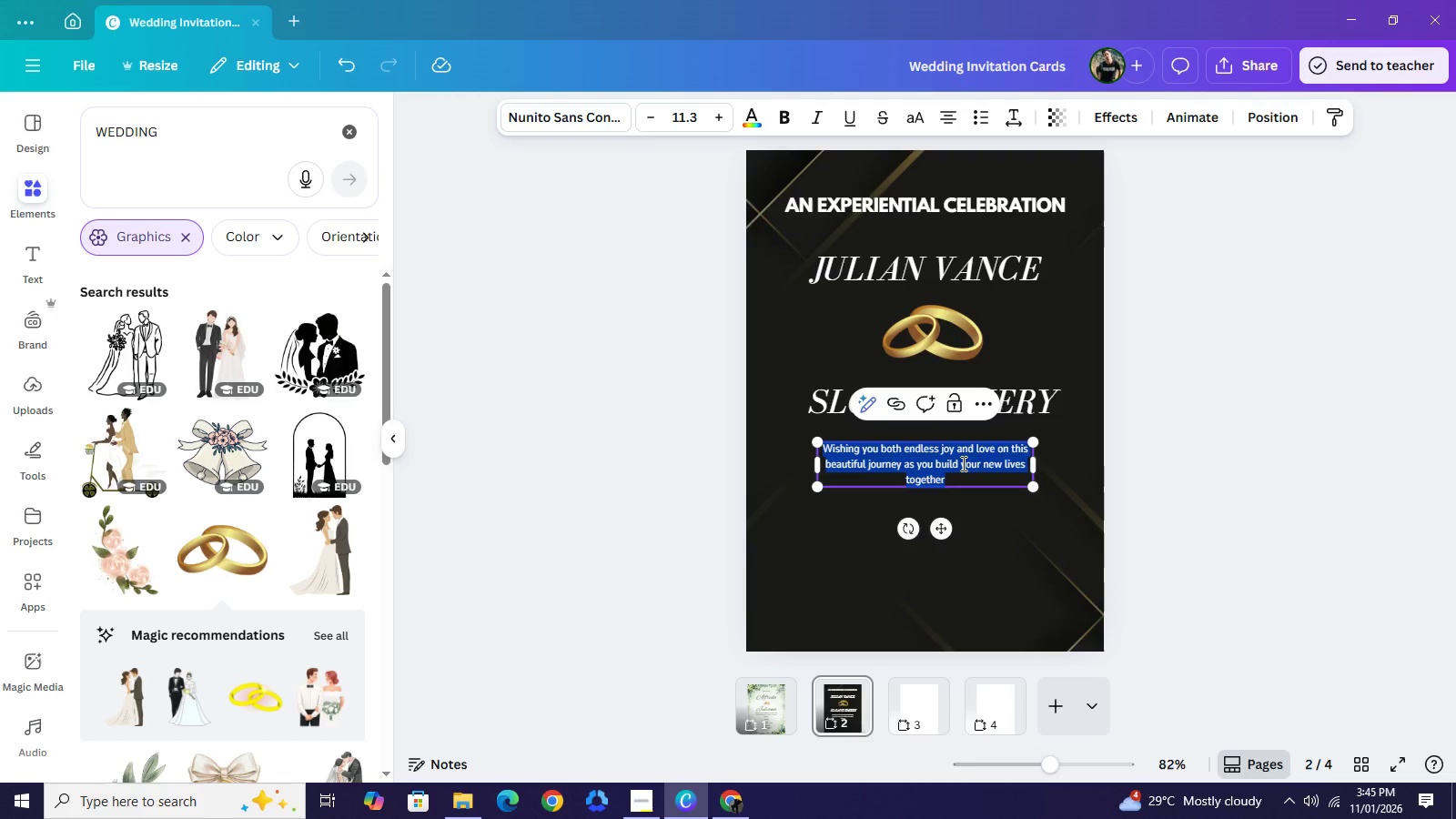 
type(Request the pleasure)
 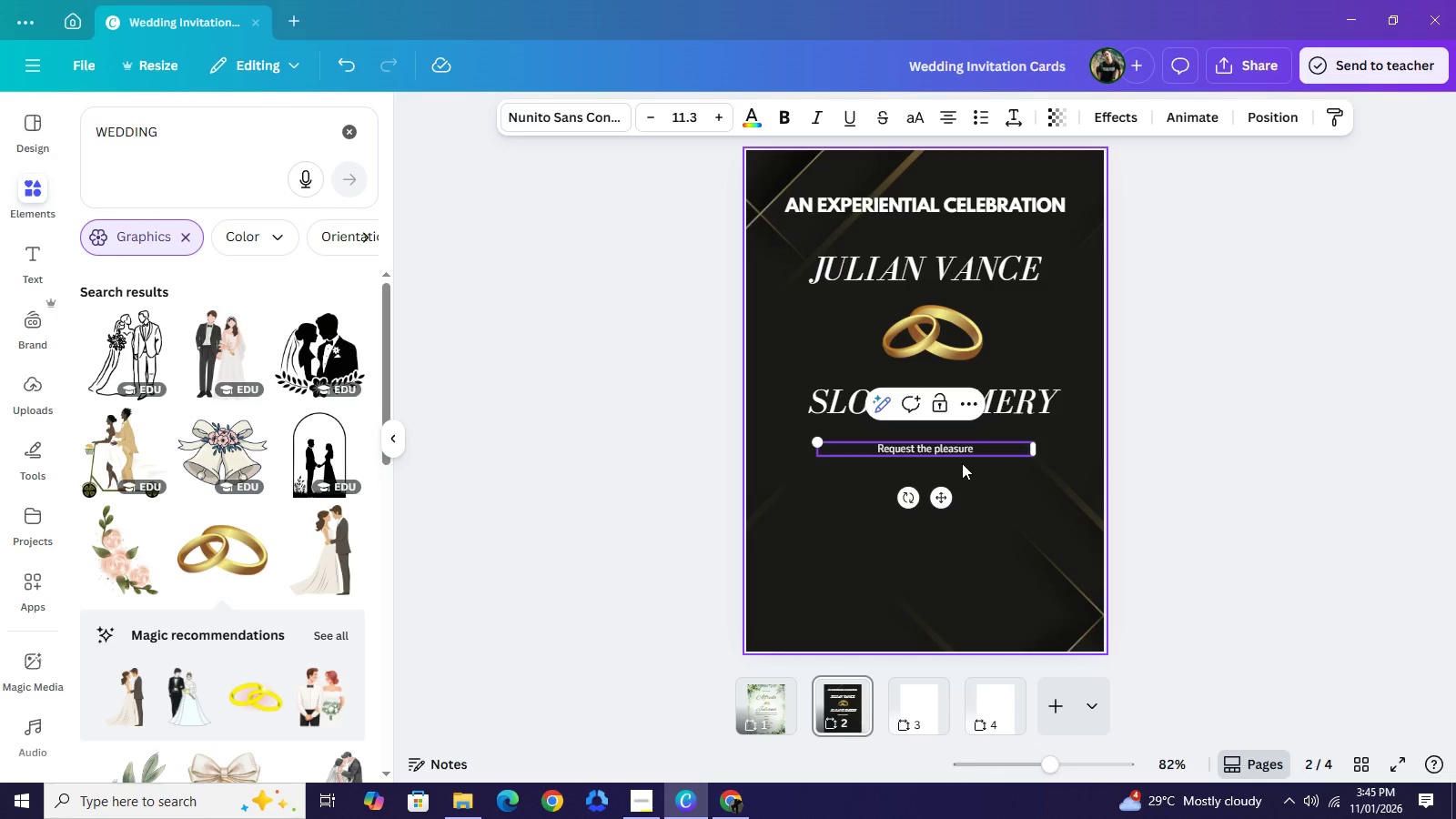 
wait(9.62)
 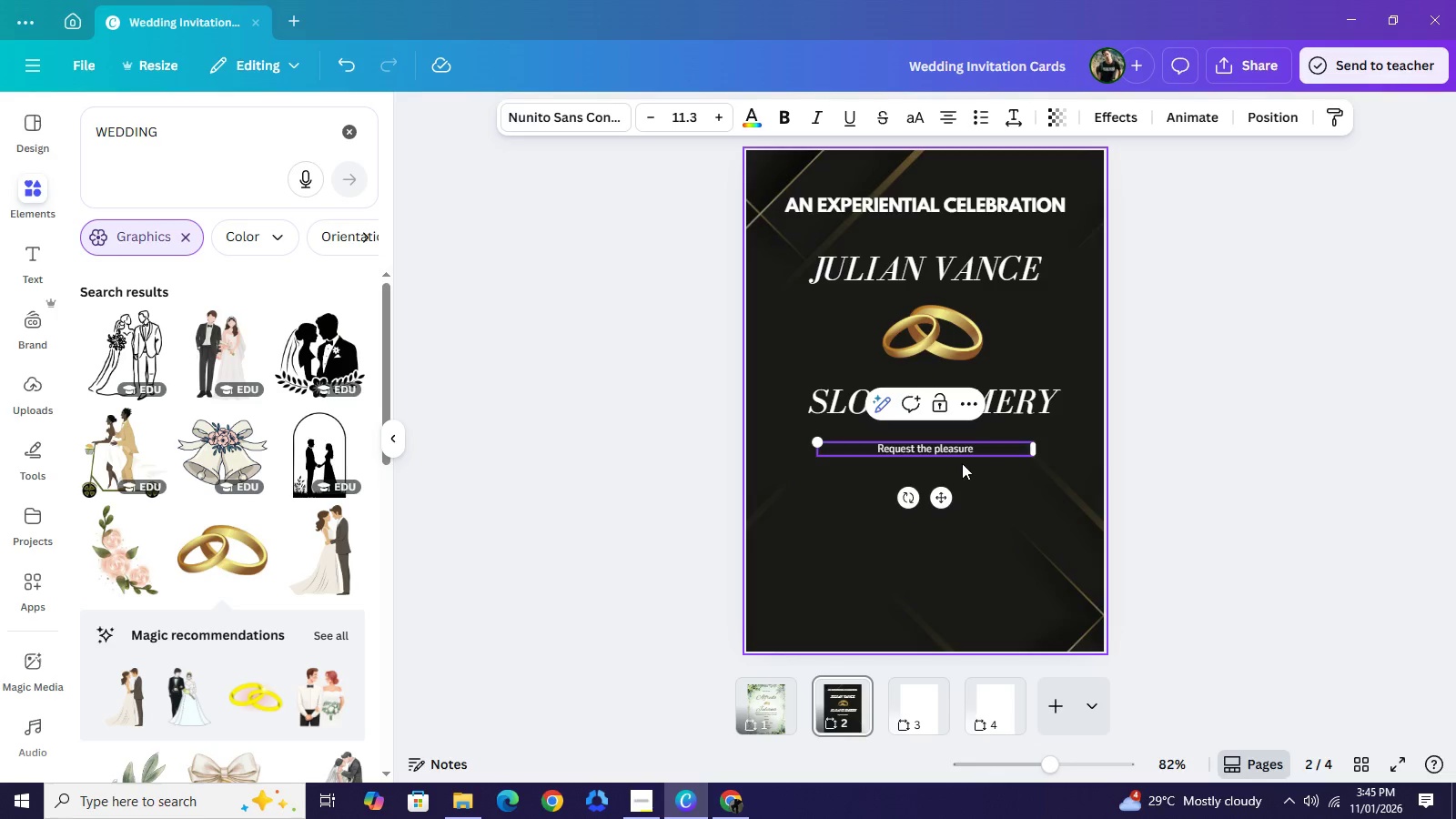 
type( of your compant)
key(Backspace)
type(y)
 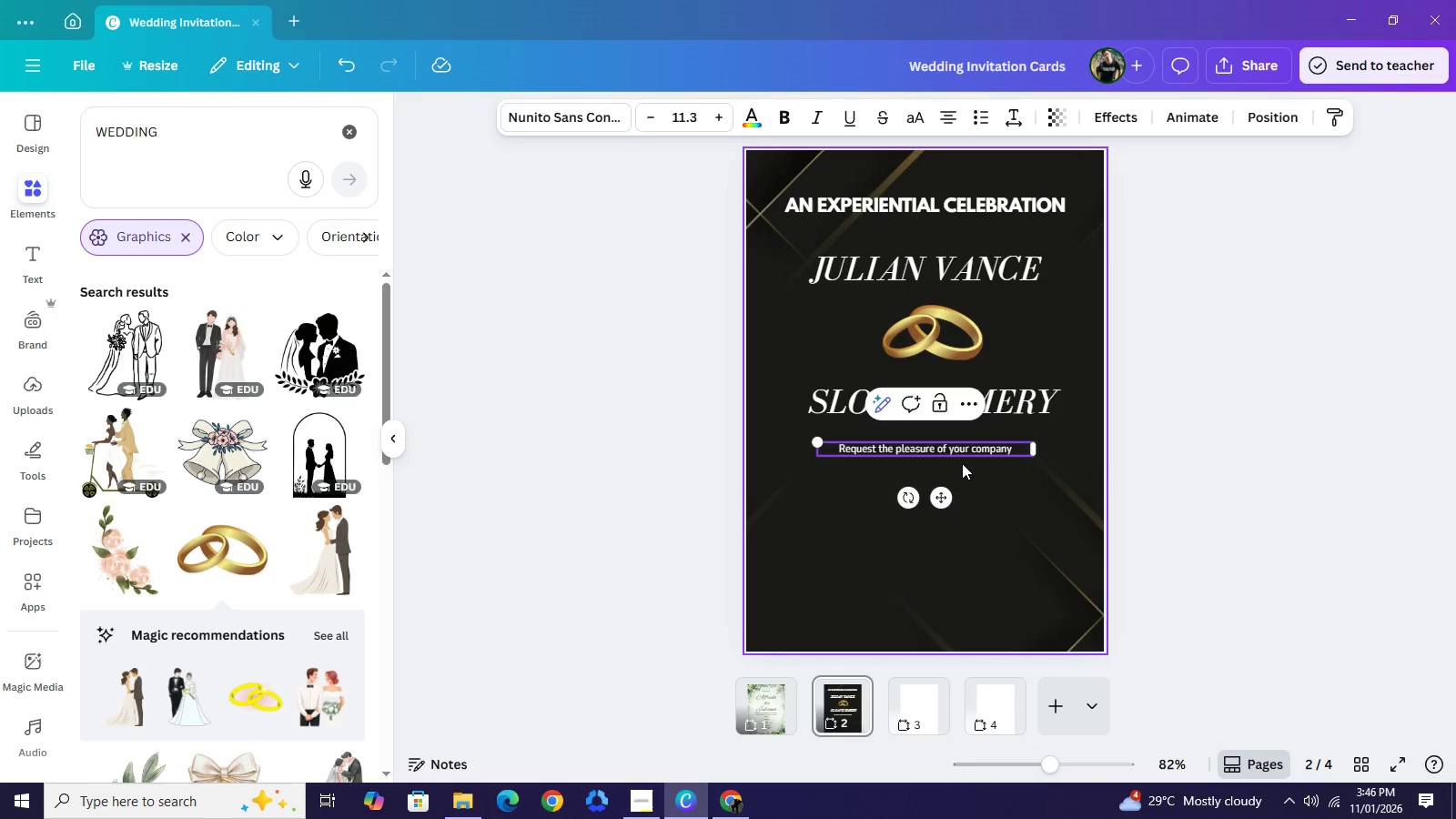 
type( for an eveno)
key(Backspace)
type(ing senosry)
key(Backspace)
key(Backspace)
key(Backspace)
key(Backspace)
type(sory)
 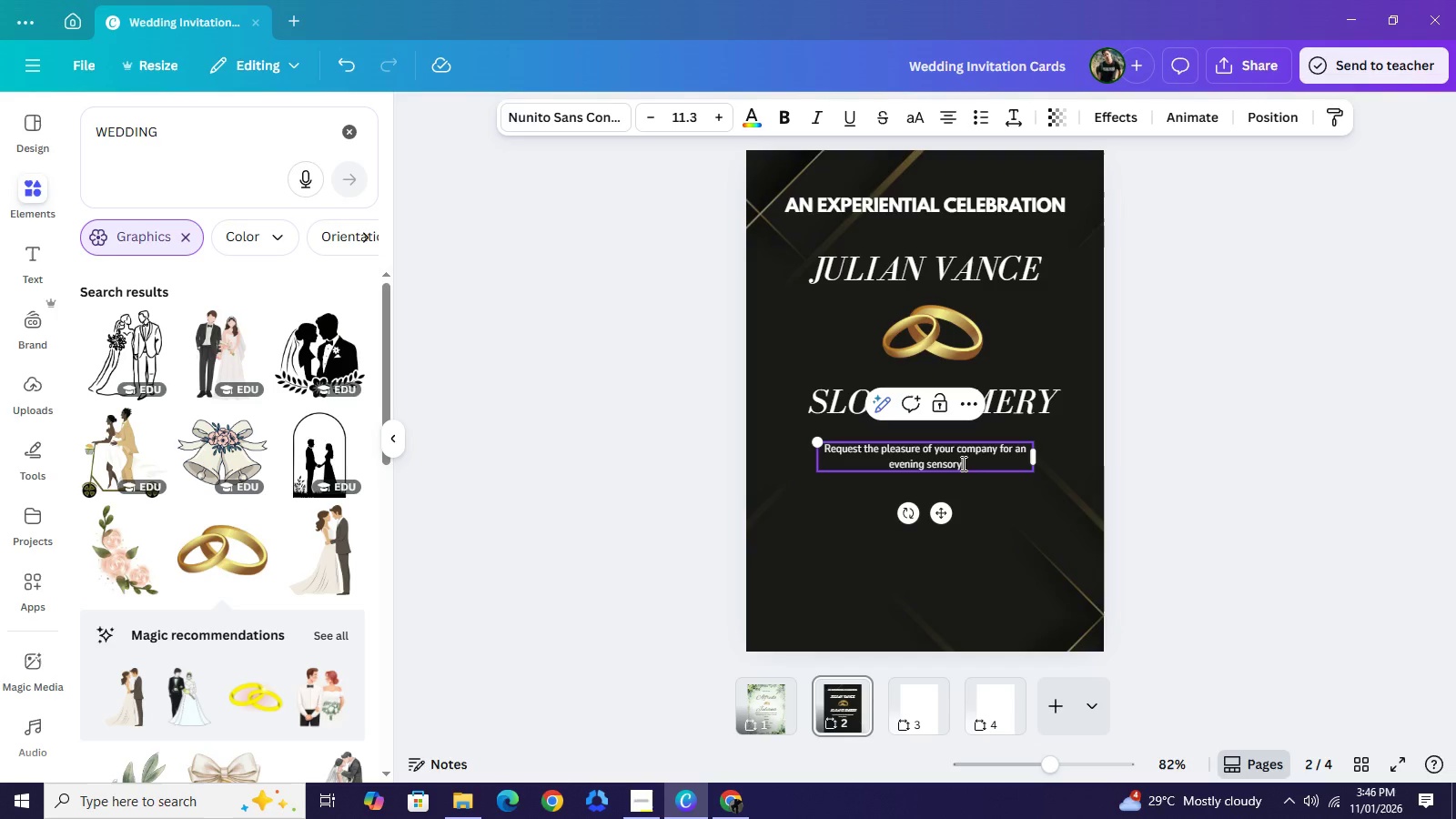 
type( exploraton)
key(Backspace)
key(Backspace)
type(ion )
 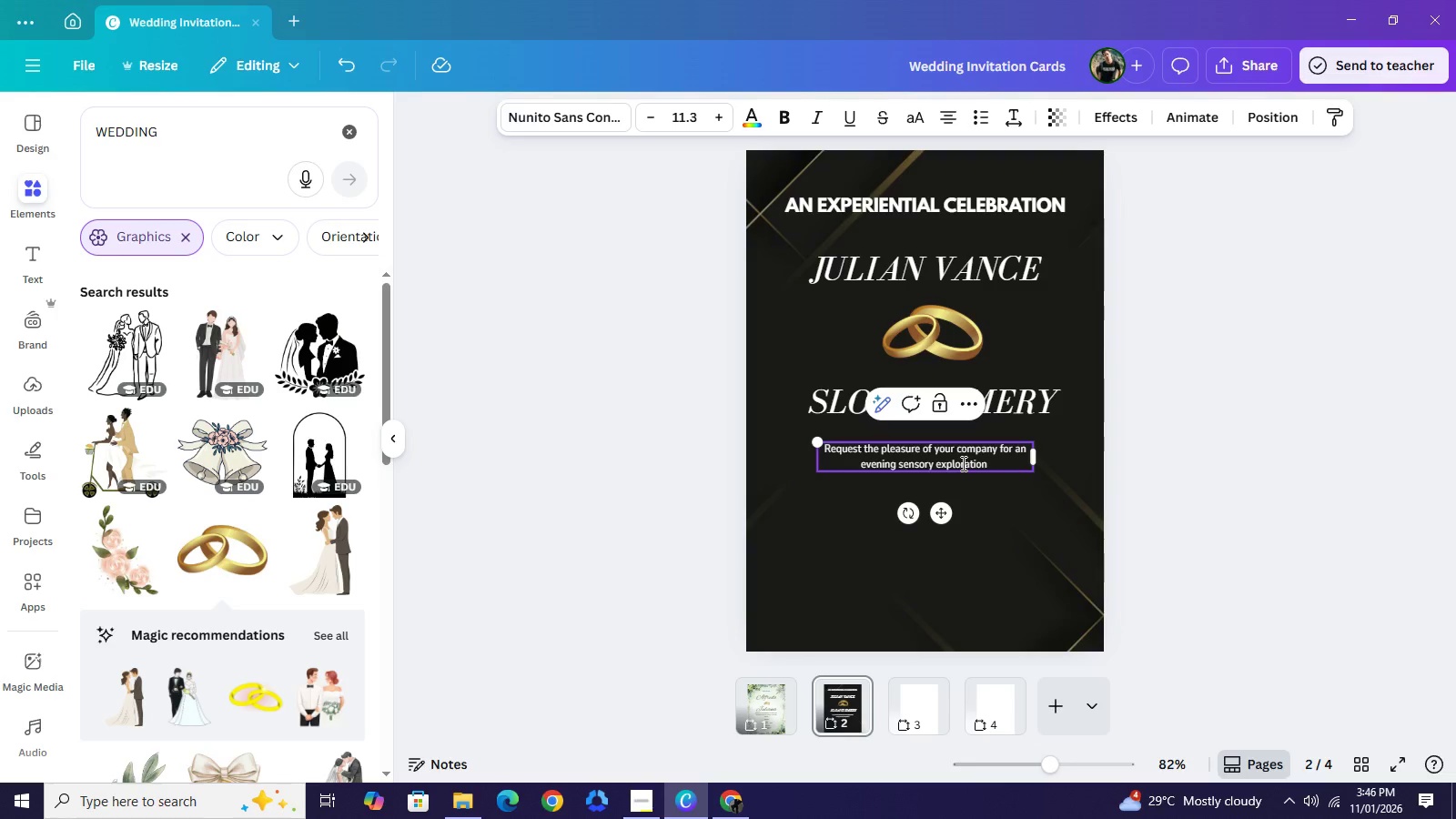 
wait(6.05)
 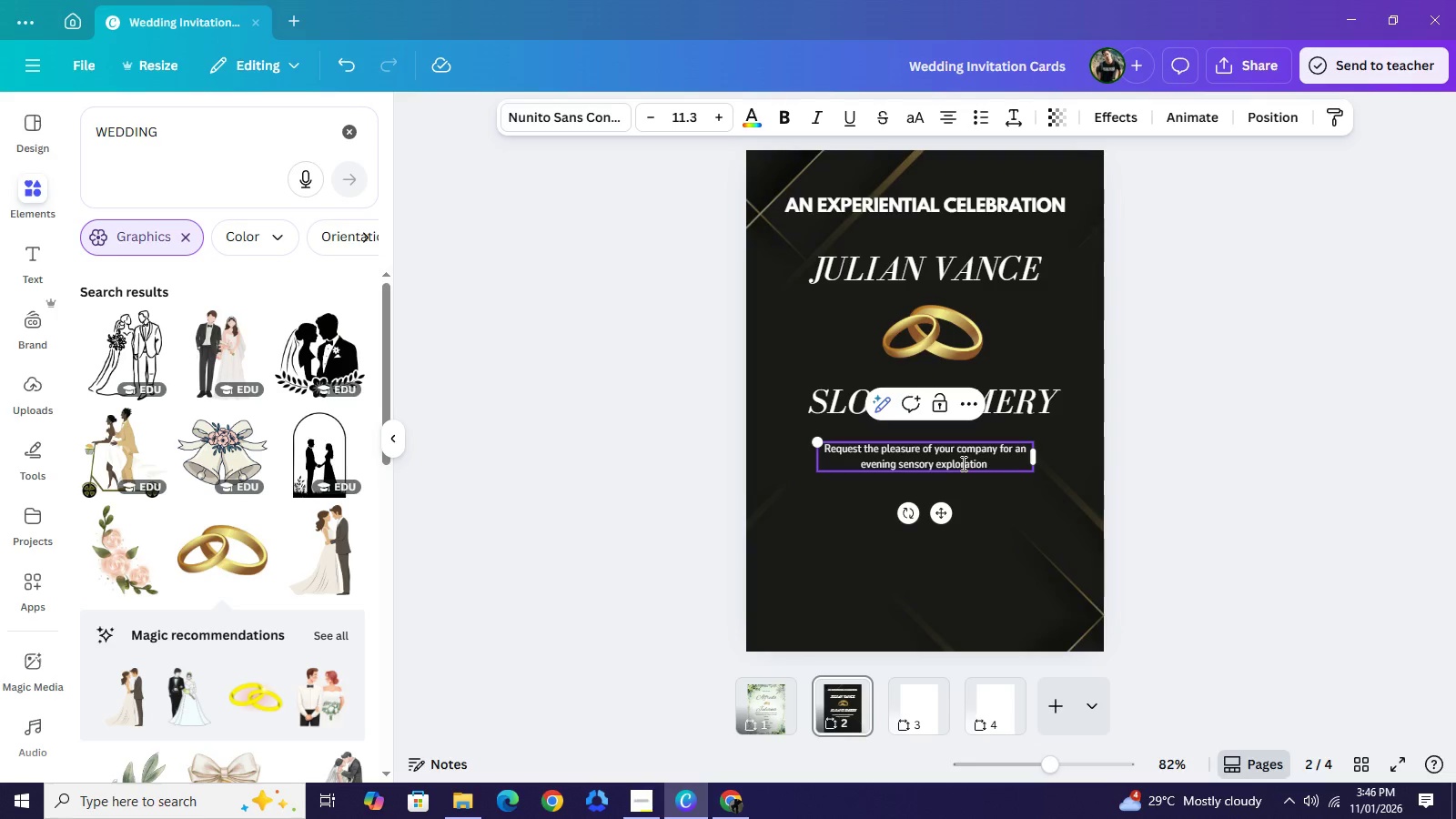 
type(and celebration as they uite)
key(Backspace)
key(Backspace)
key(Backspace)
type(nite in marriage.)
 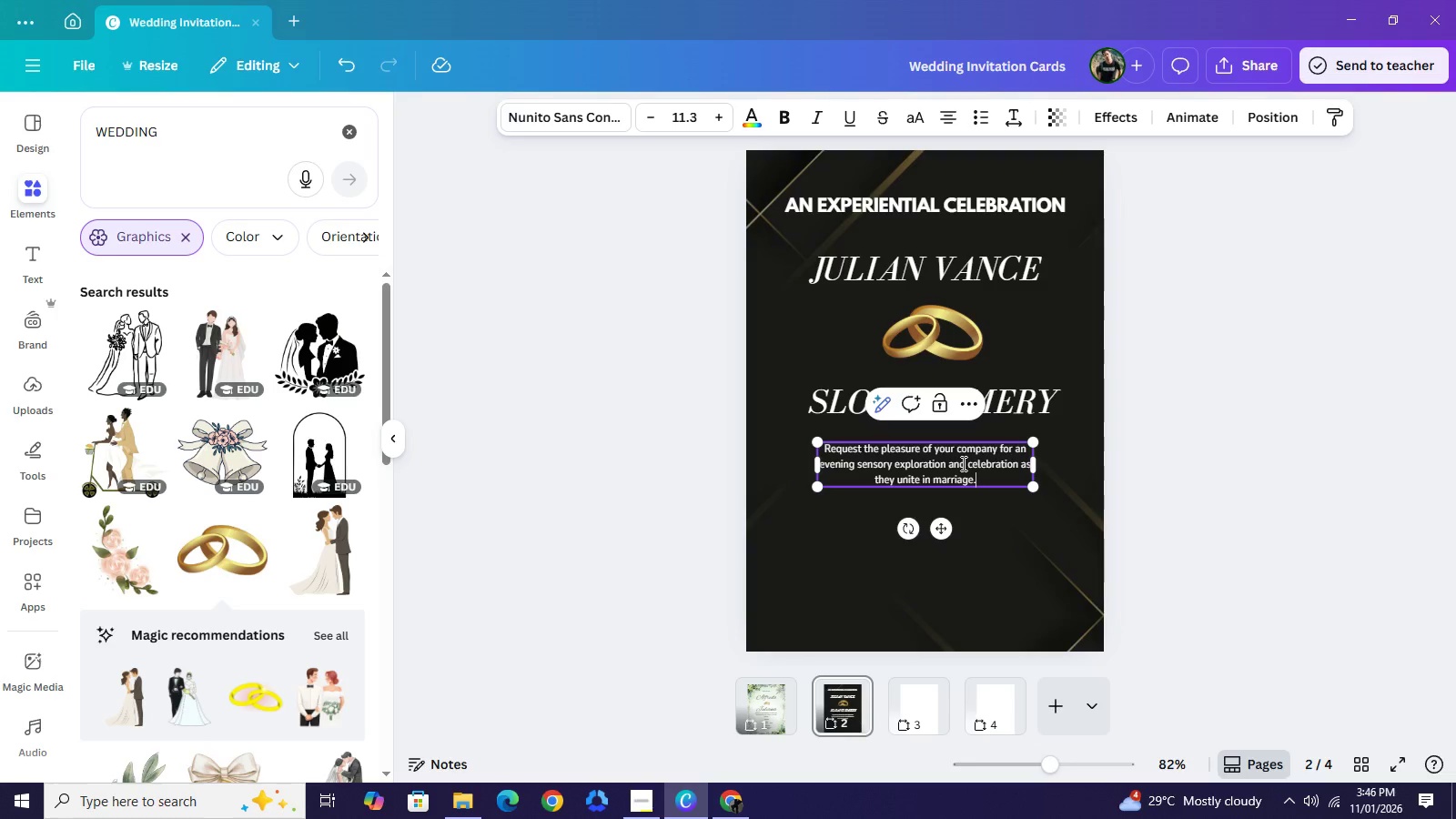 
left_click([1274, 499])
 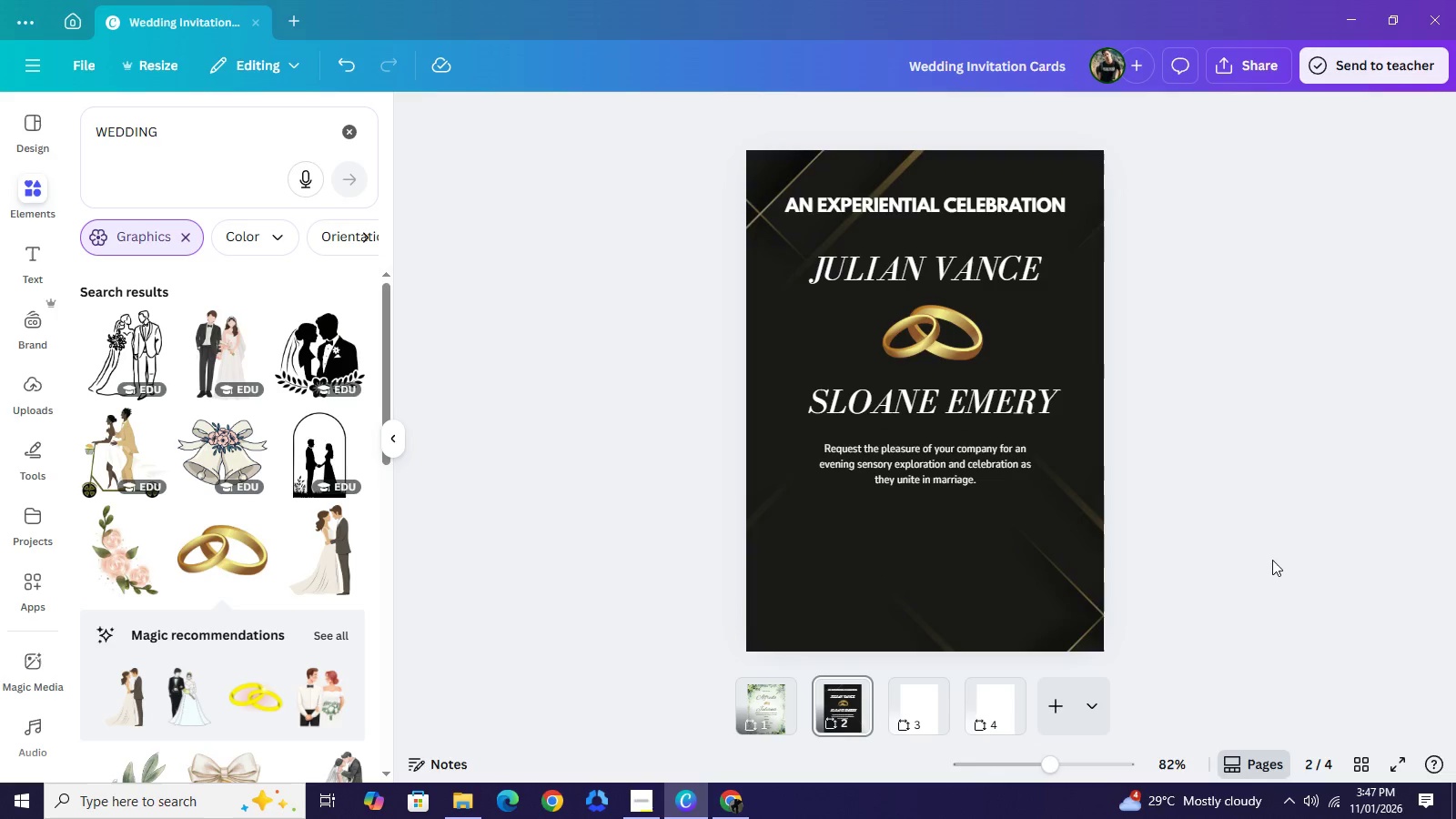 
wait(9.72)
 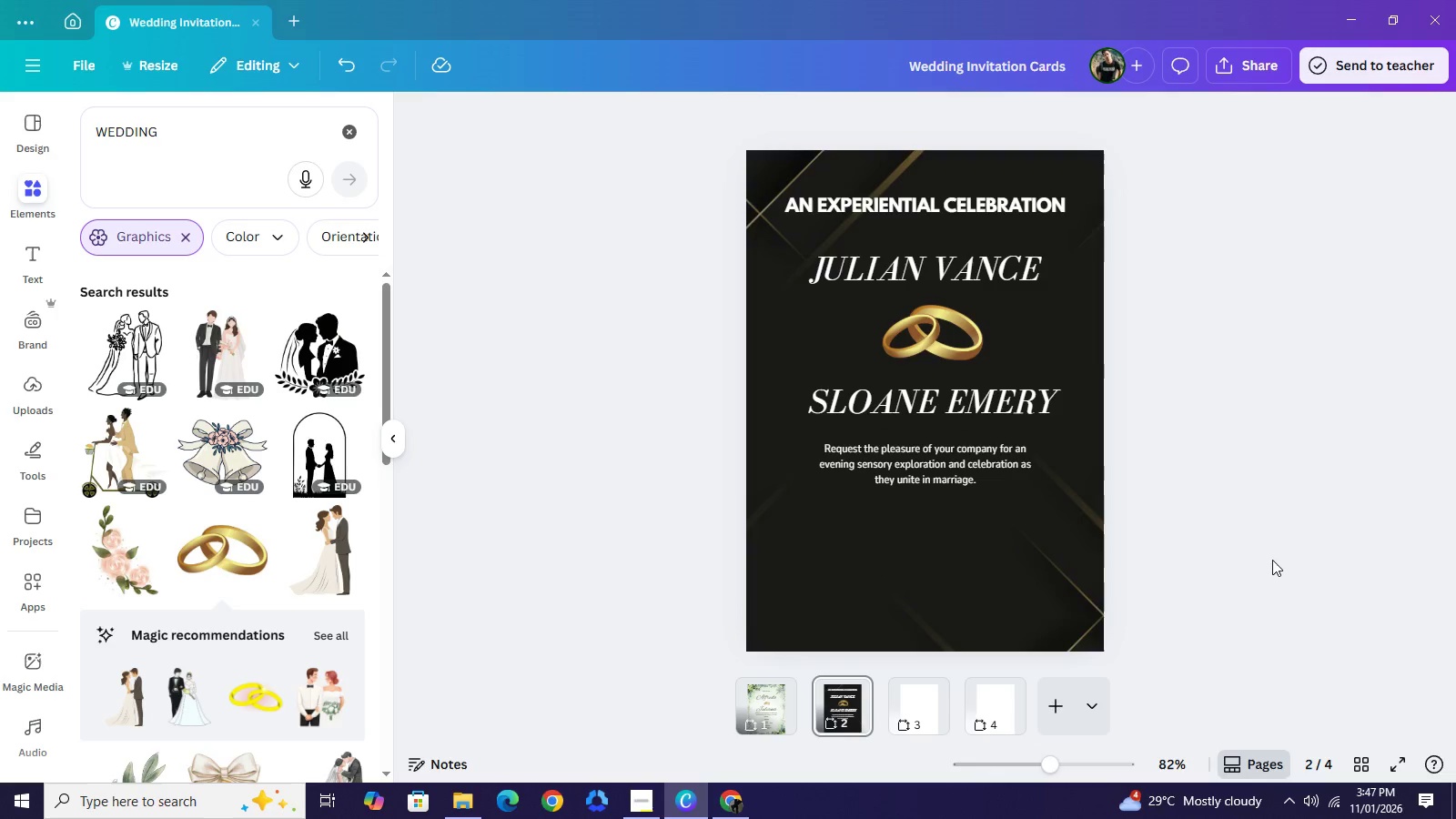 
left_click([955, 479])
 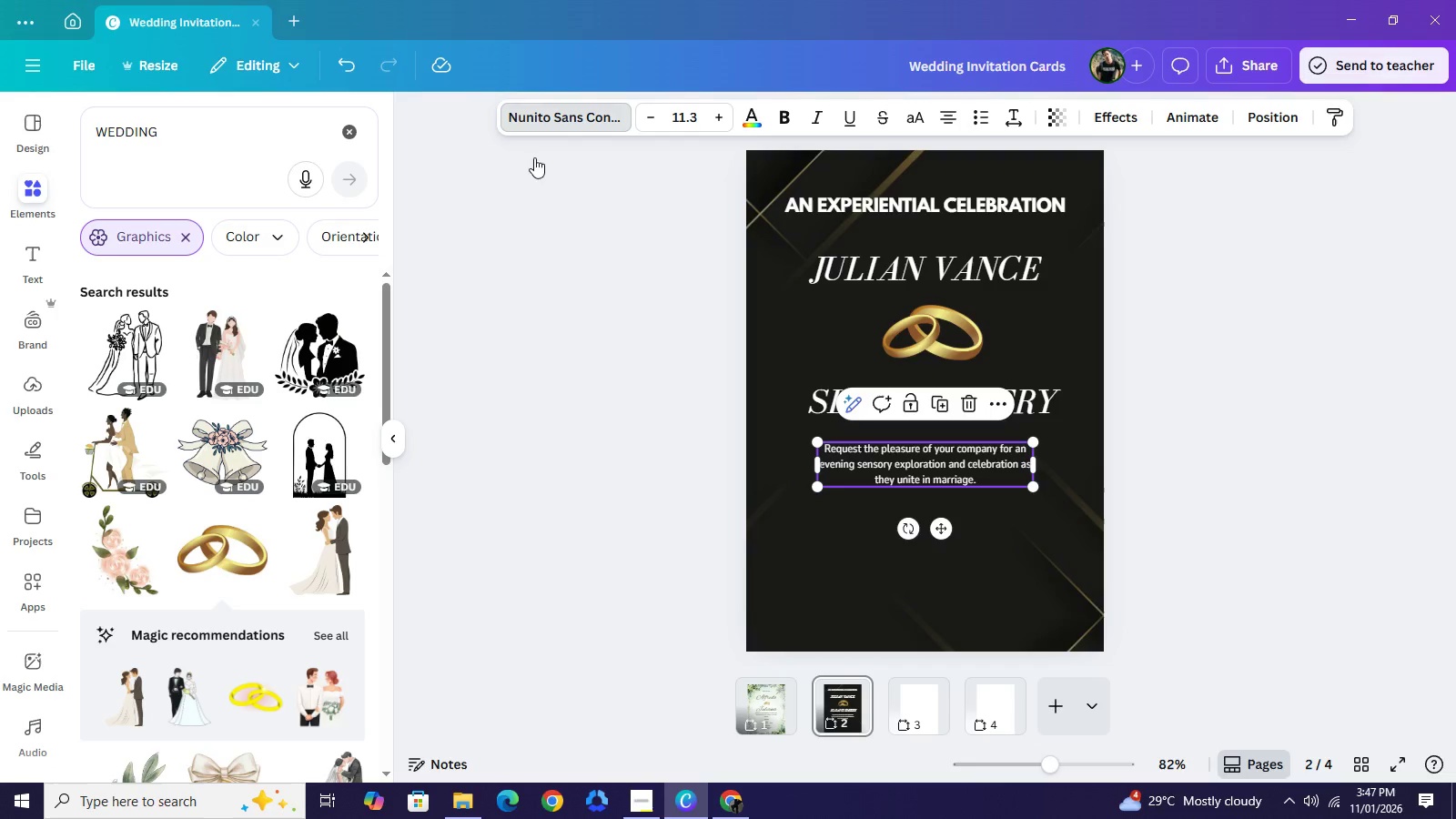 
wait(7.81)
 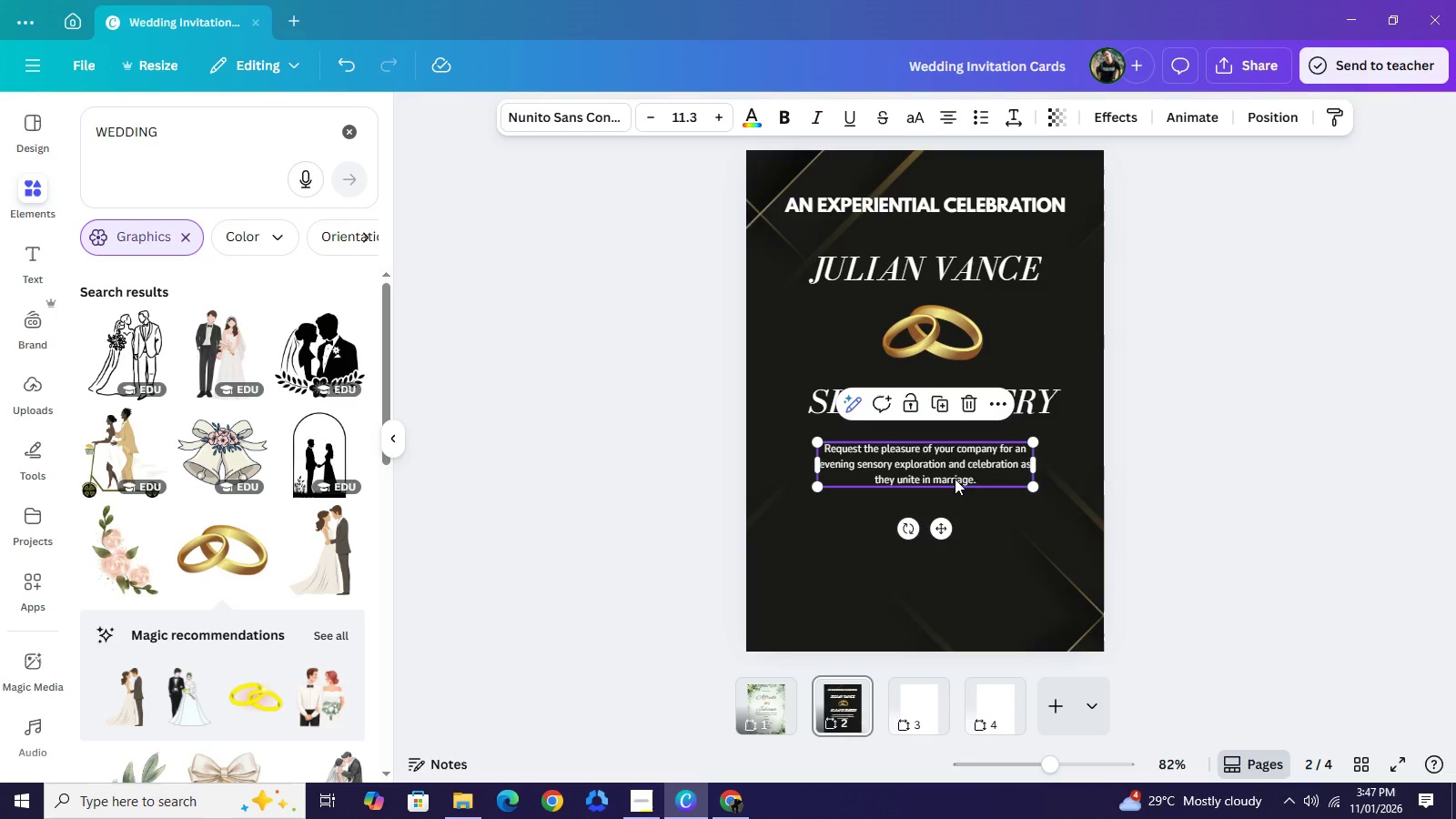 
left_click([334, 210])
 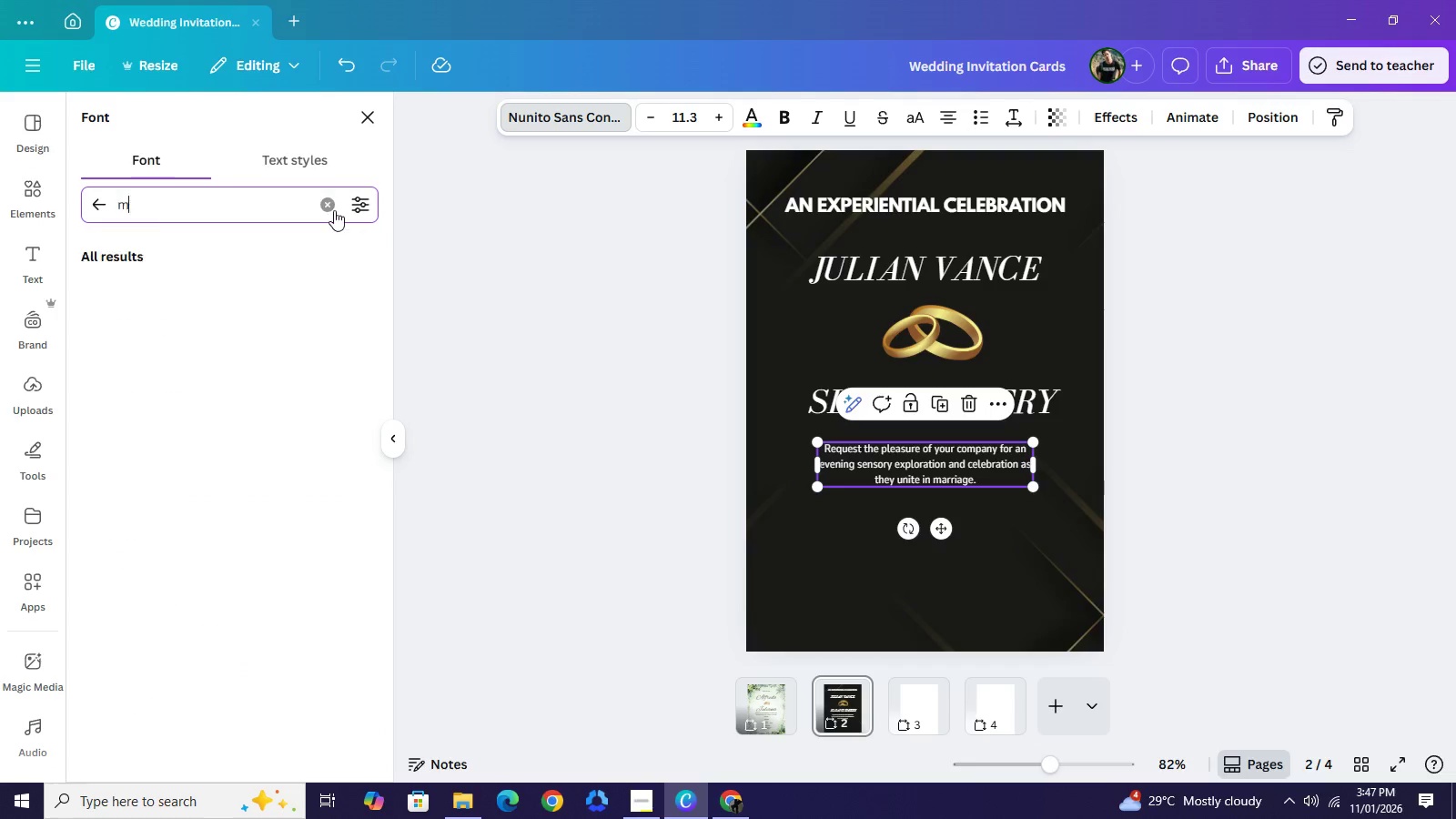 
type(monse)
 